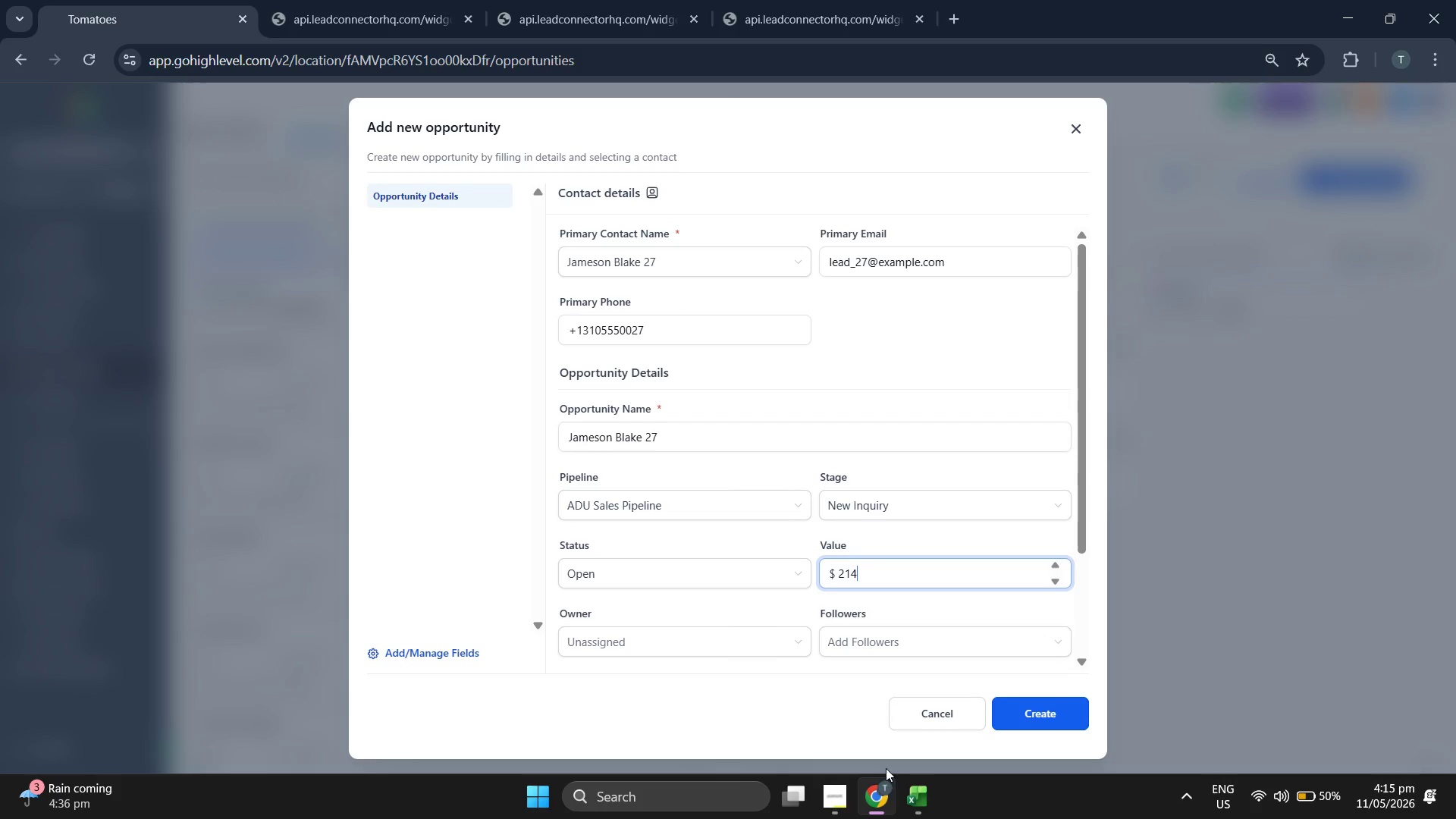 
left_click([907, 801])
 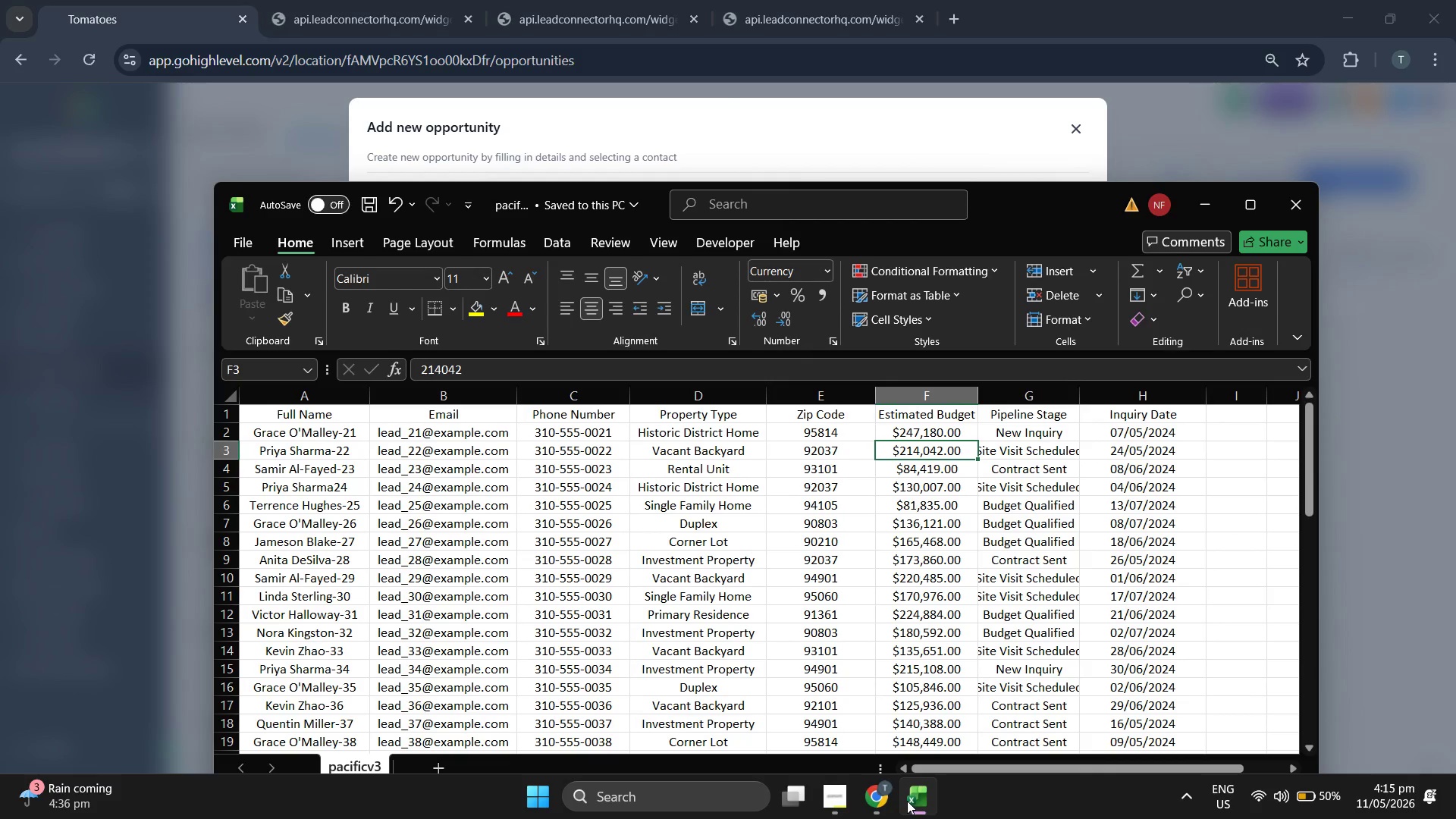 
left_click([907, 801])
 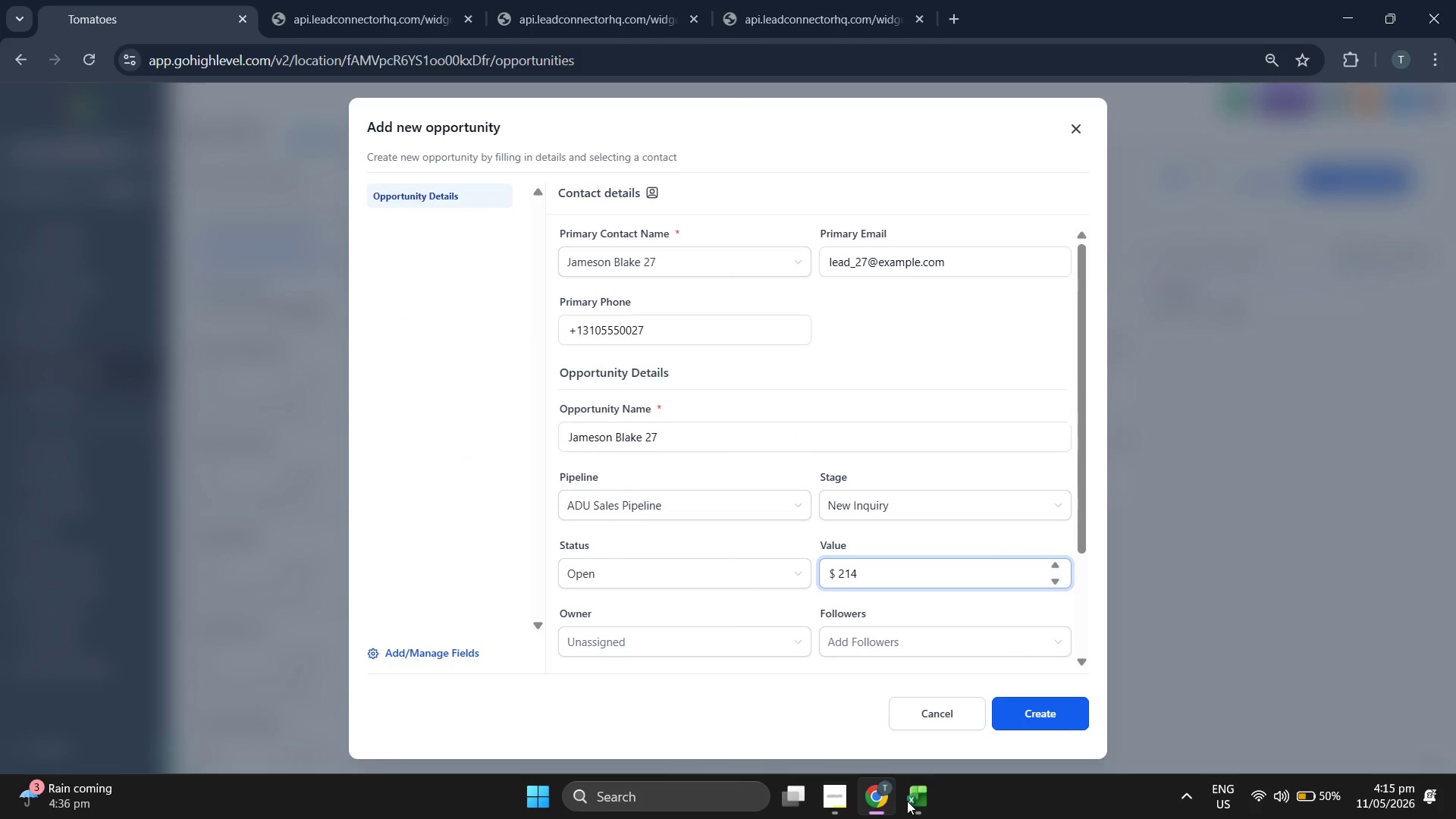 
type(042)
 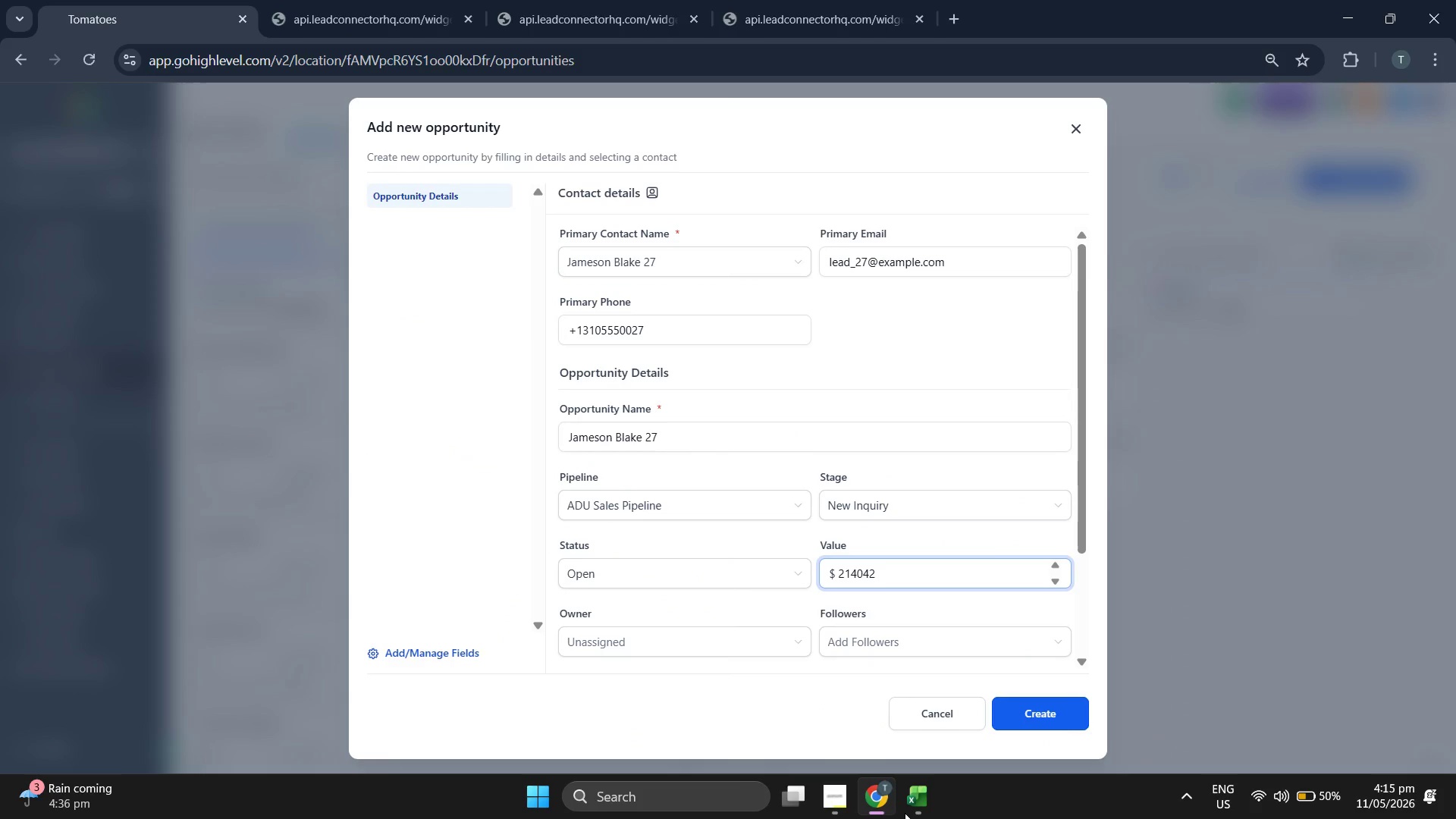 
left_click([917, 813])
 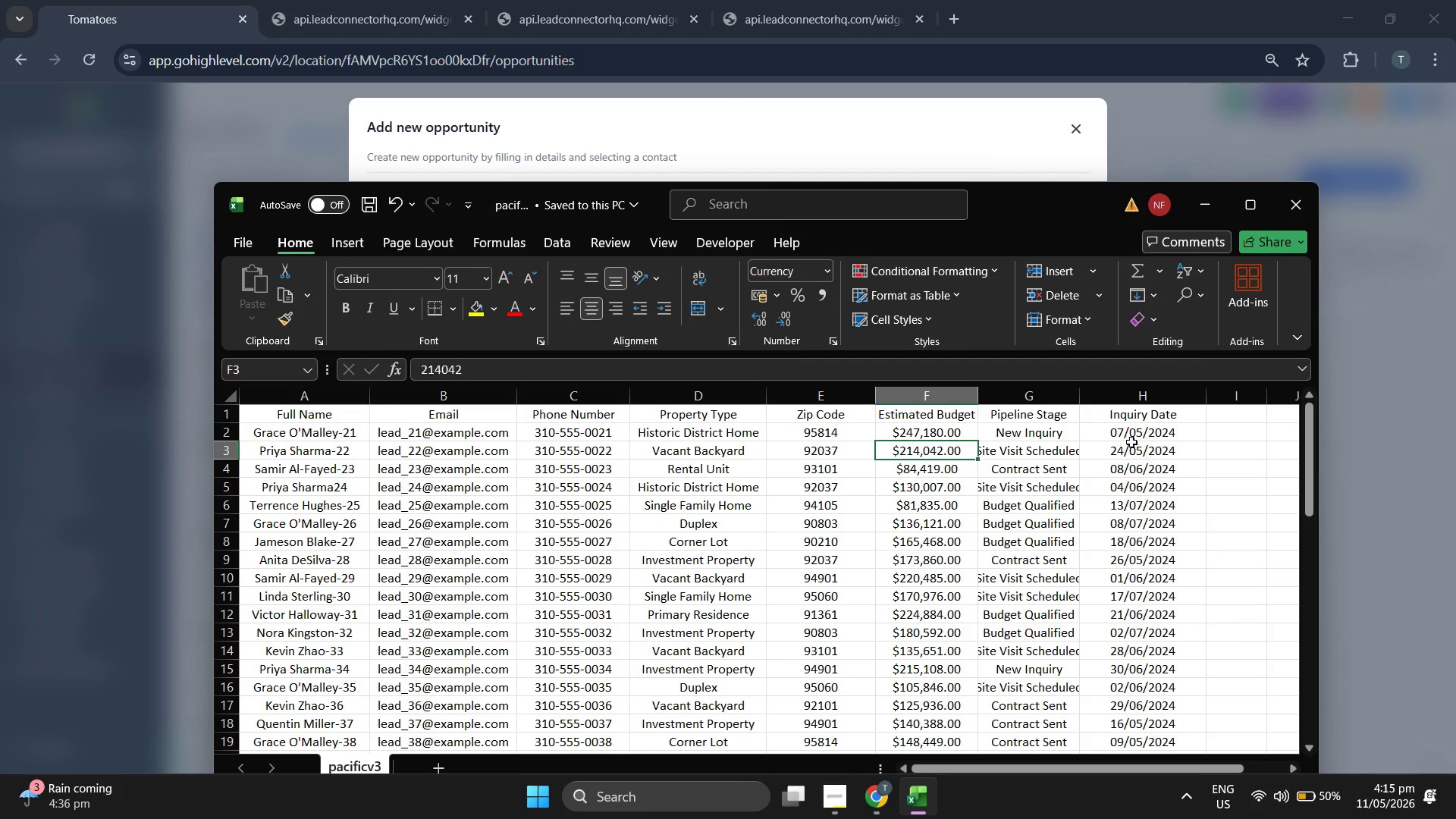 
left_click_drag(start_coordinate=[1083, 395], to_coordinate=[1106, 394])
 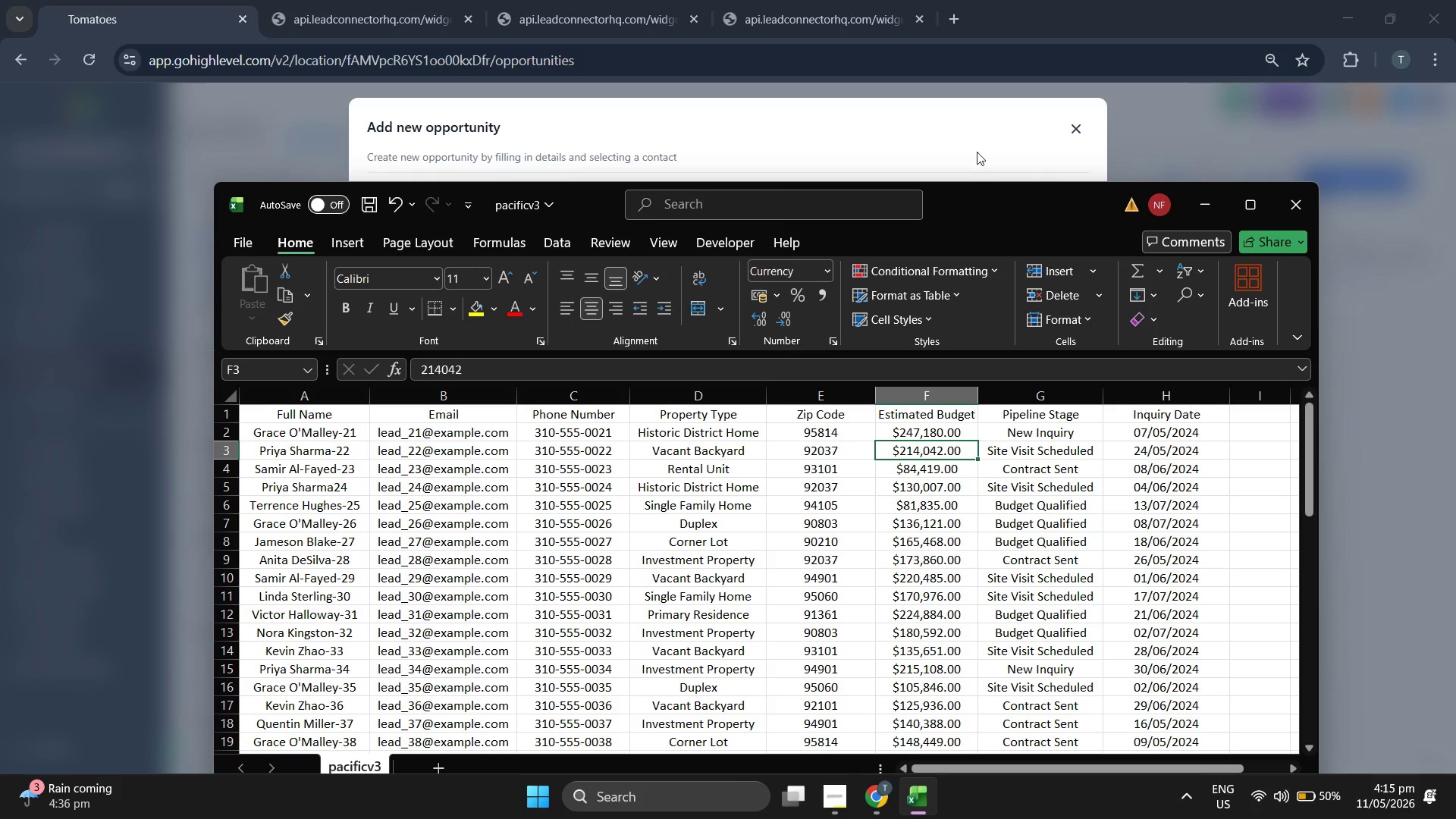 
left_click([965, 130])
 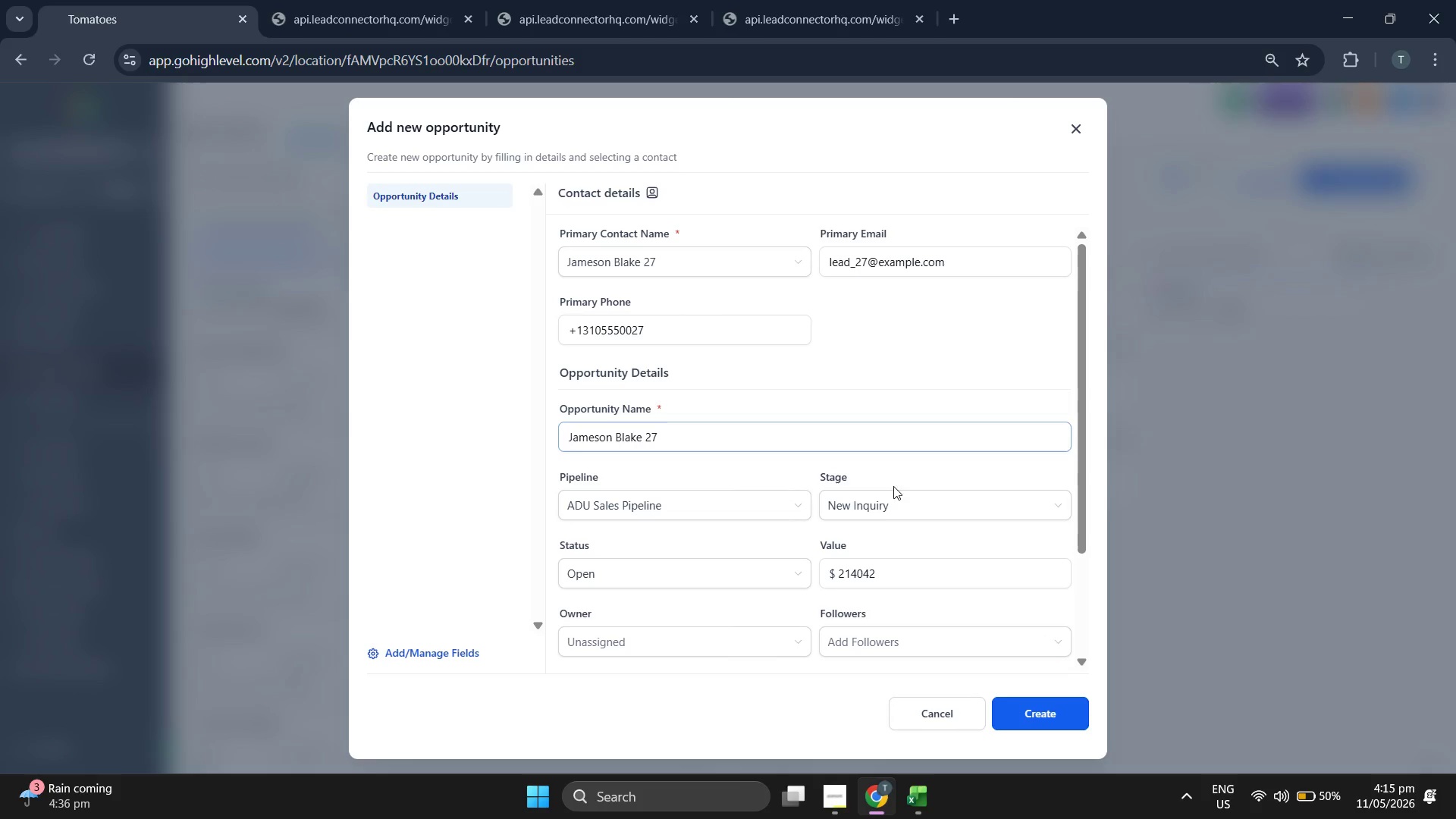 
left_click([899, 499])
 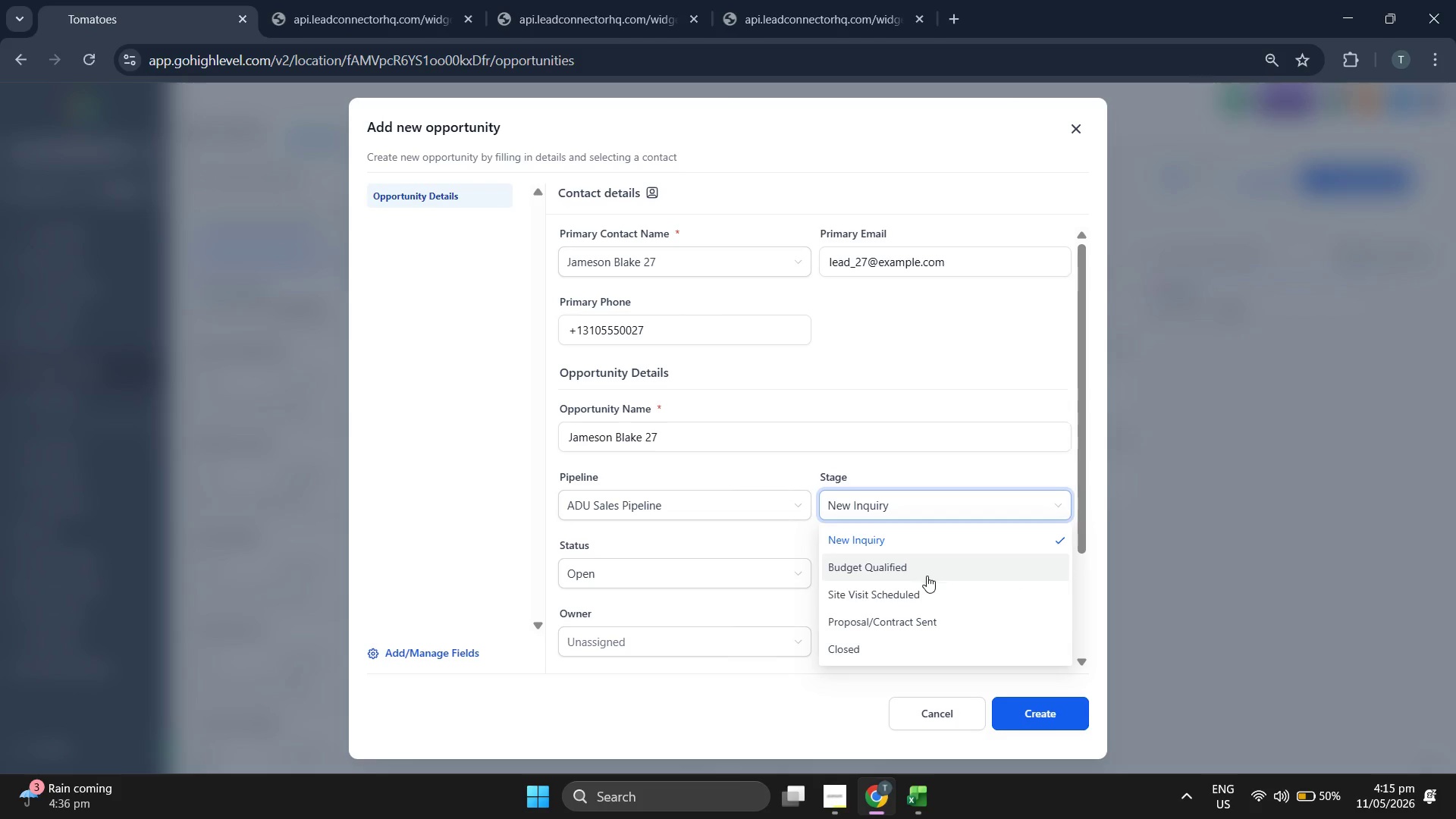 
left_click([934, 596])
 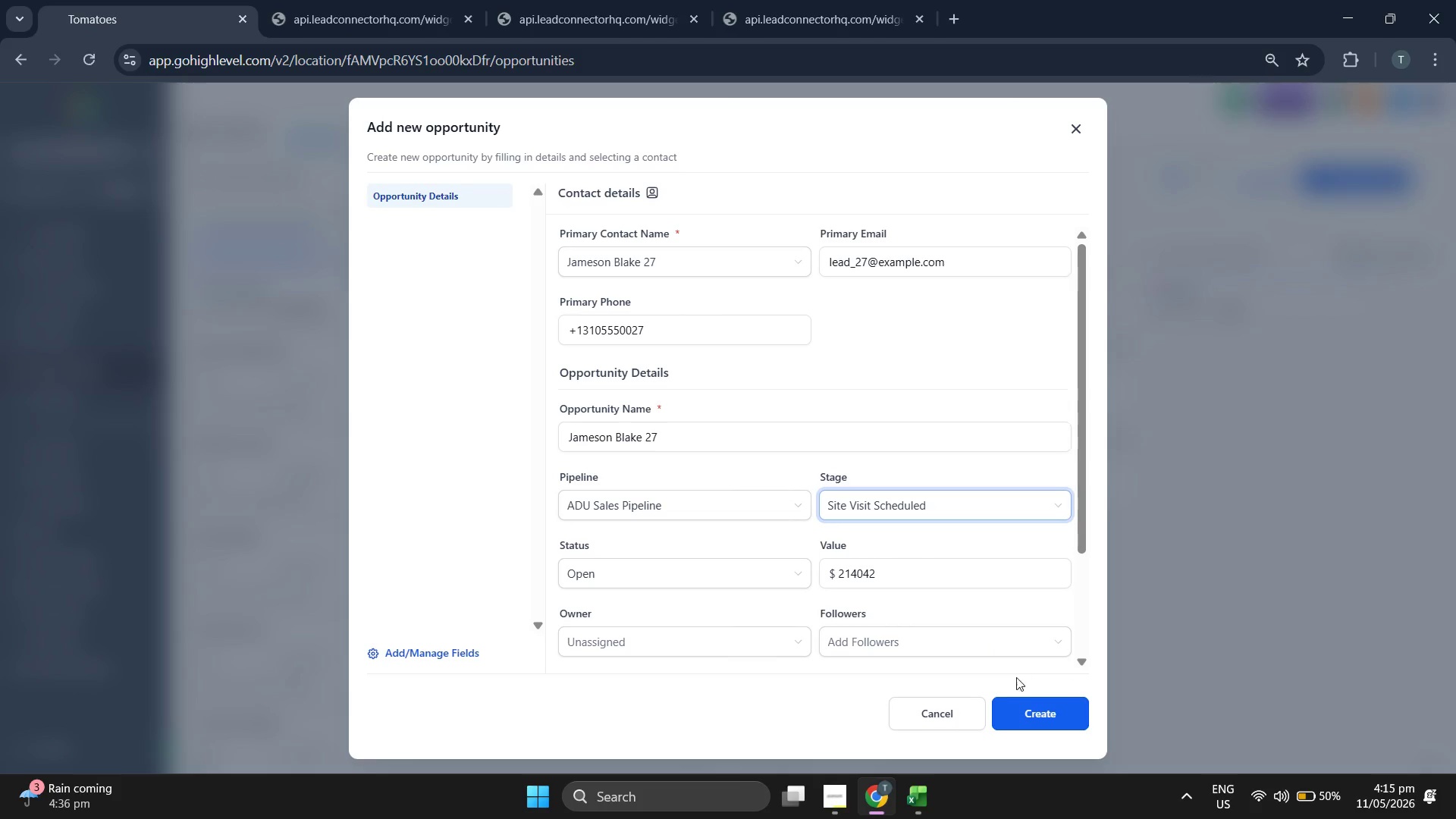 
left_click([1032, 694])
 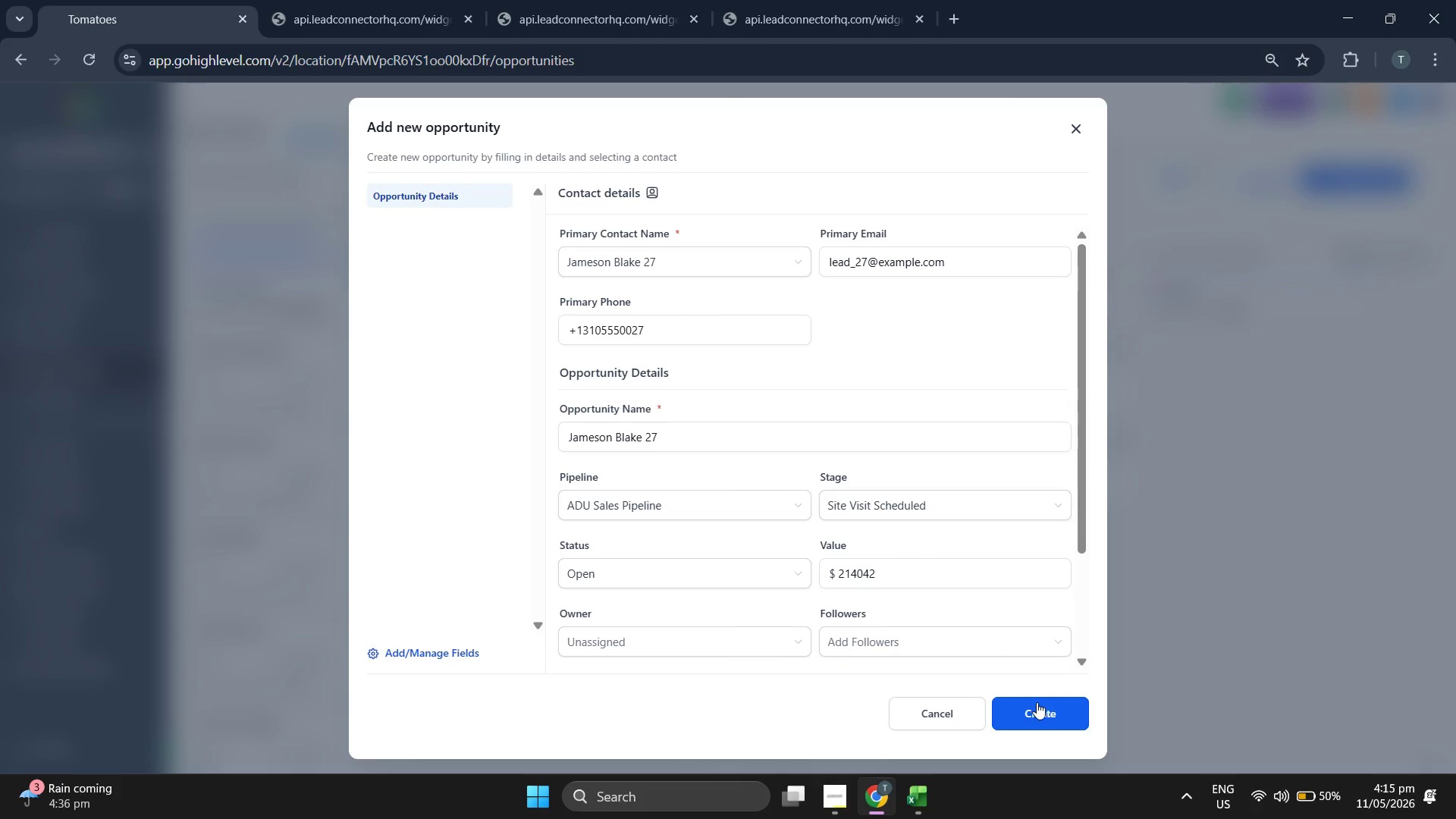 
left_click([1037, 704])
 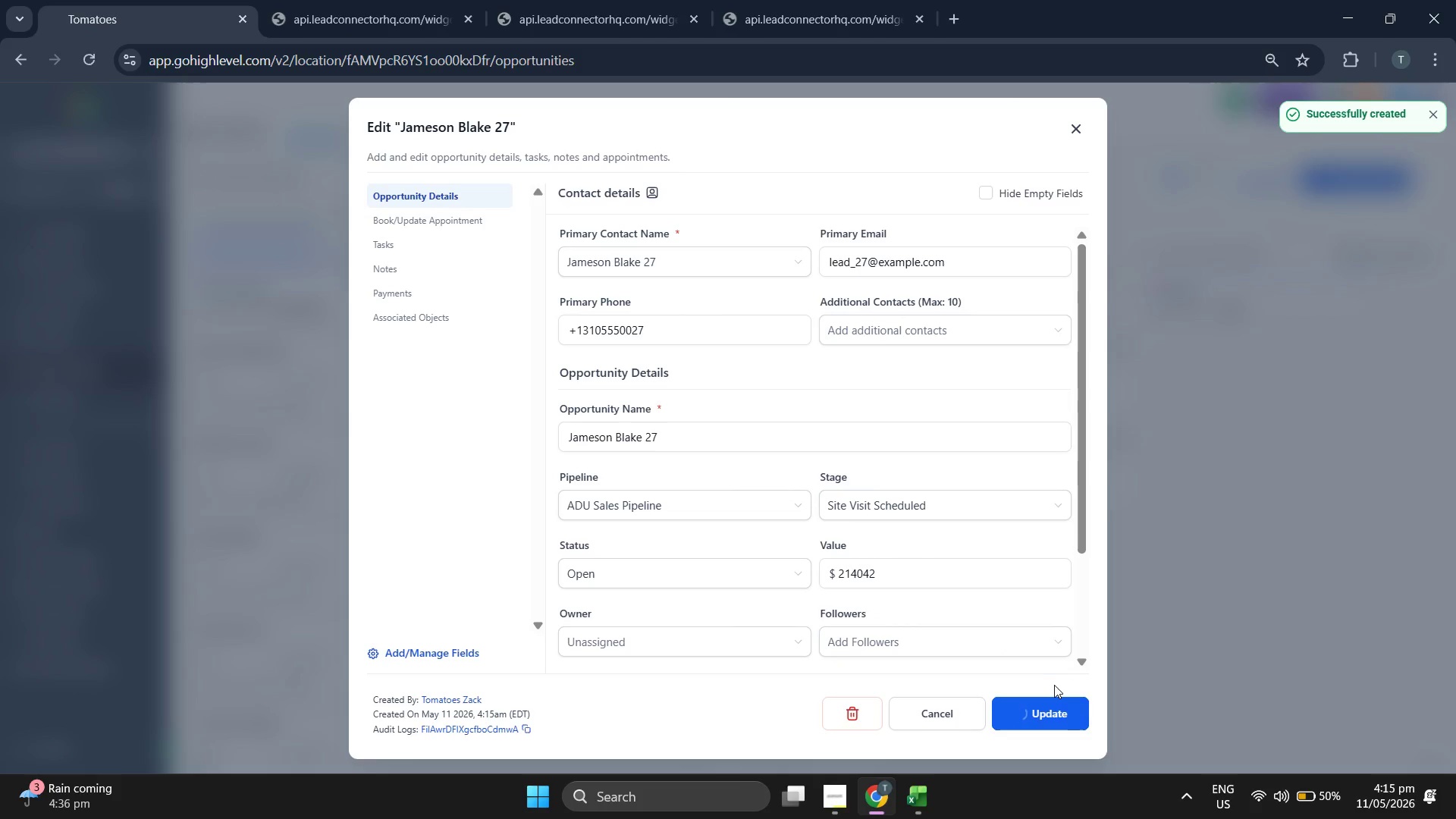 
left_click([966, 560])
 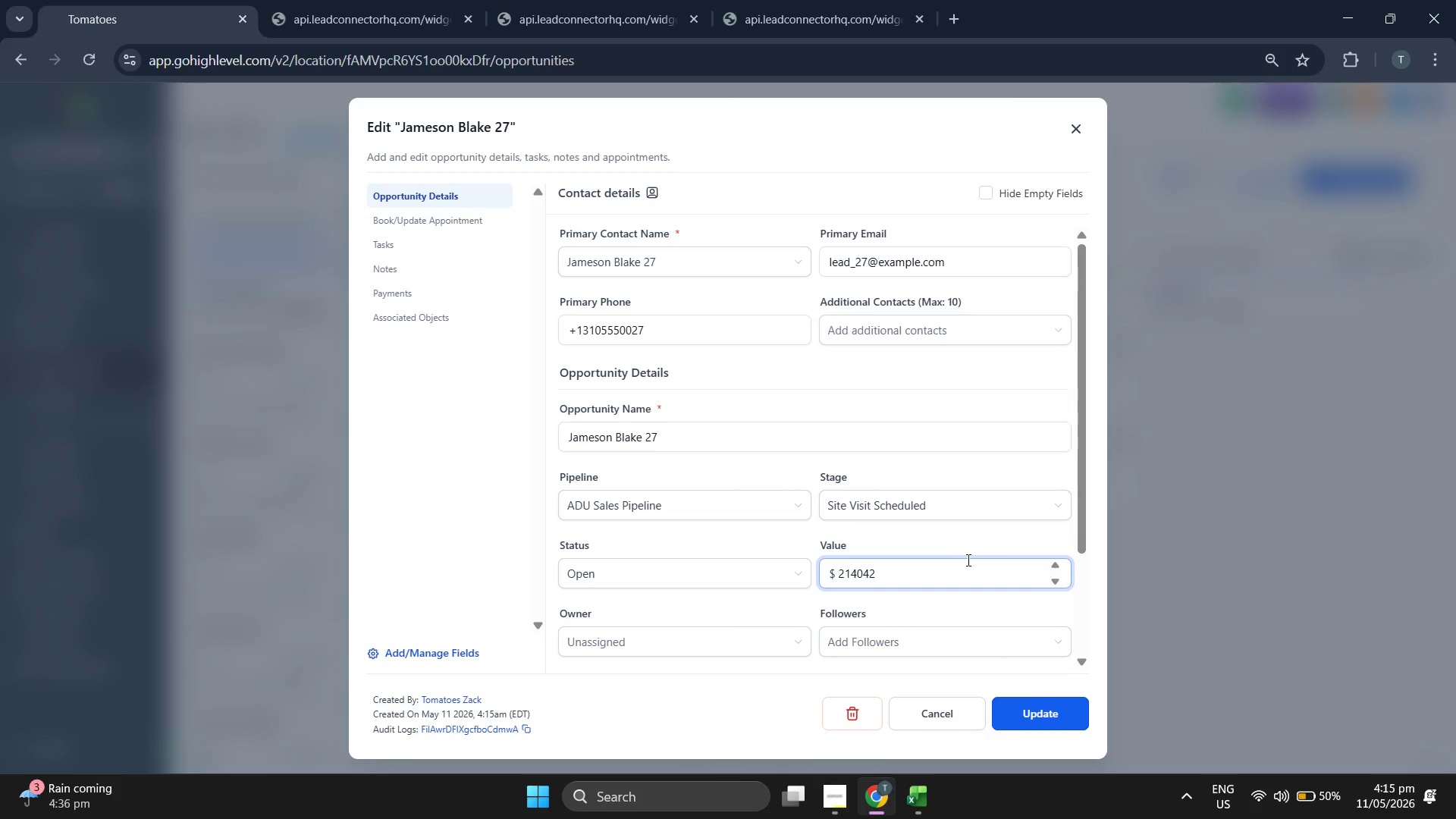 
type(.00)
 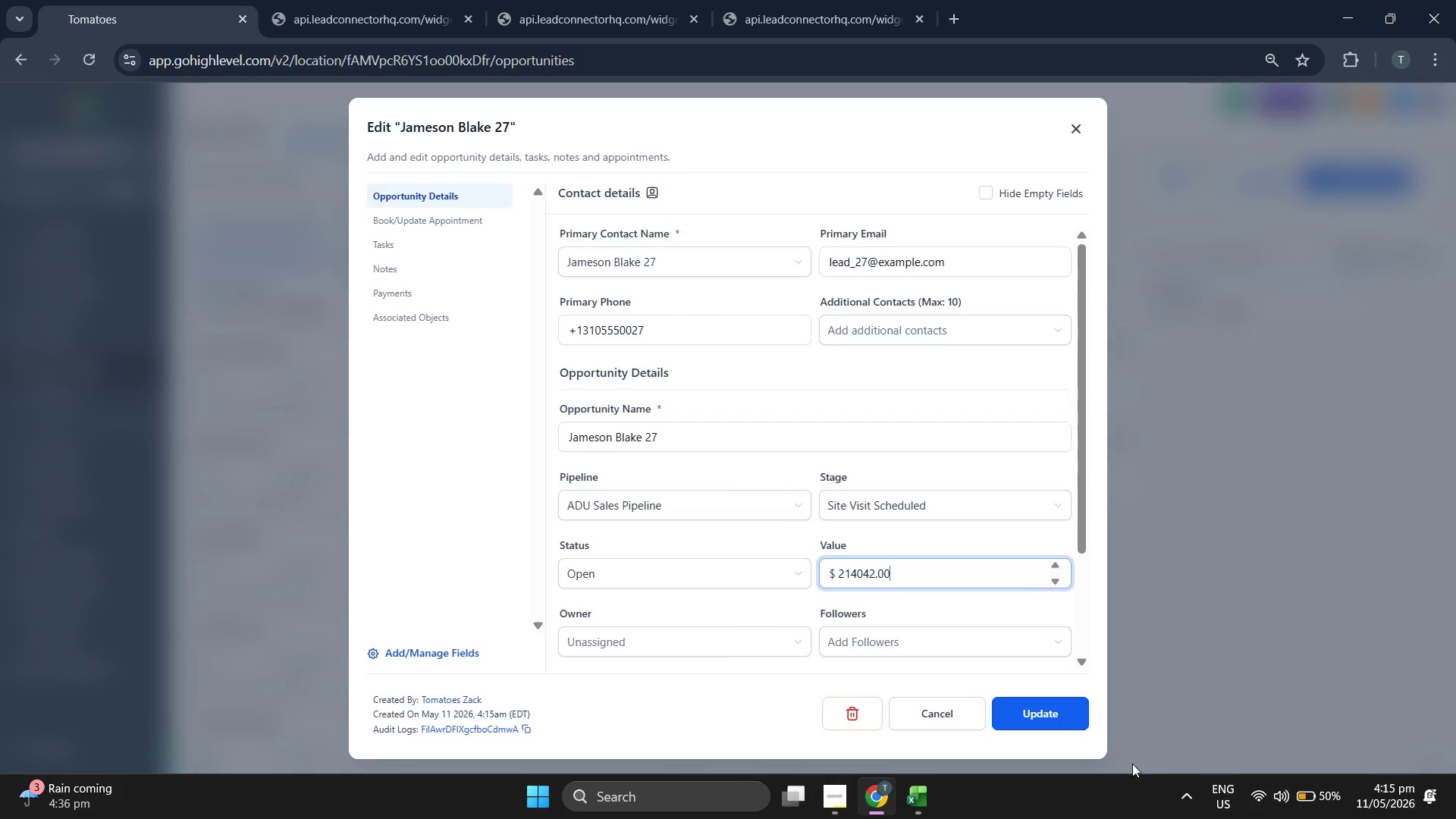 
left_click([1053, 713])
 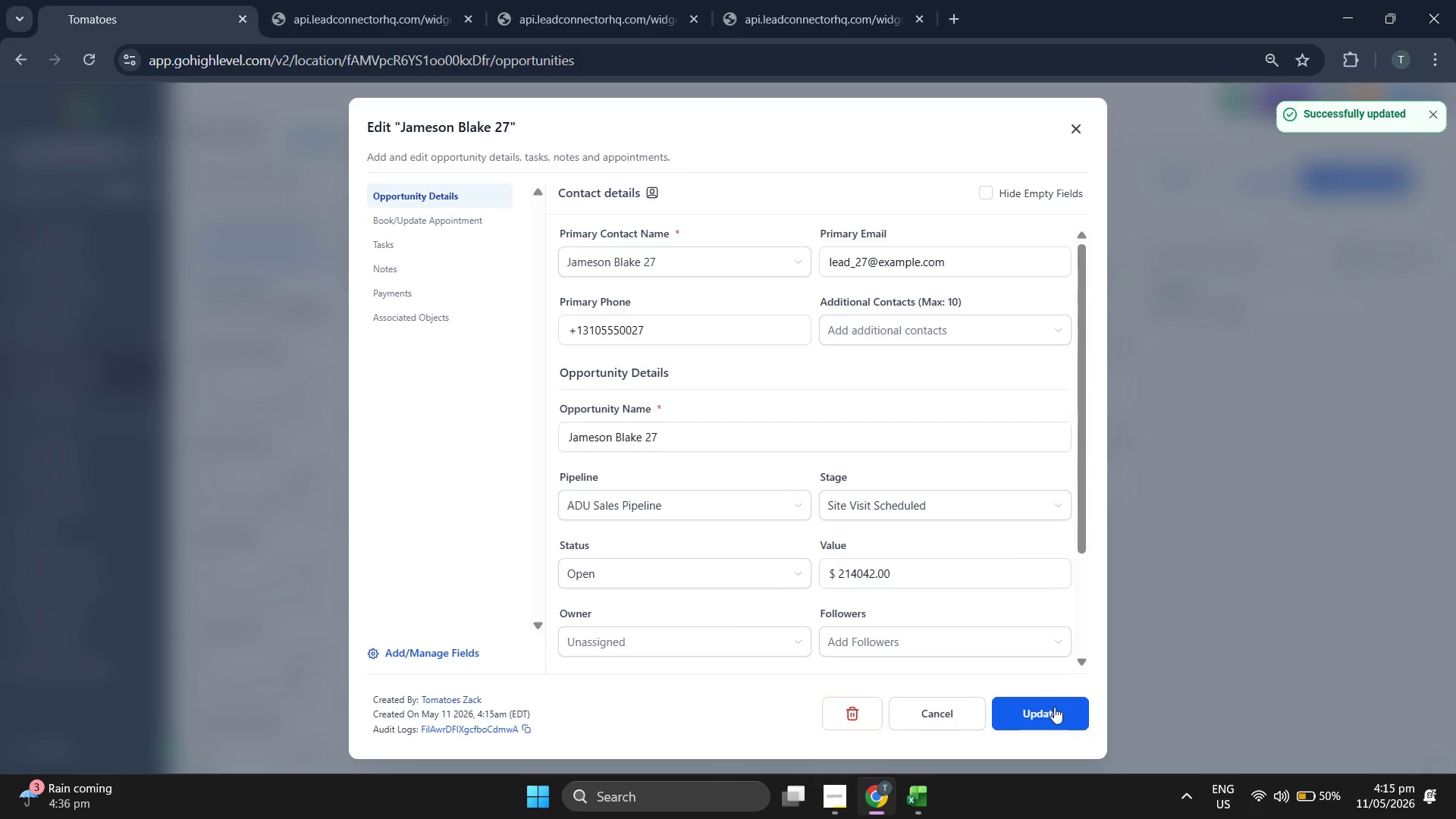 
left_click([1072, 125])
 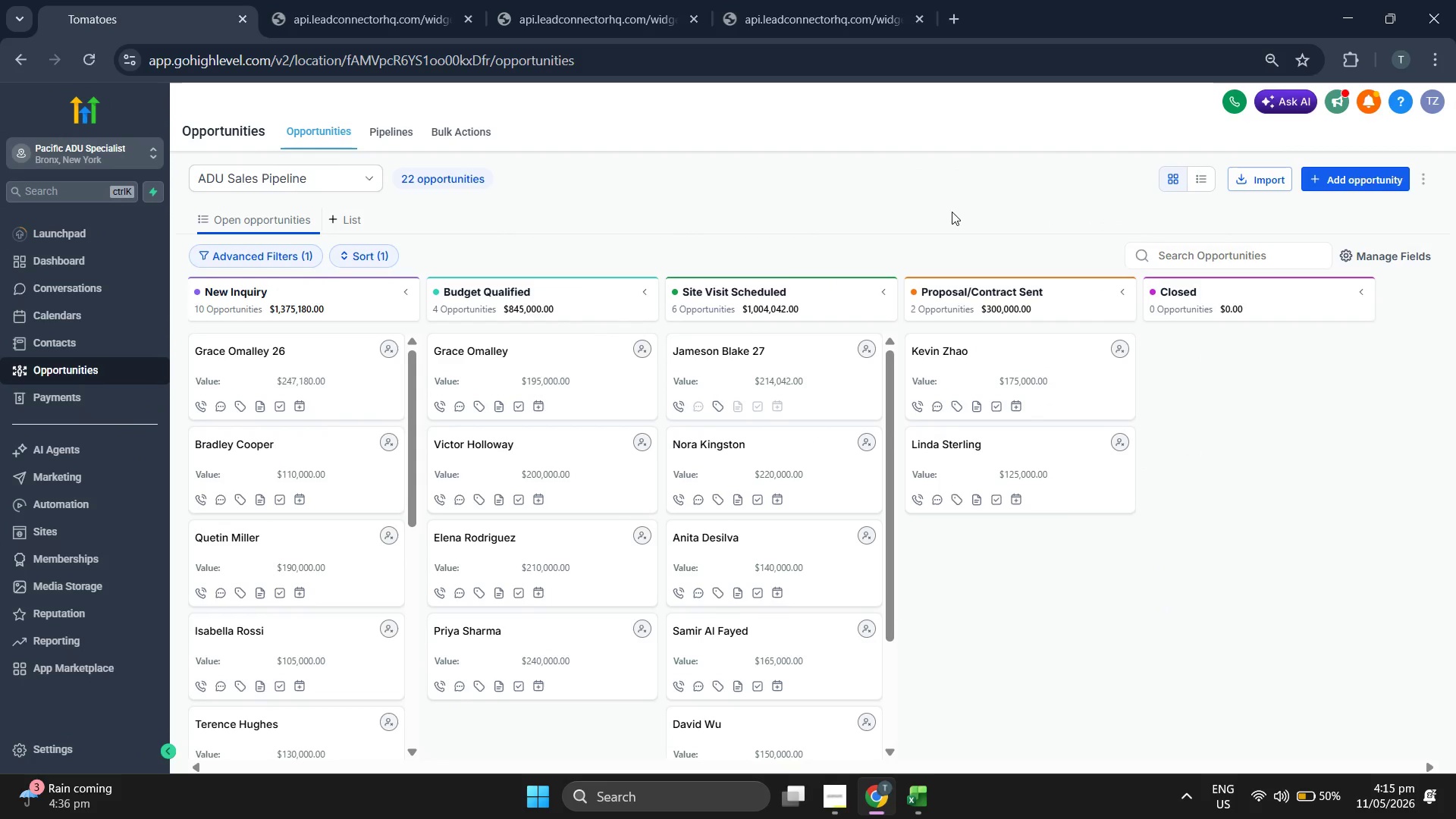 
wait(5.94)
 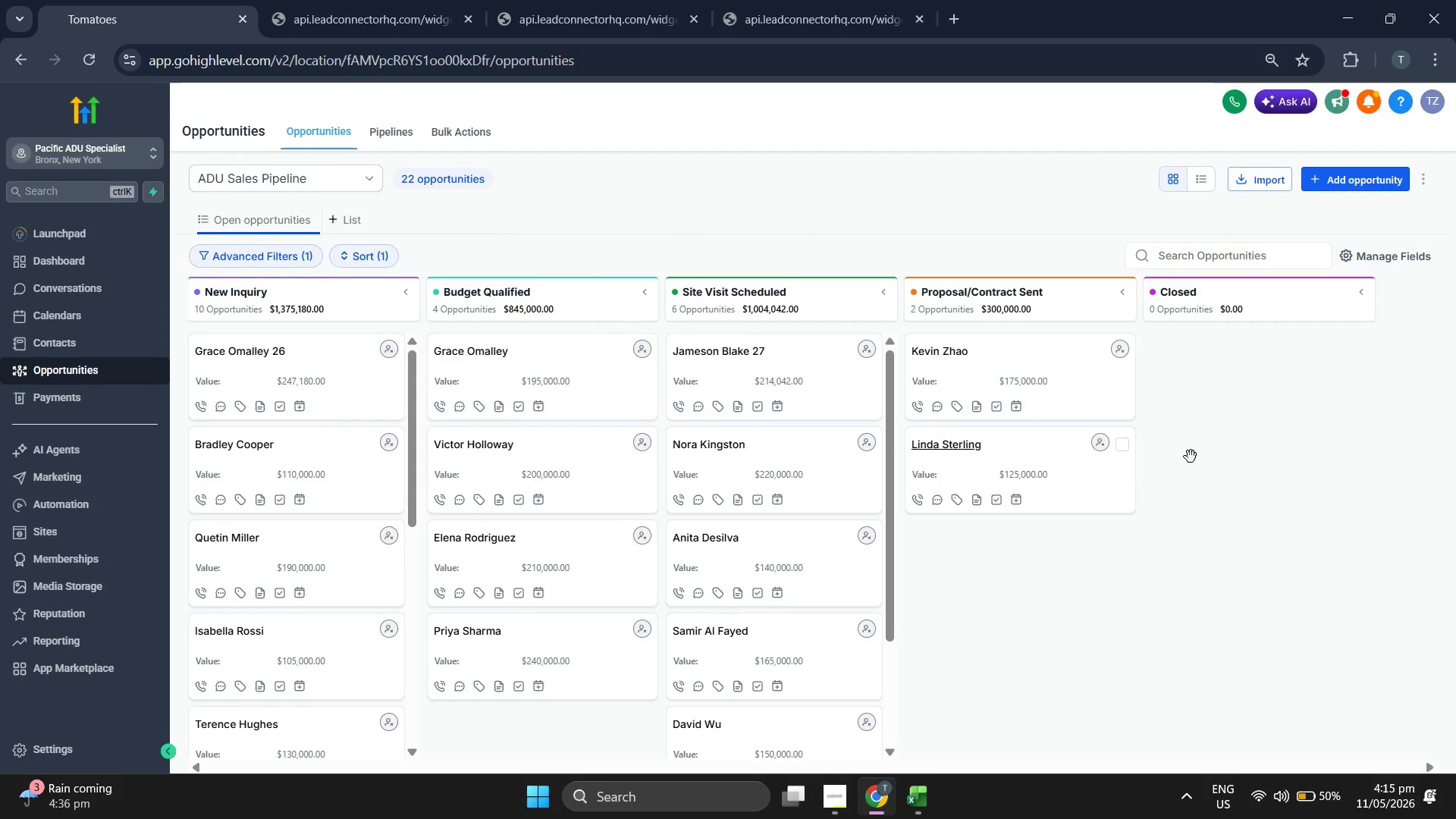 
left_click([1343, 190])
 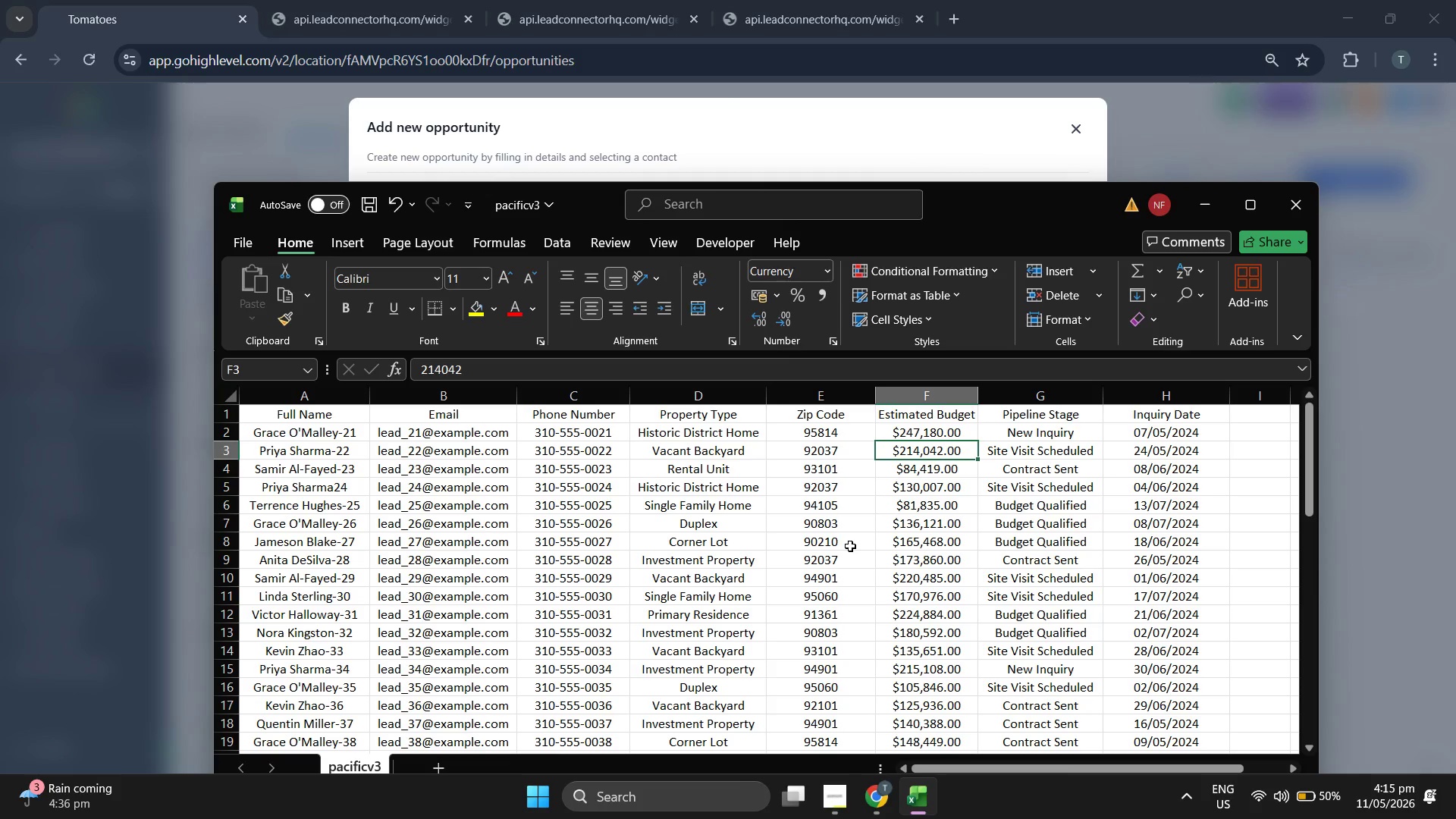 
key(ArrowDown)
 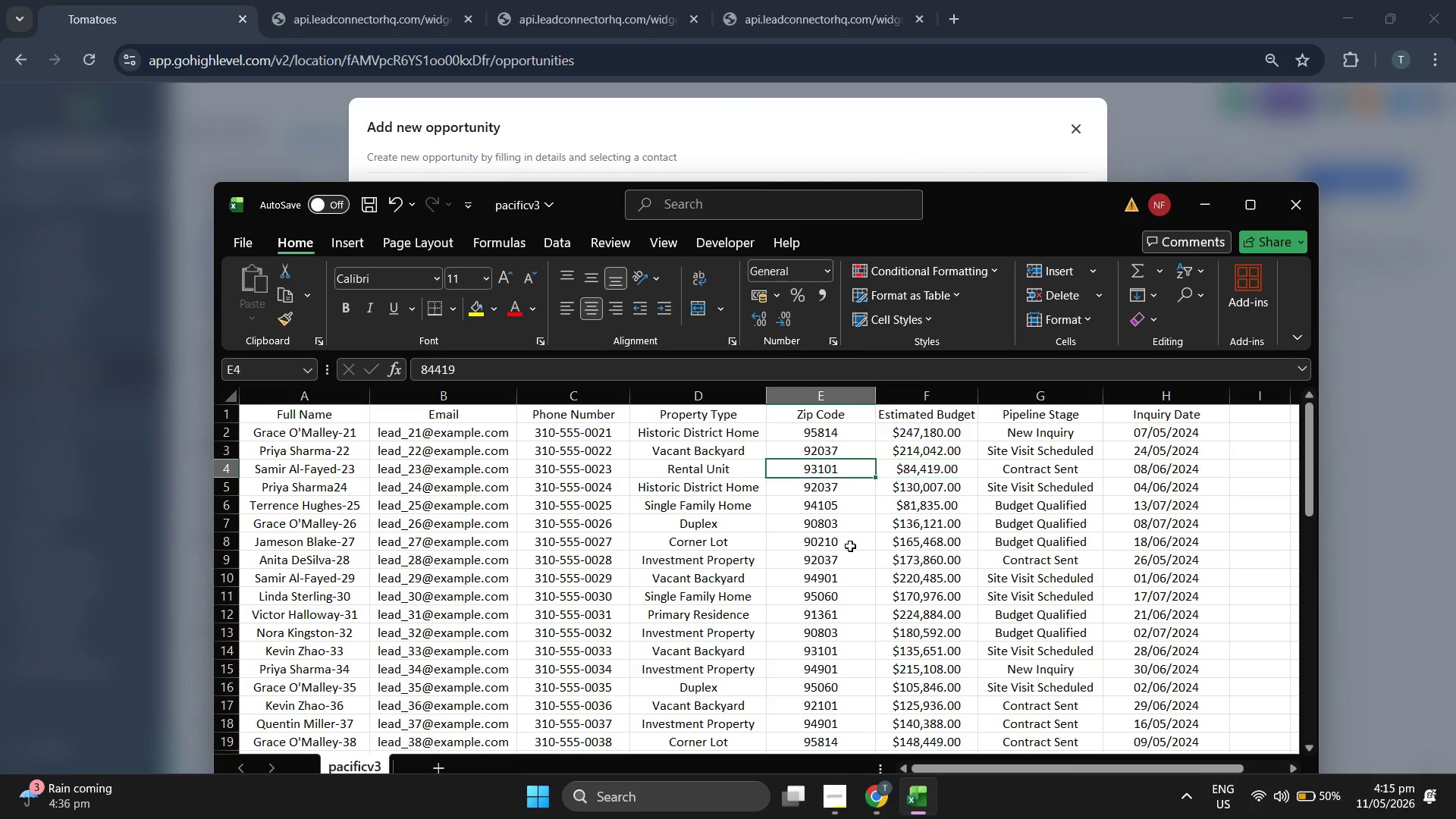 
key(ArrowLeft)
 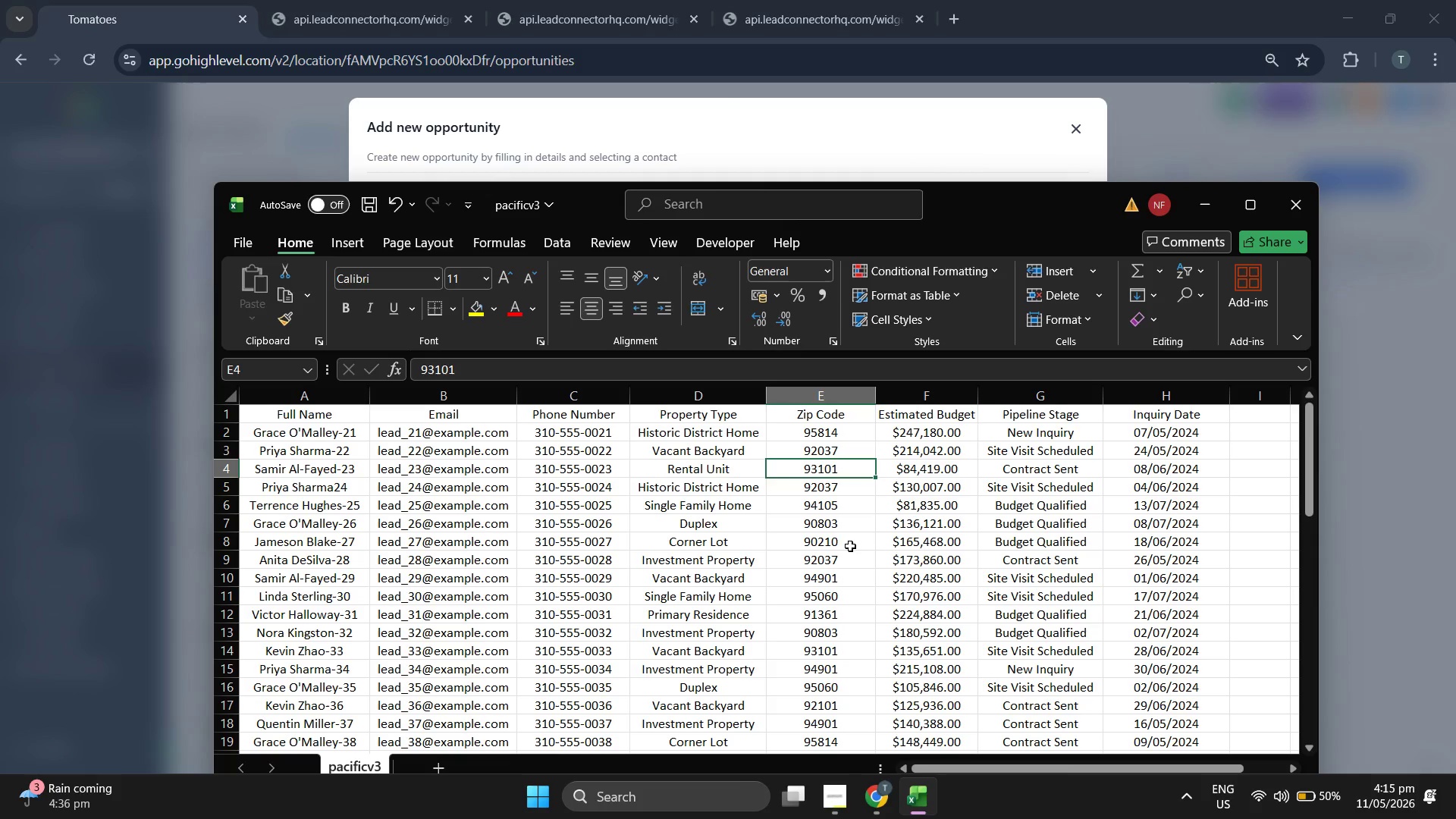 
key(ArrowLeft)
 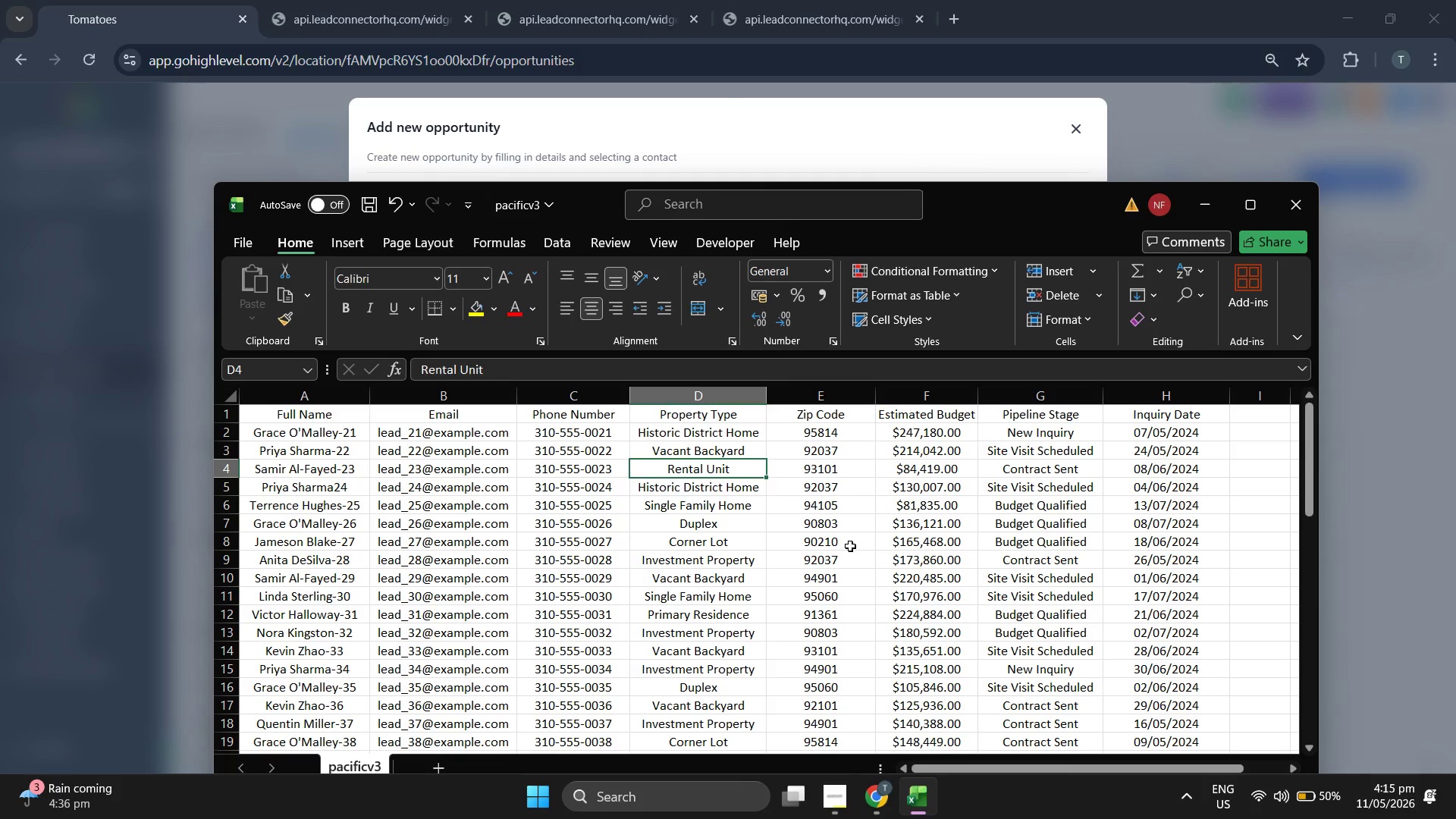 
key(ArrowLeft)
 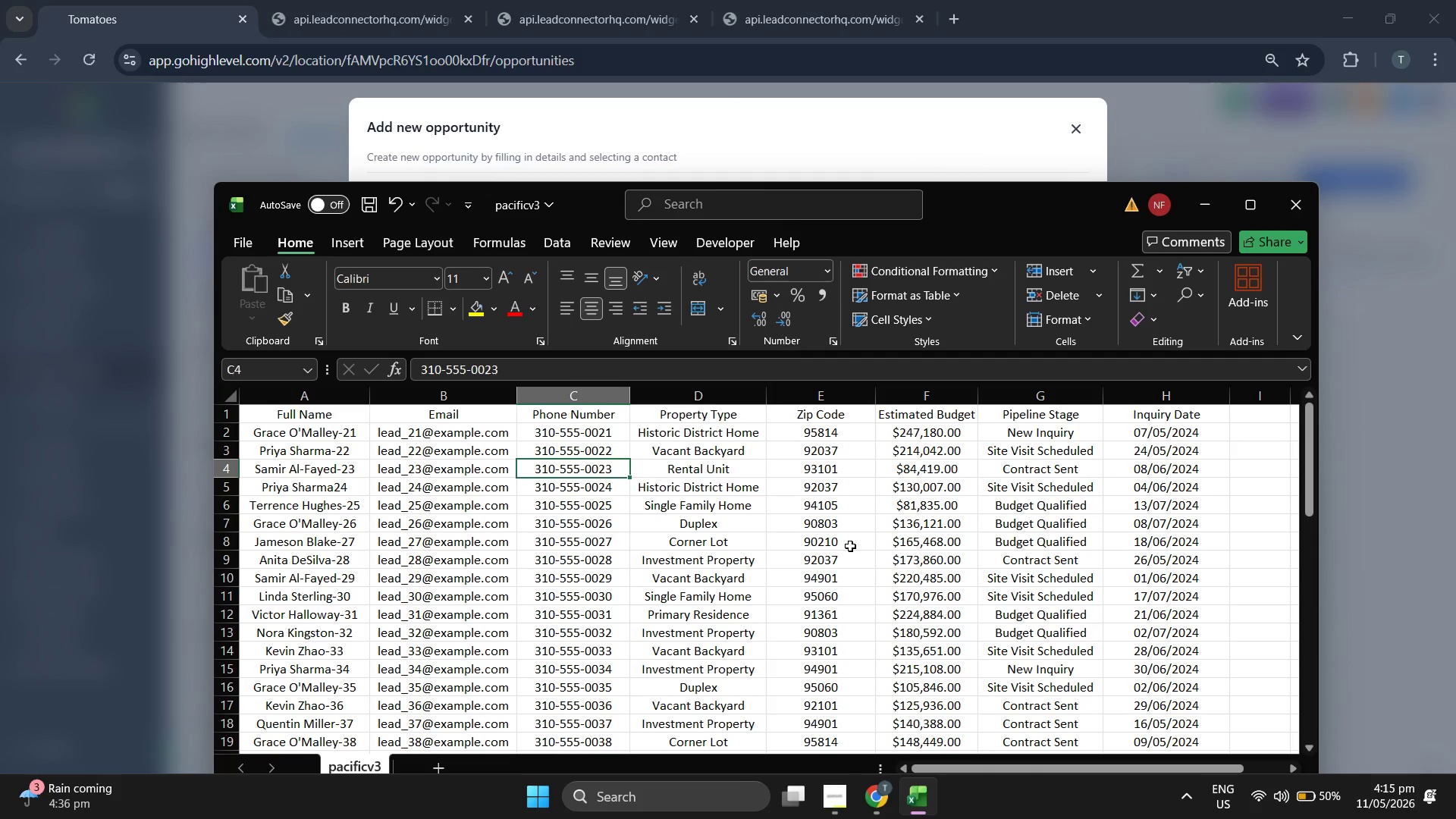 
key(ArrowRight)
 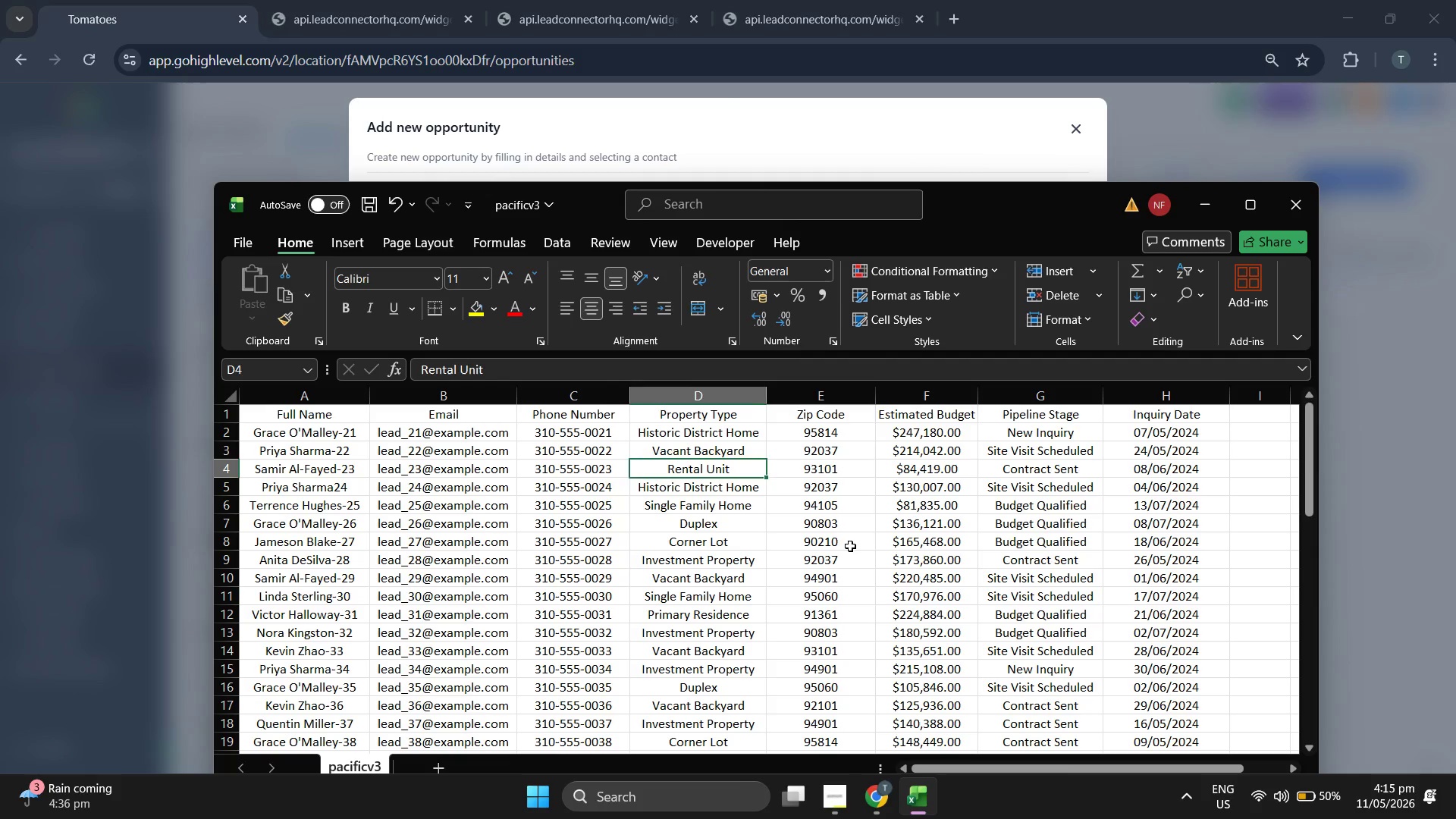 
key(ArrowRight)
 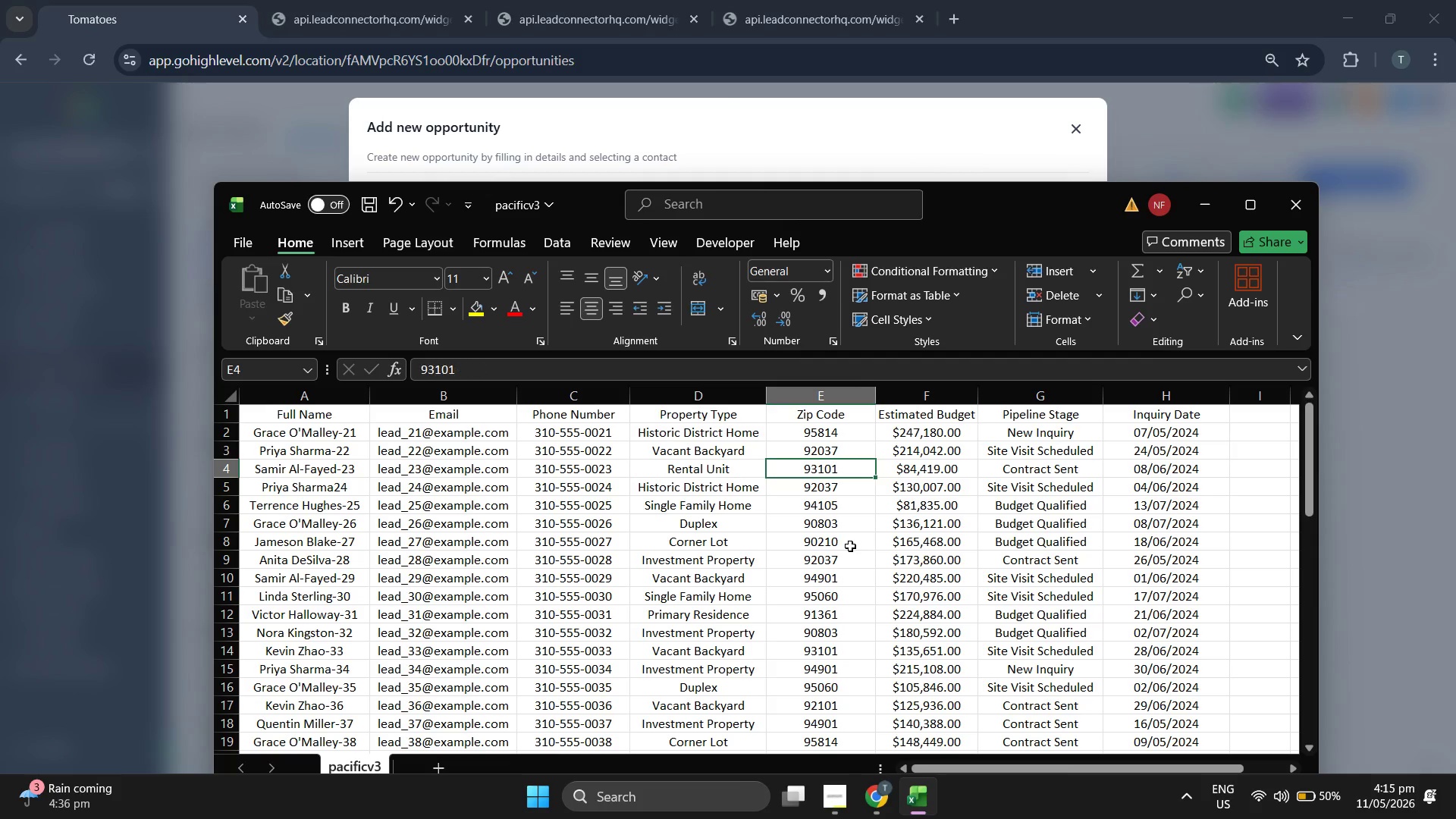 
key(ArrowRight)
 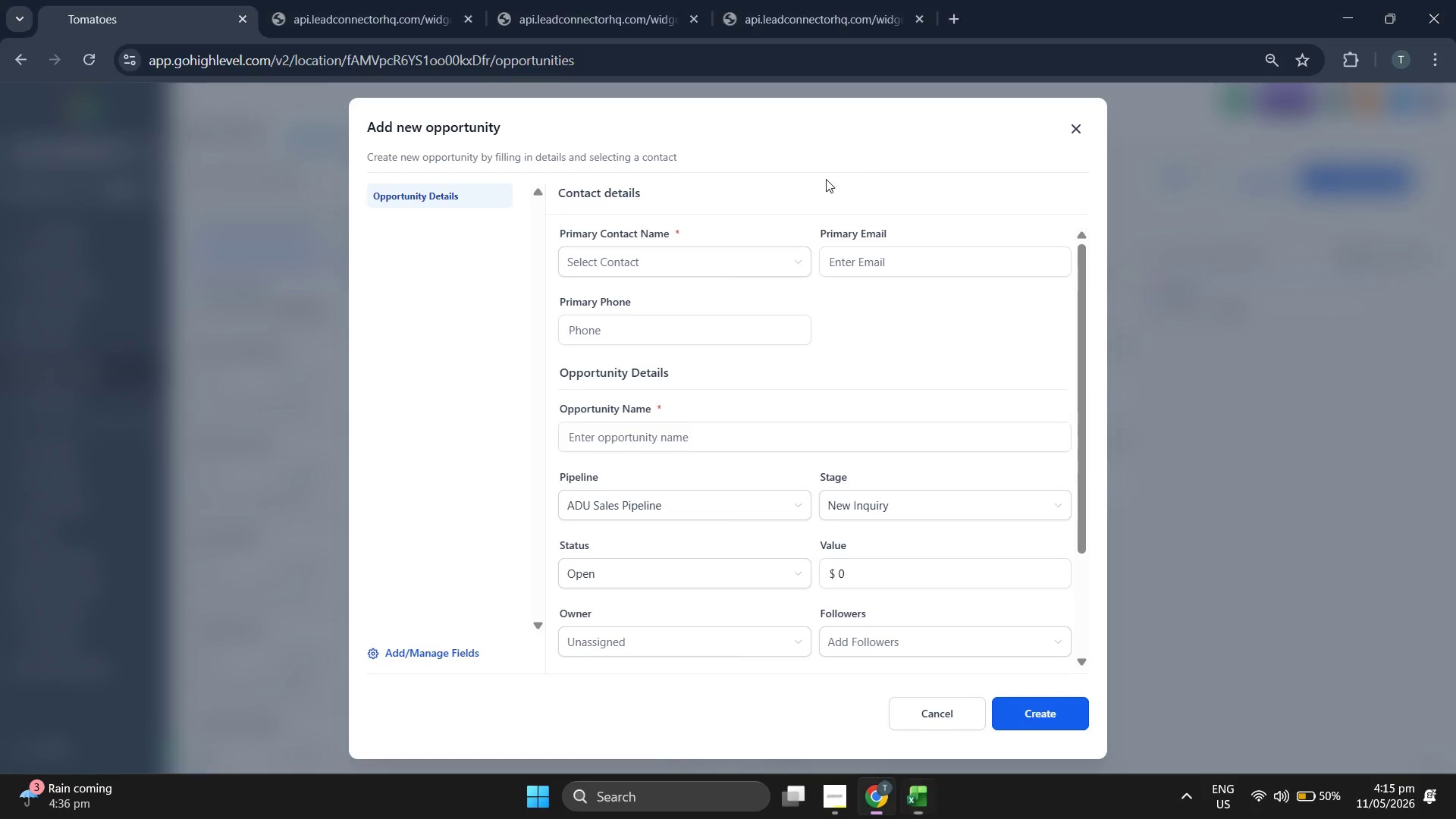 
wait(6.5)
 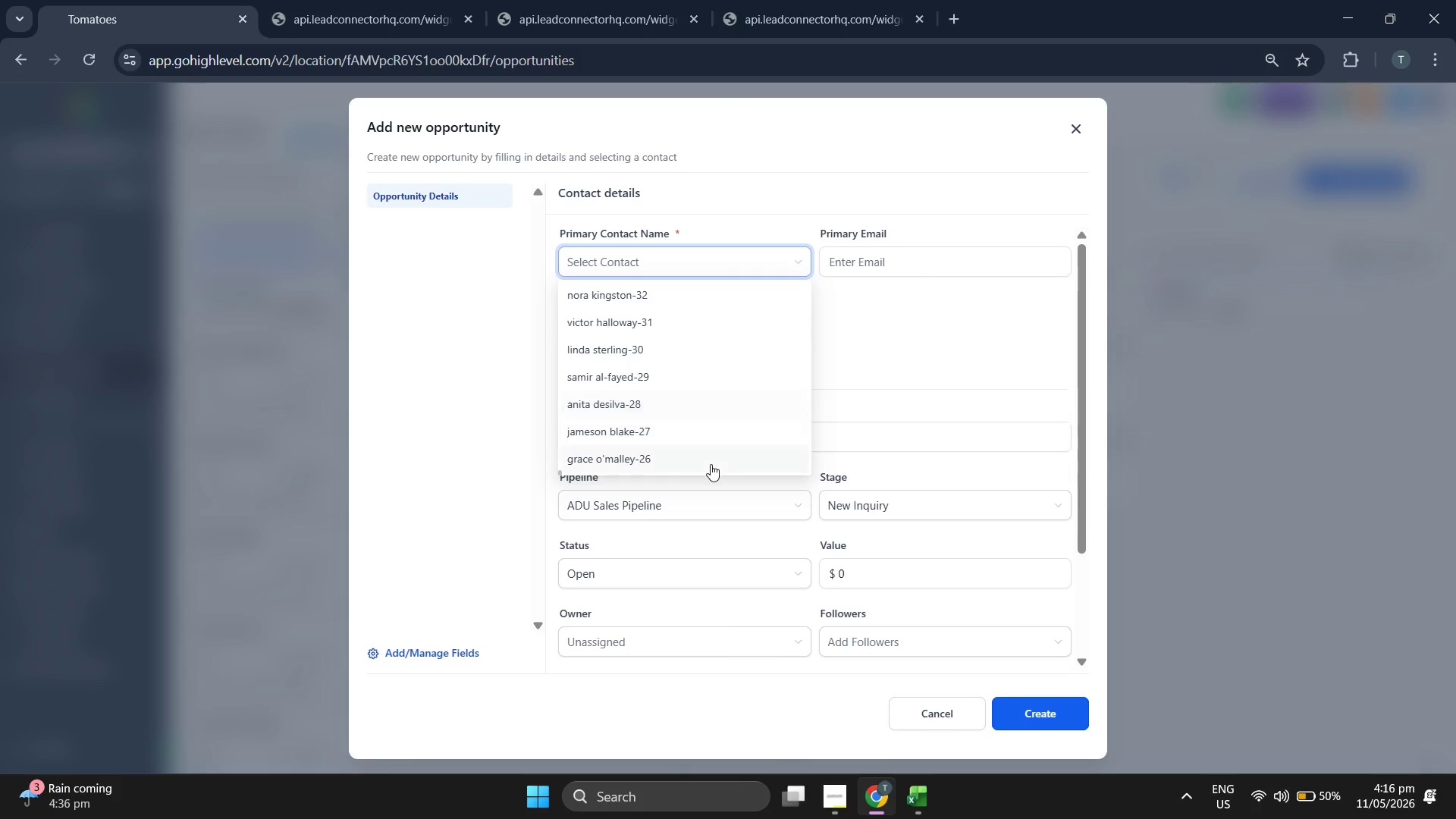 
left_click([707, 406])
 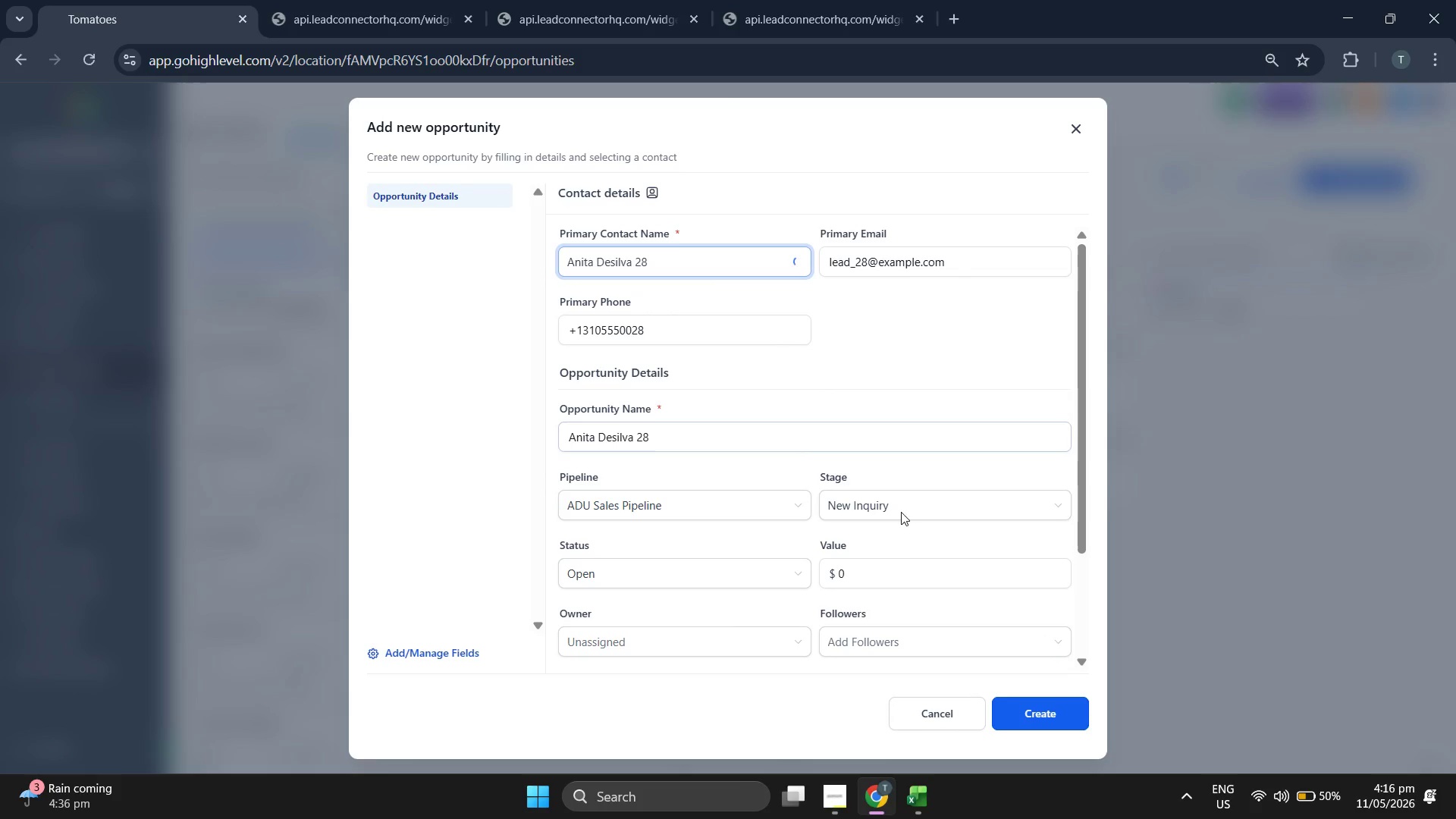 
left_click([910, 500])
 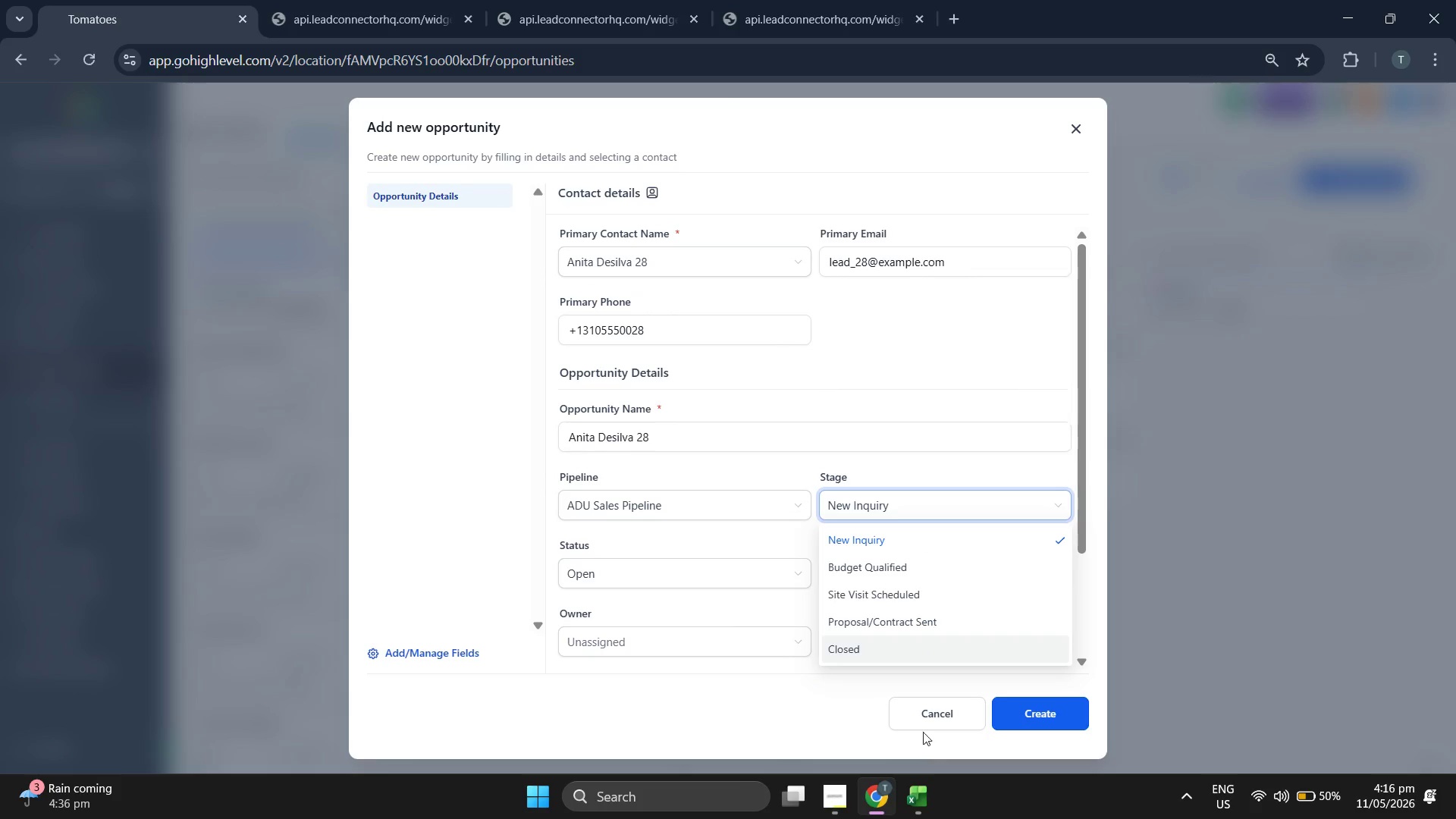 
left_click([915, 567])
 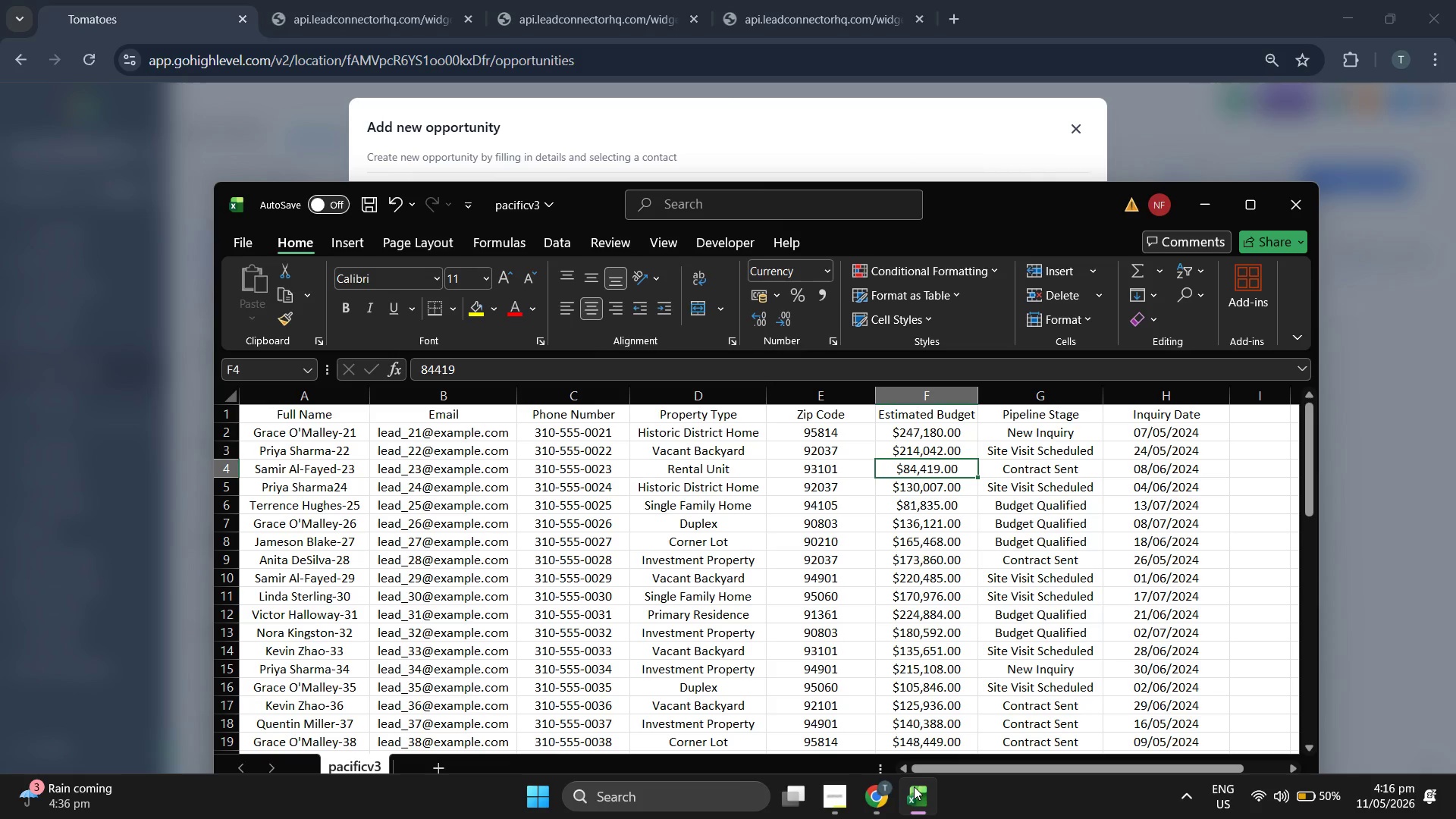 
left_click([914, 786])
 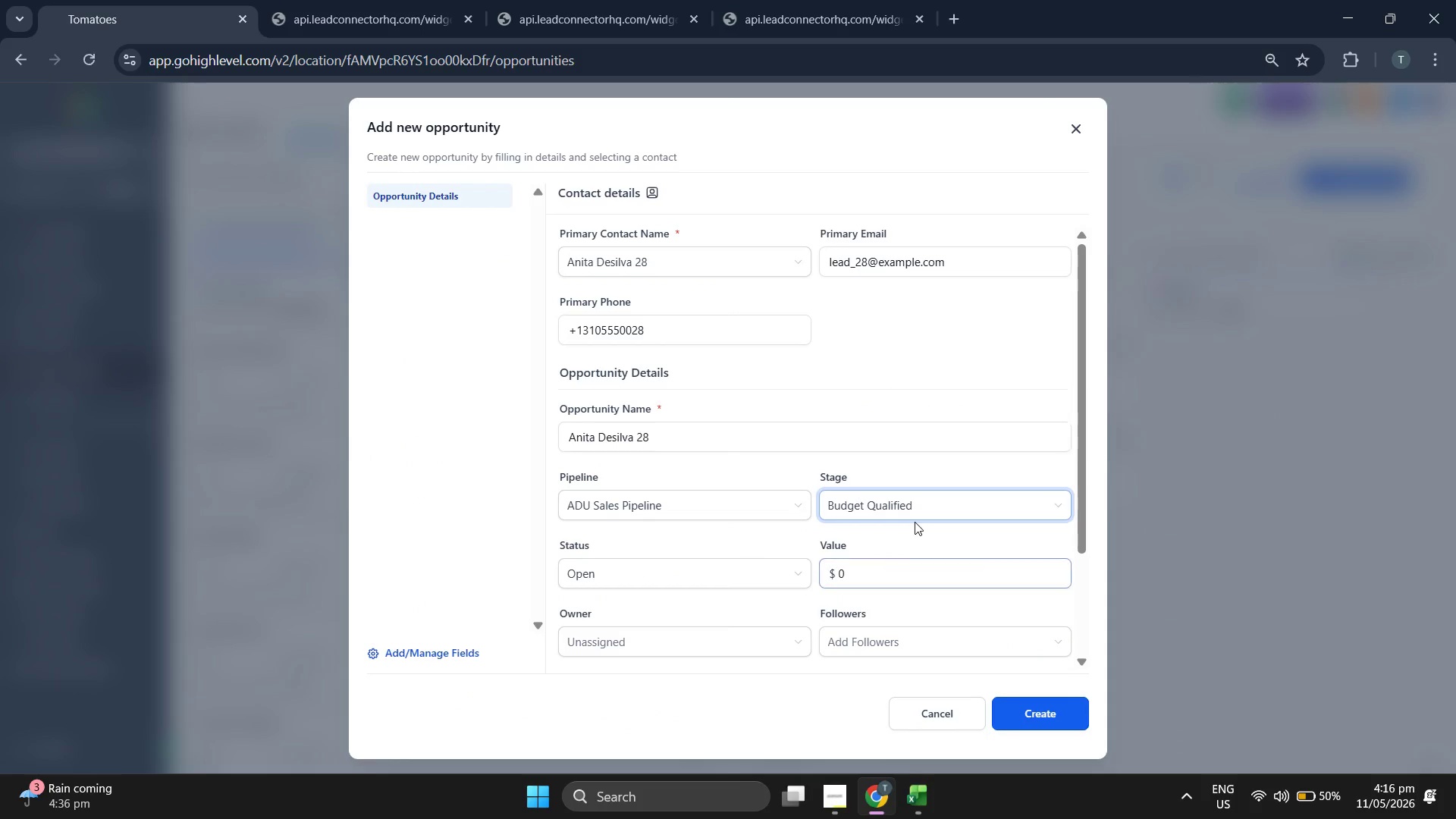 
left_click([915, 520])
 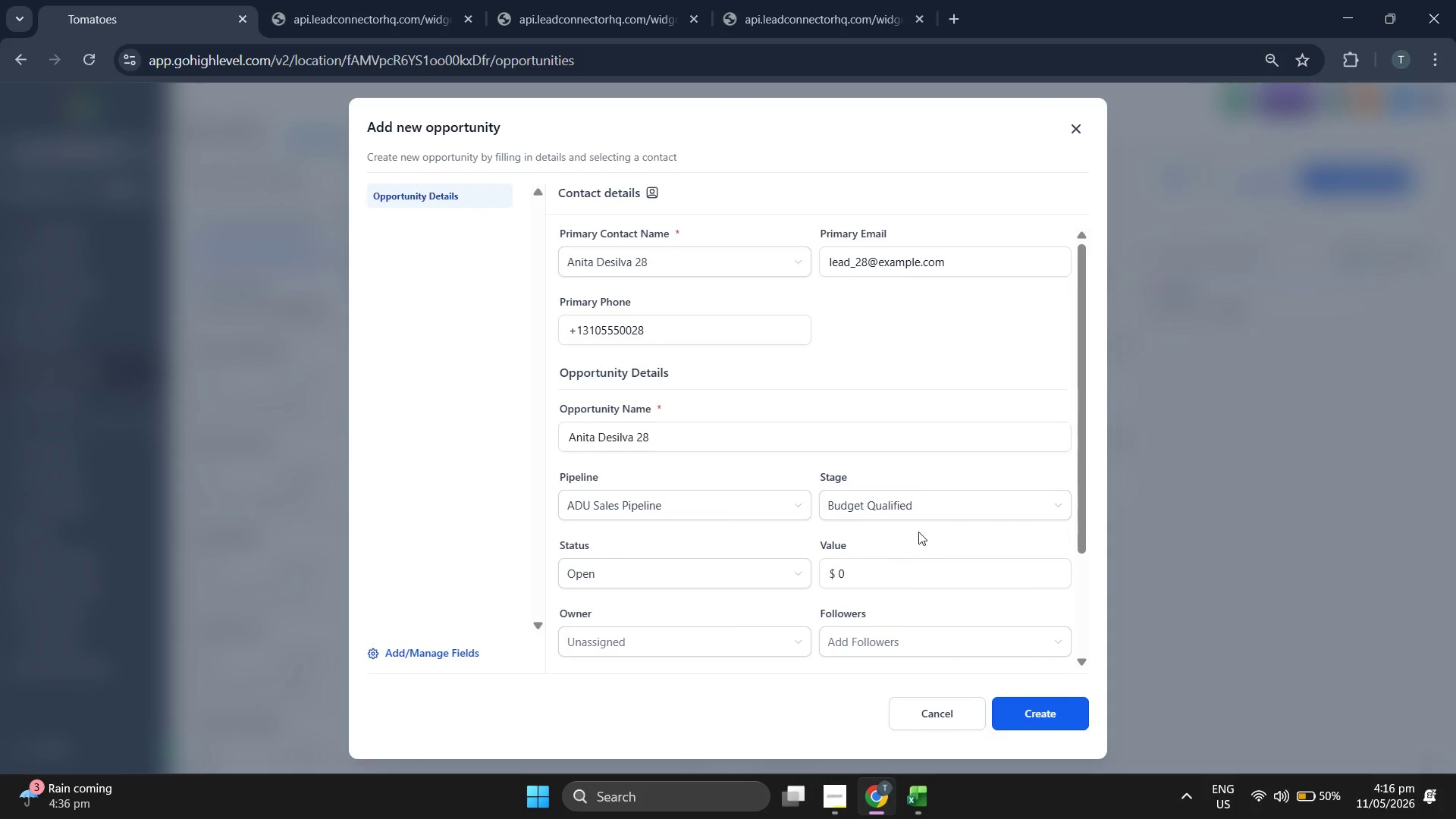 
scroll: coordinate [726, 399], scroll_direction: down, amount: 20.0
 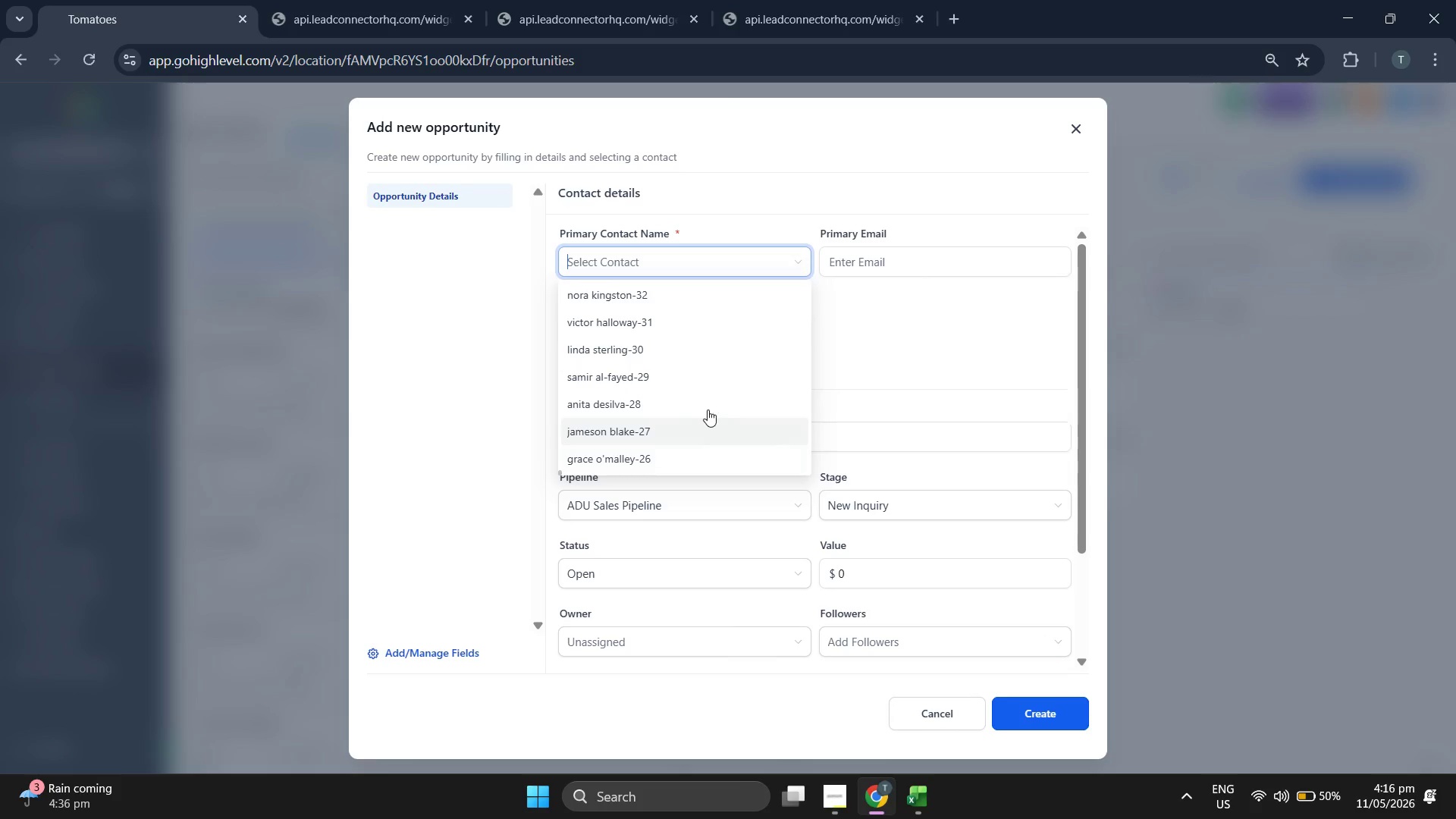 
left_click([936, 512])
 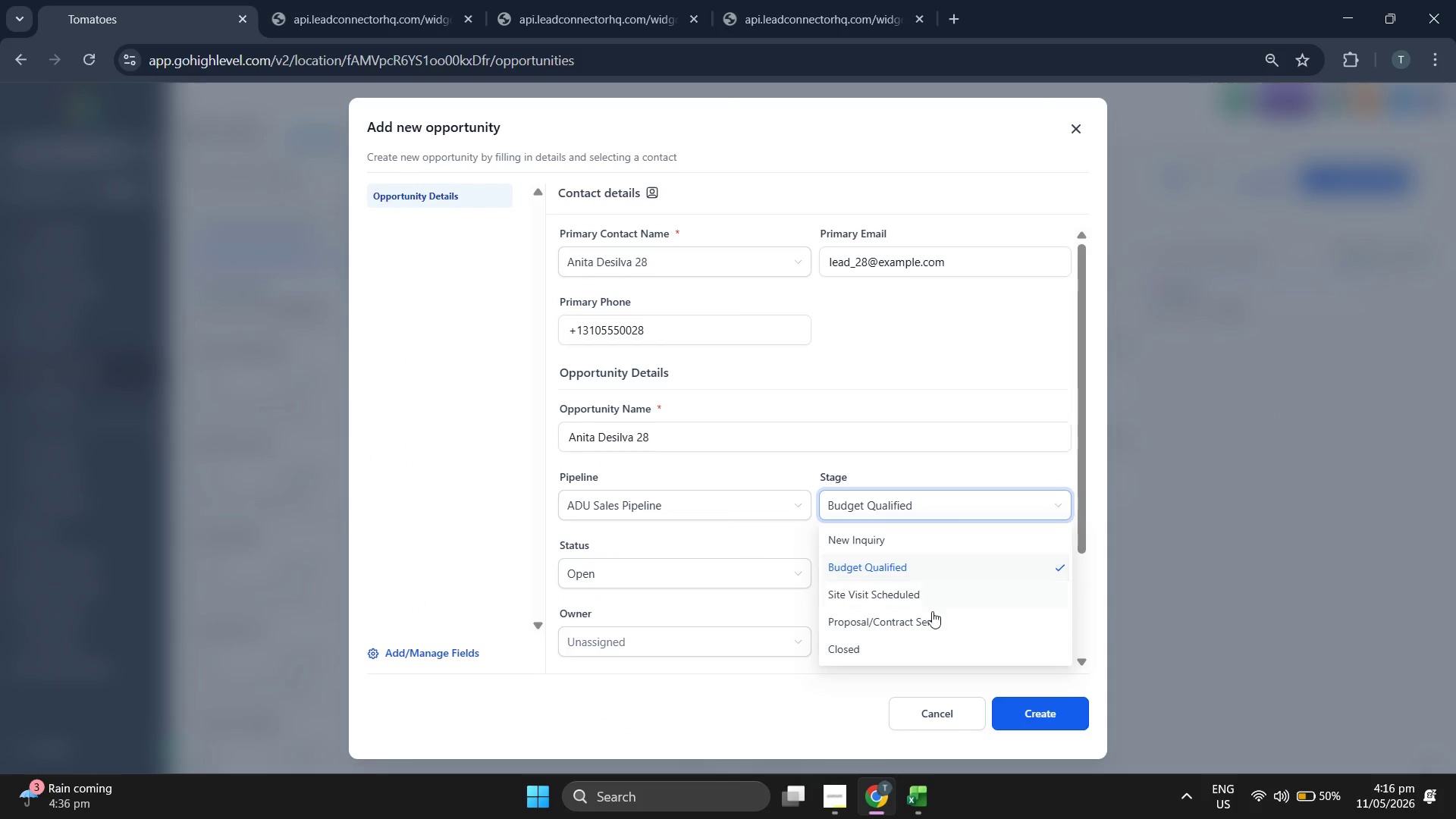 
left_click([934, 620])
 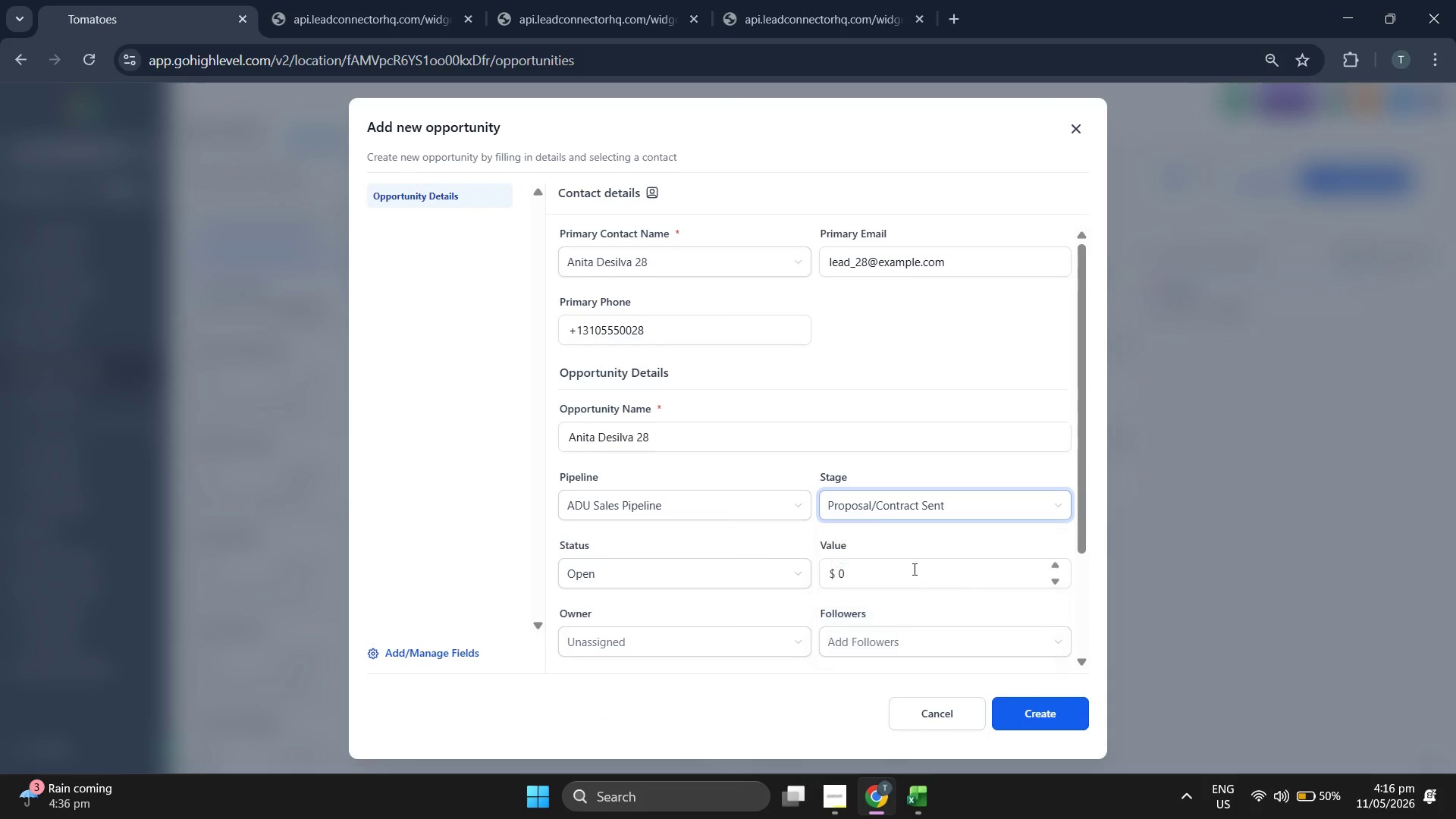 
left_click([912, 563])
 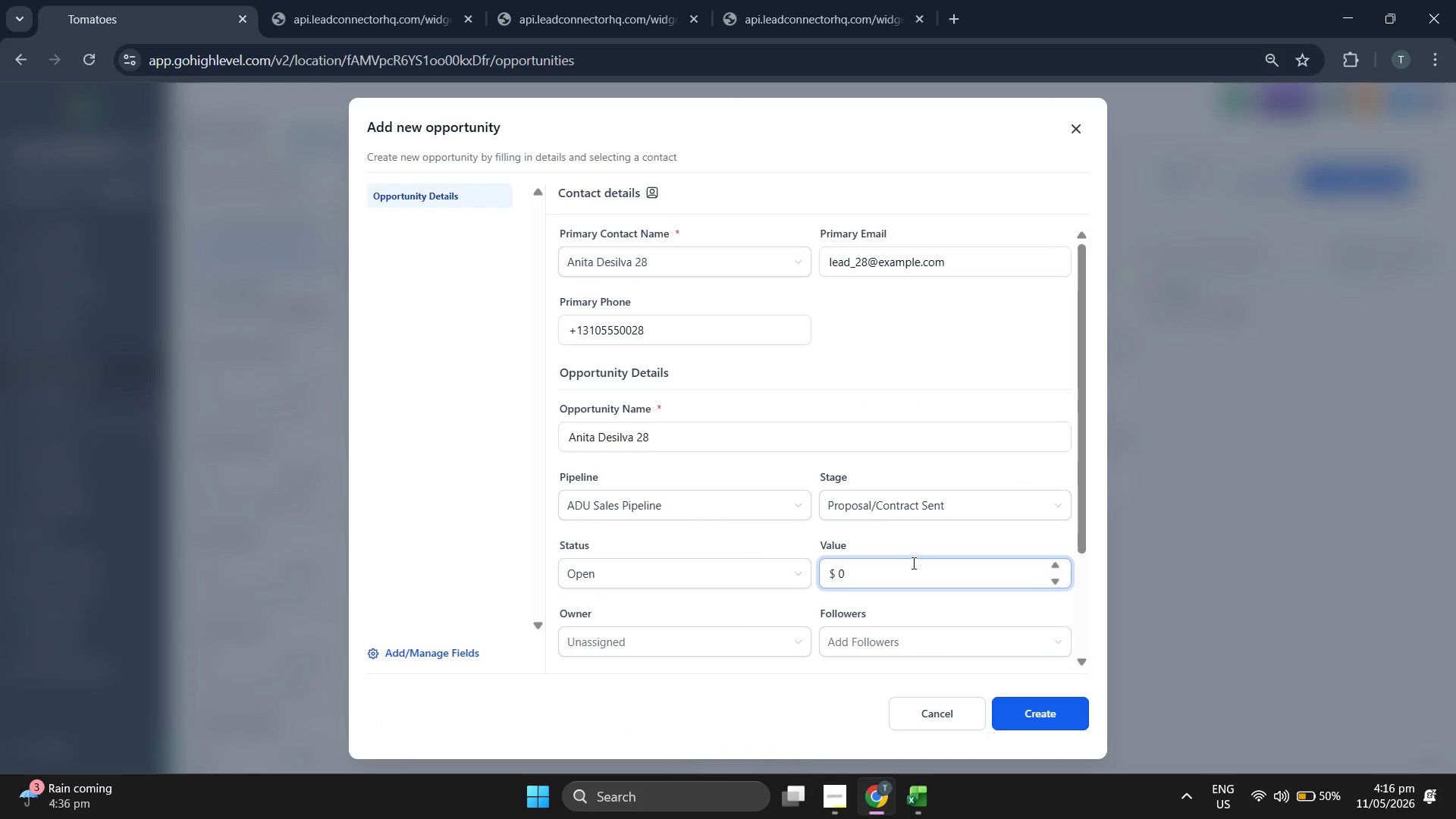 
key(Backspace)
type(84)
 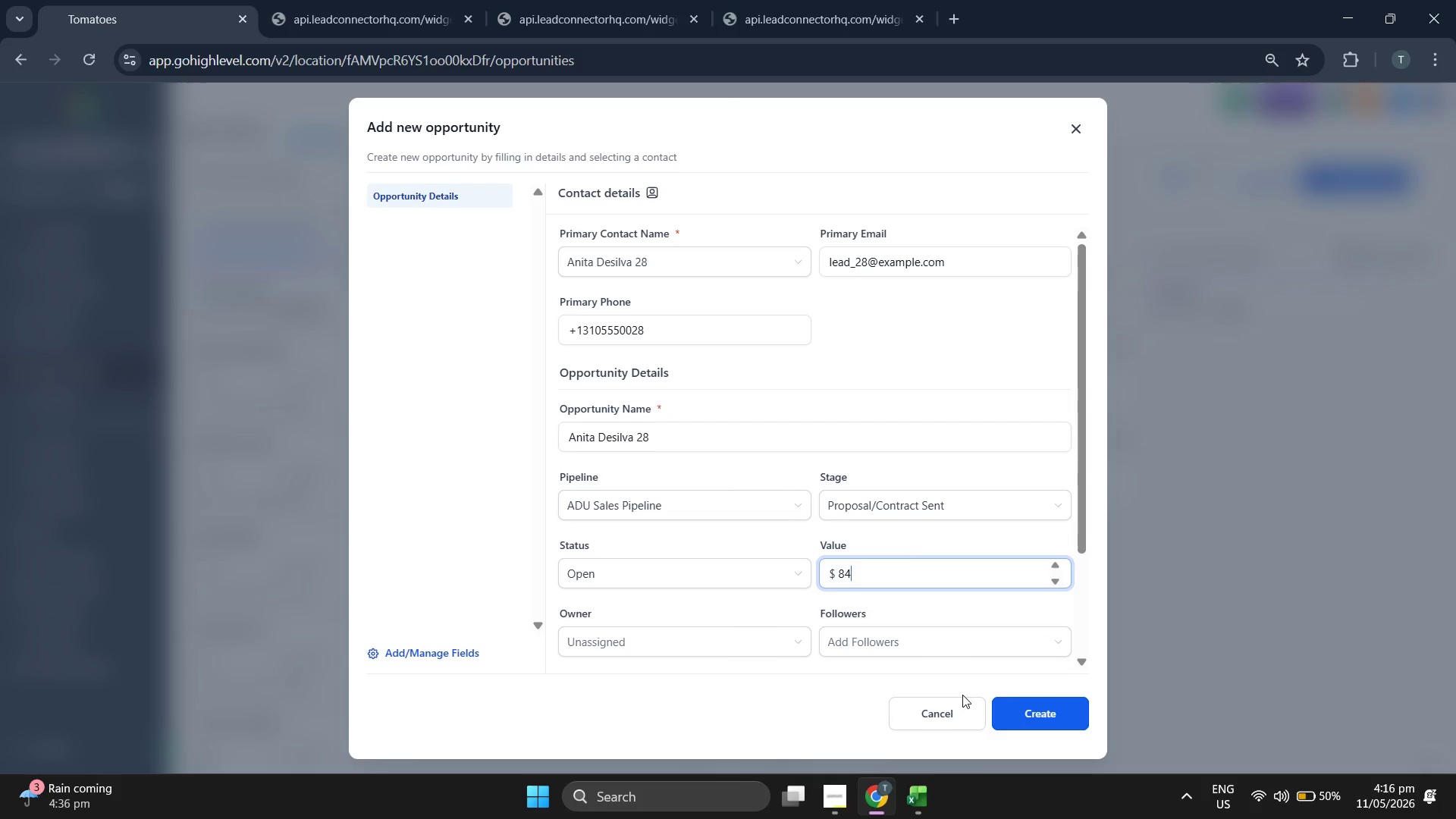 
left_click([932, 802])
 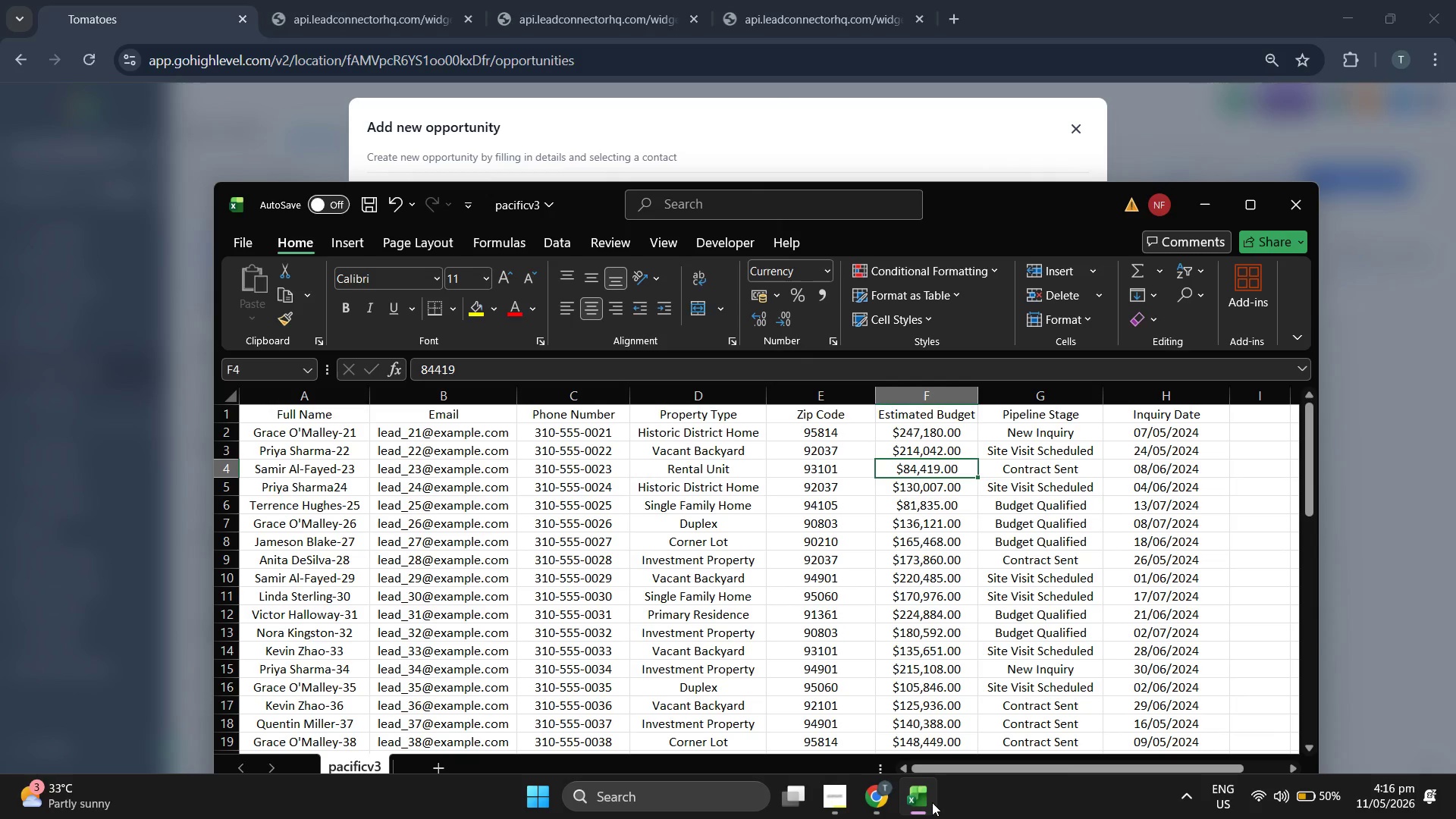 
left_click([932, 802])
 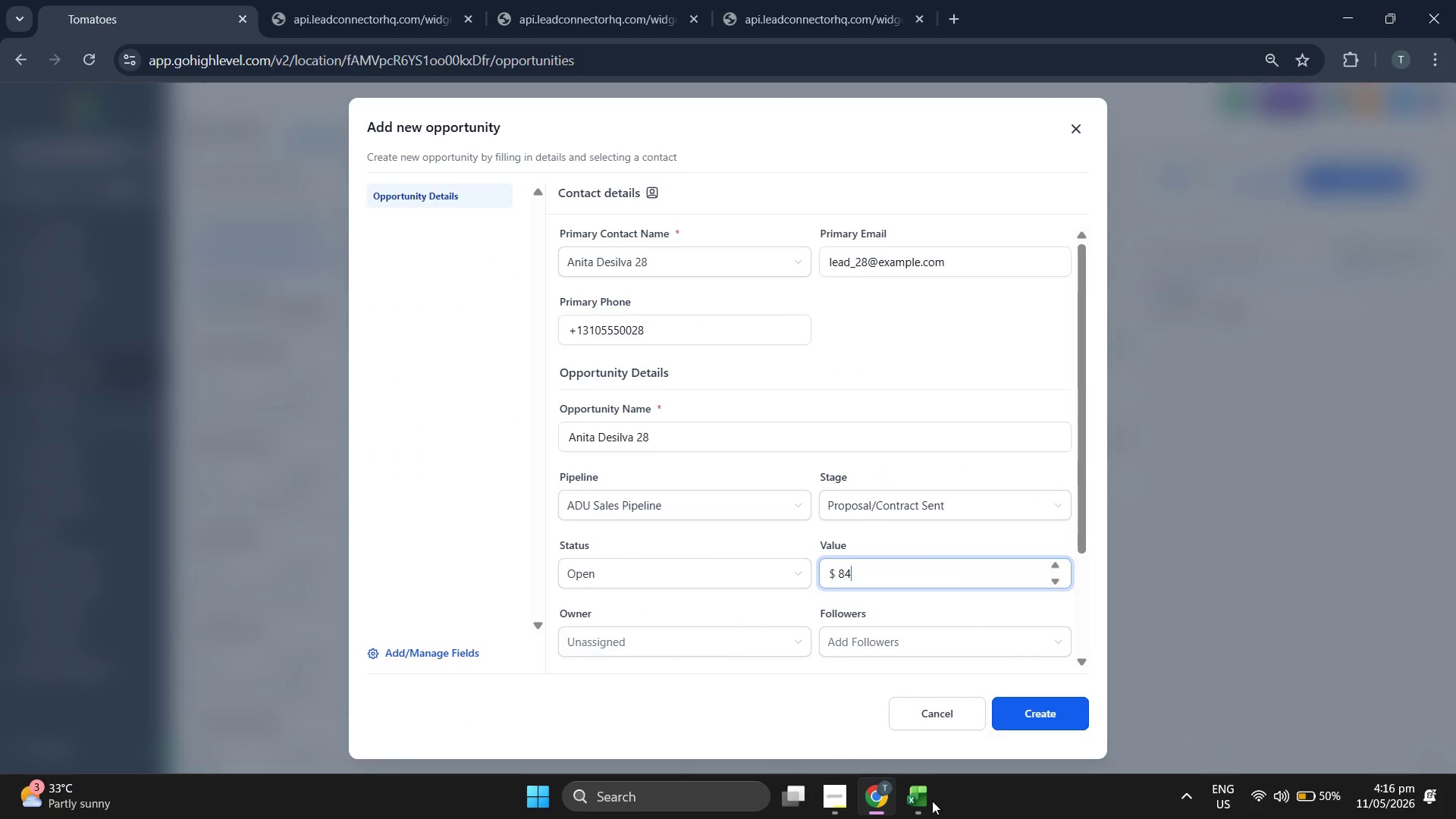 
type(419.00)
 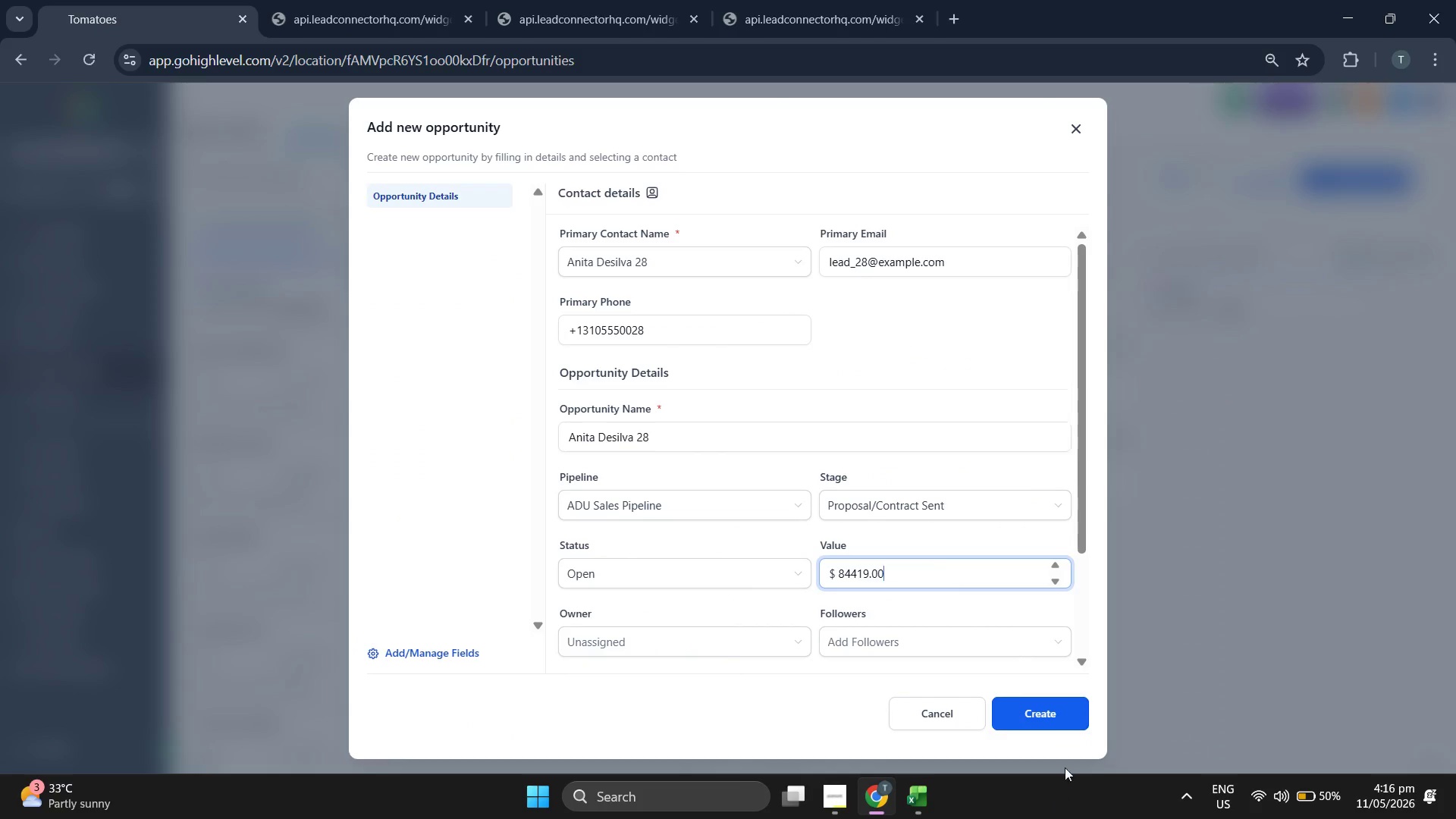 
left_click([1047, 725])
 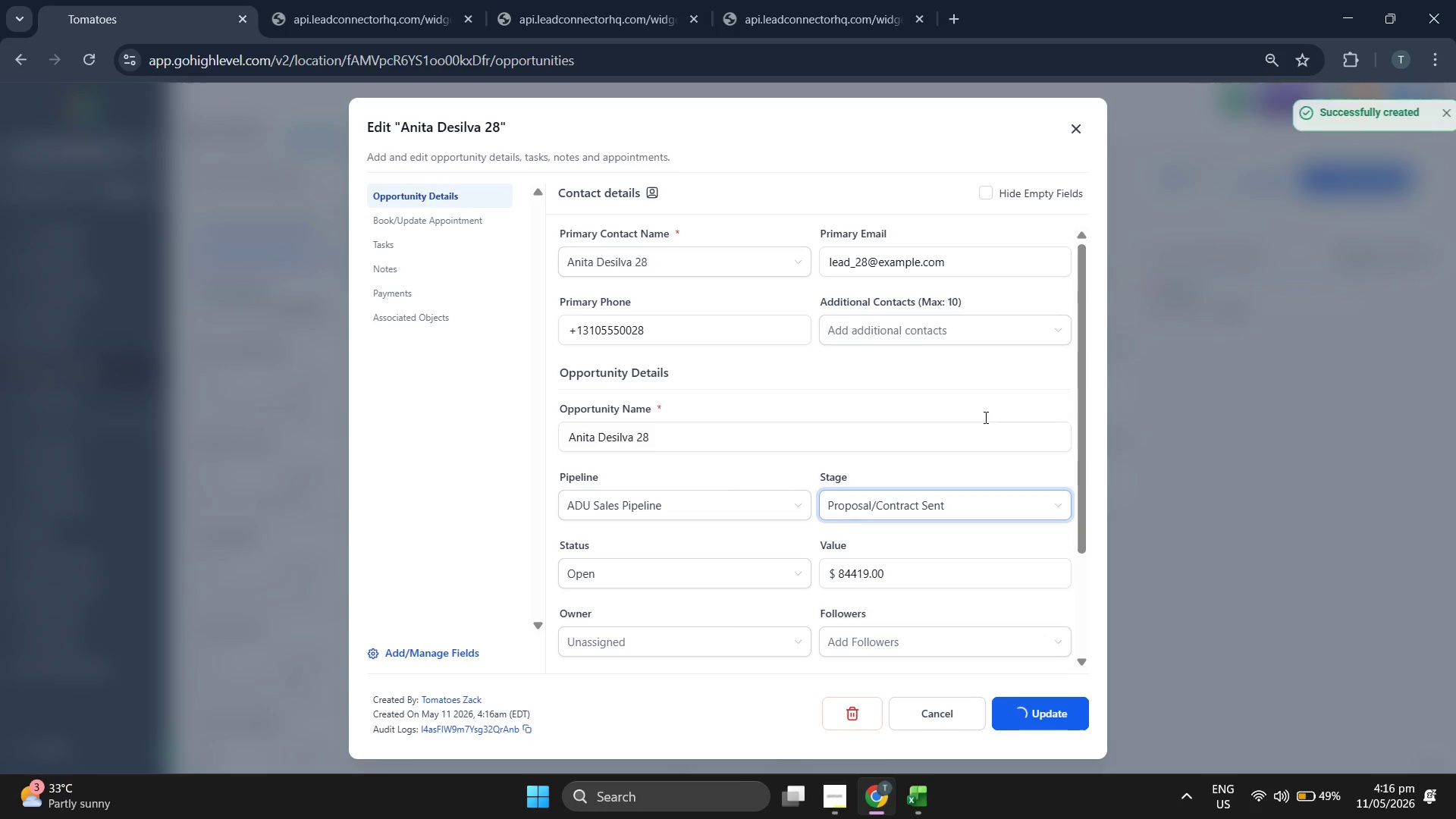 
left_click([1067, 130])
 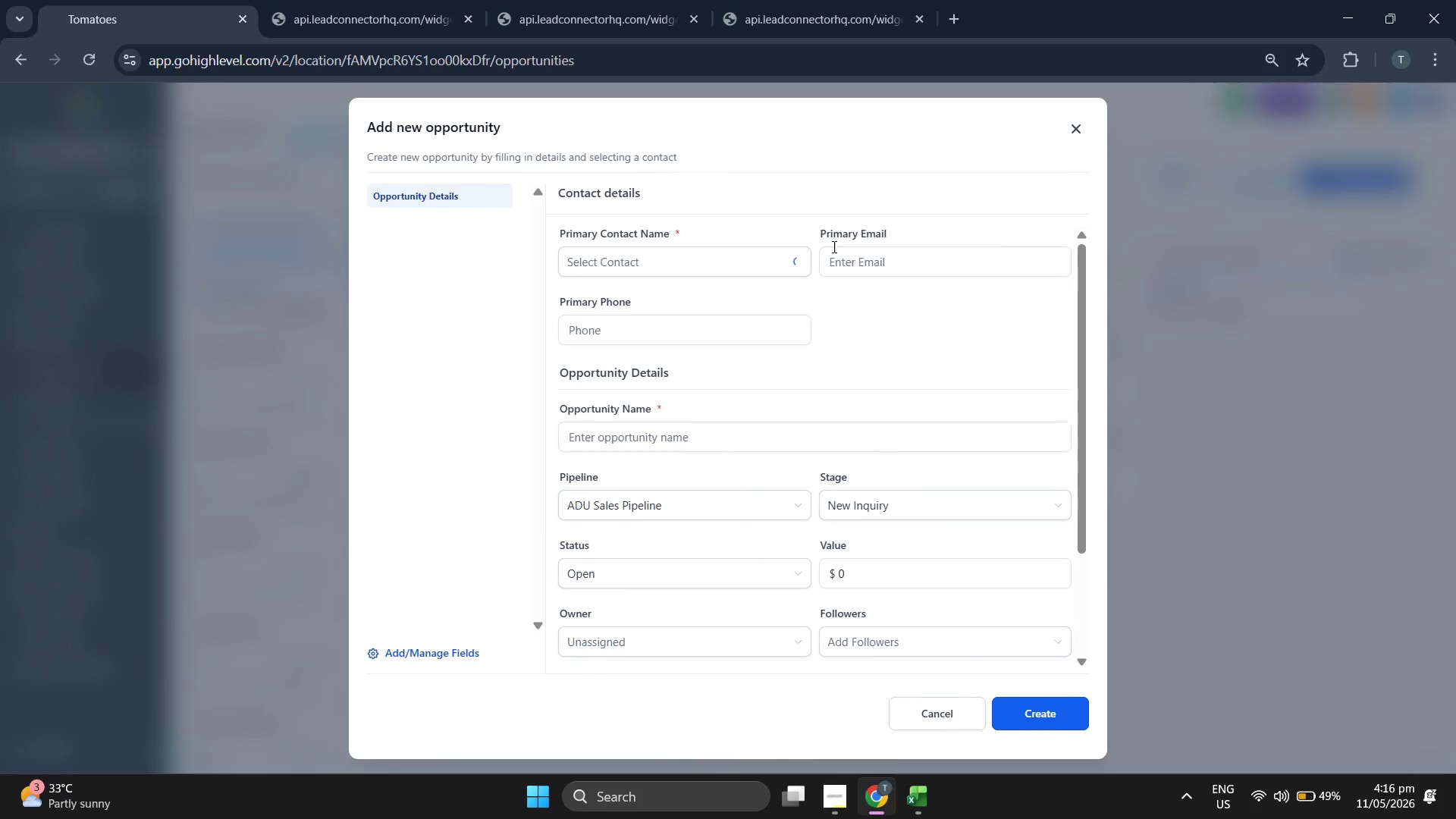 
left_click([691, 259])
 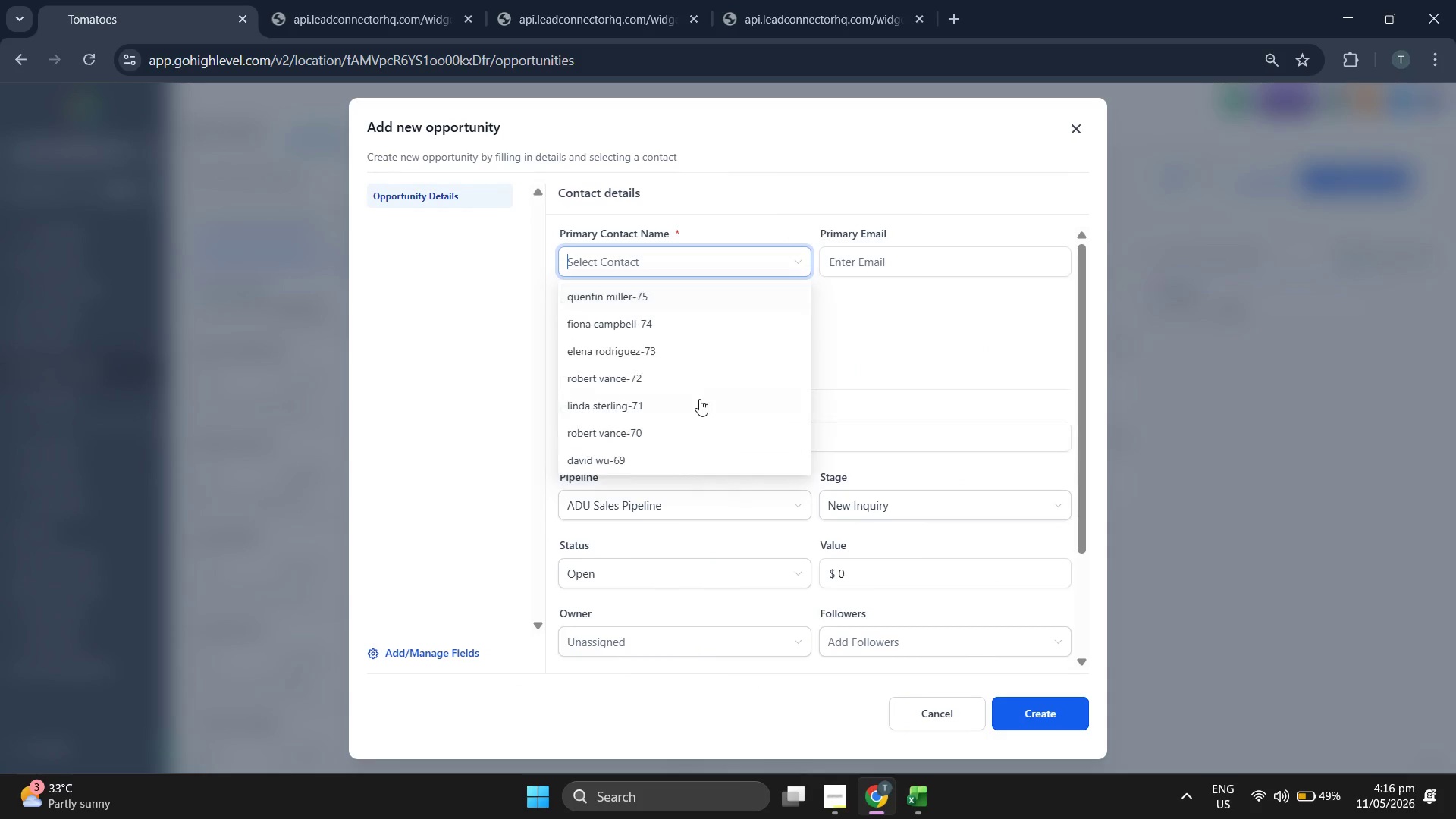 
wait(6.25)
 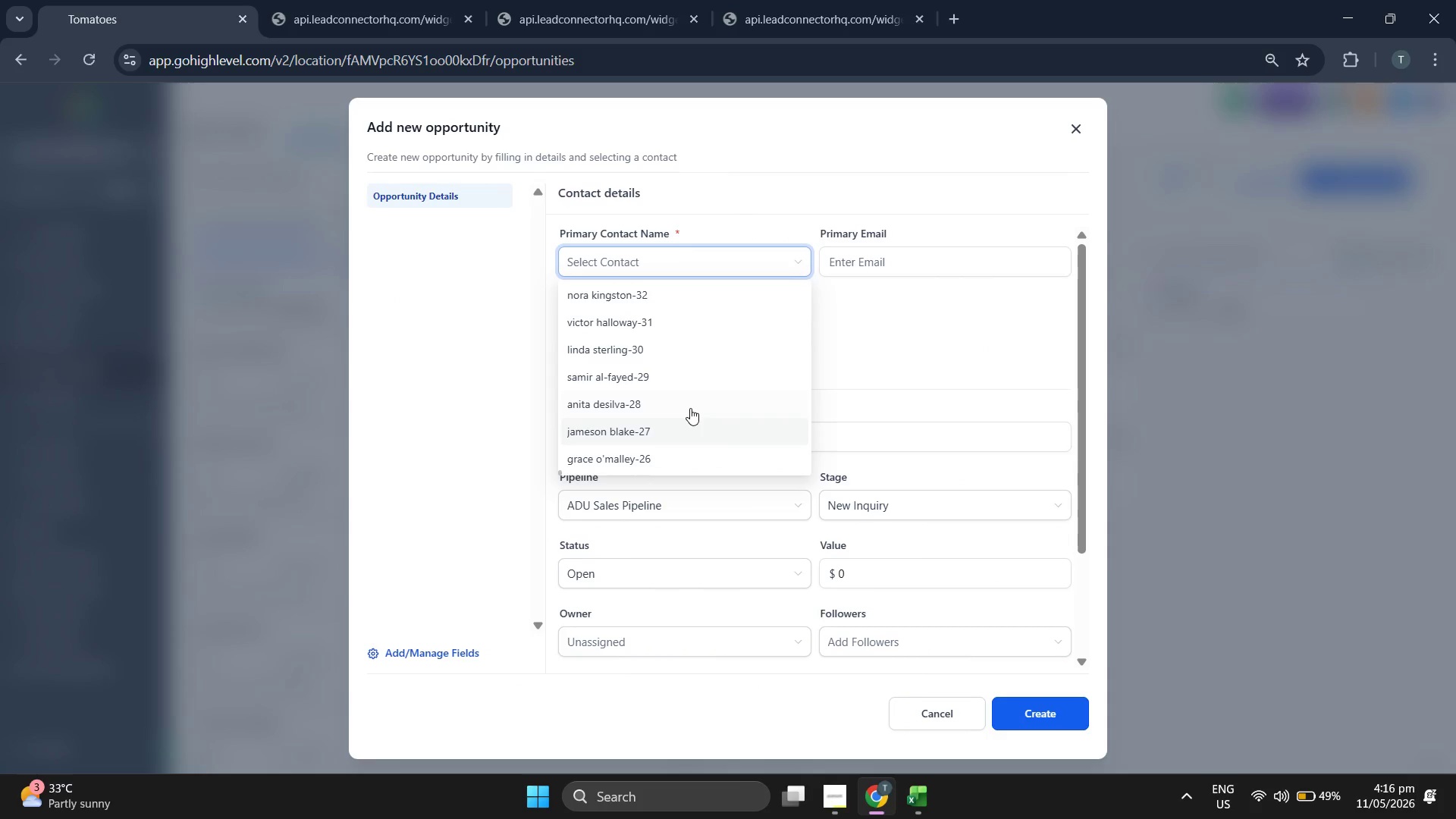 
left_click([761, 413])
 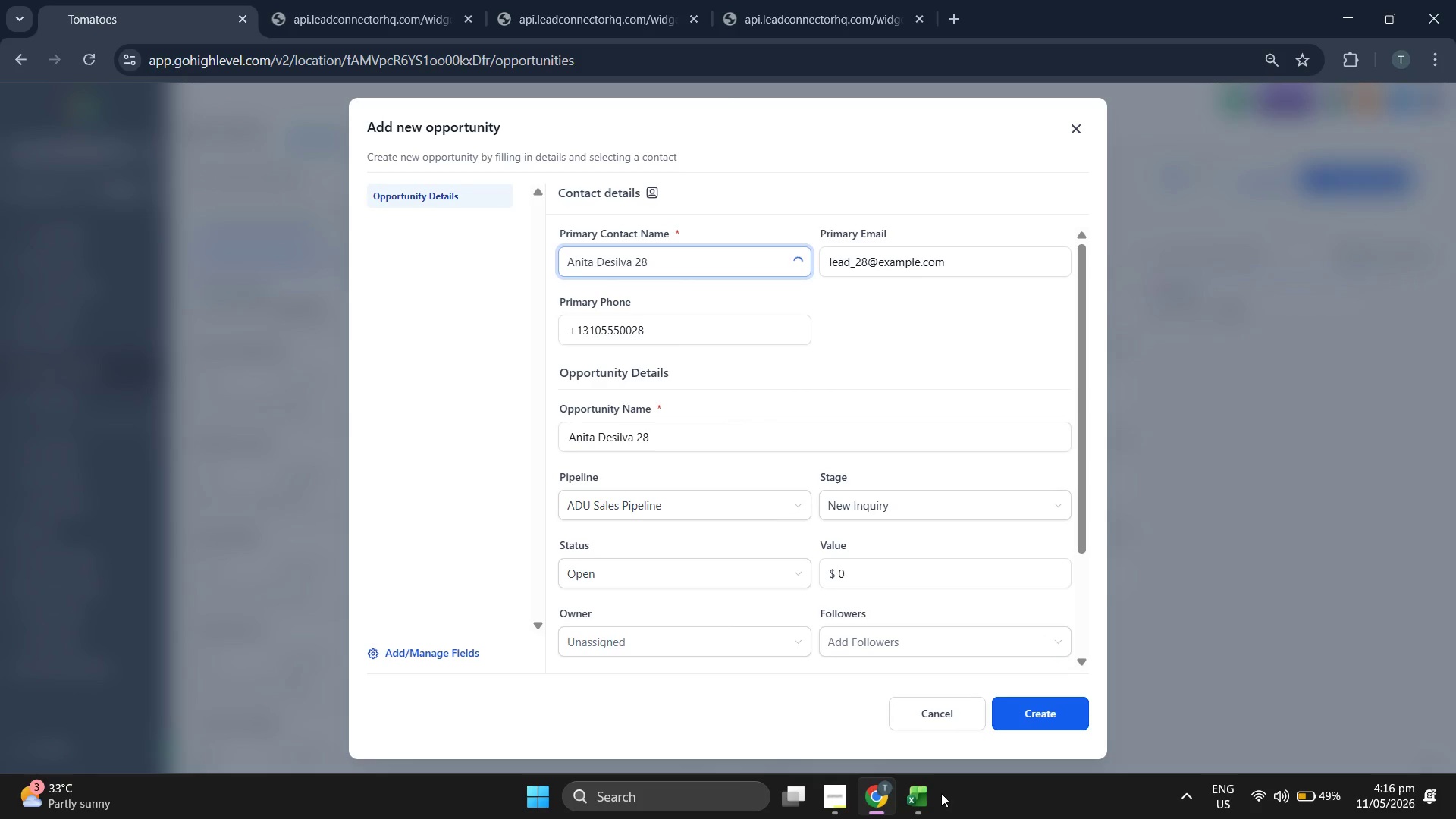 
left_click([938, 796])
 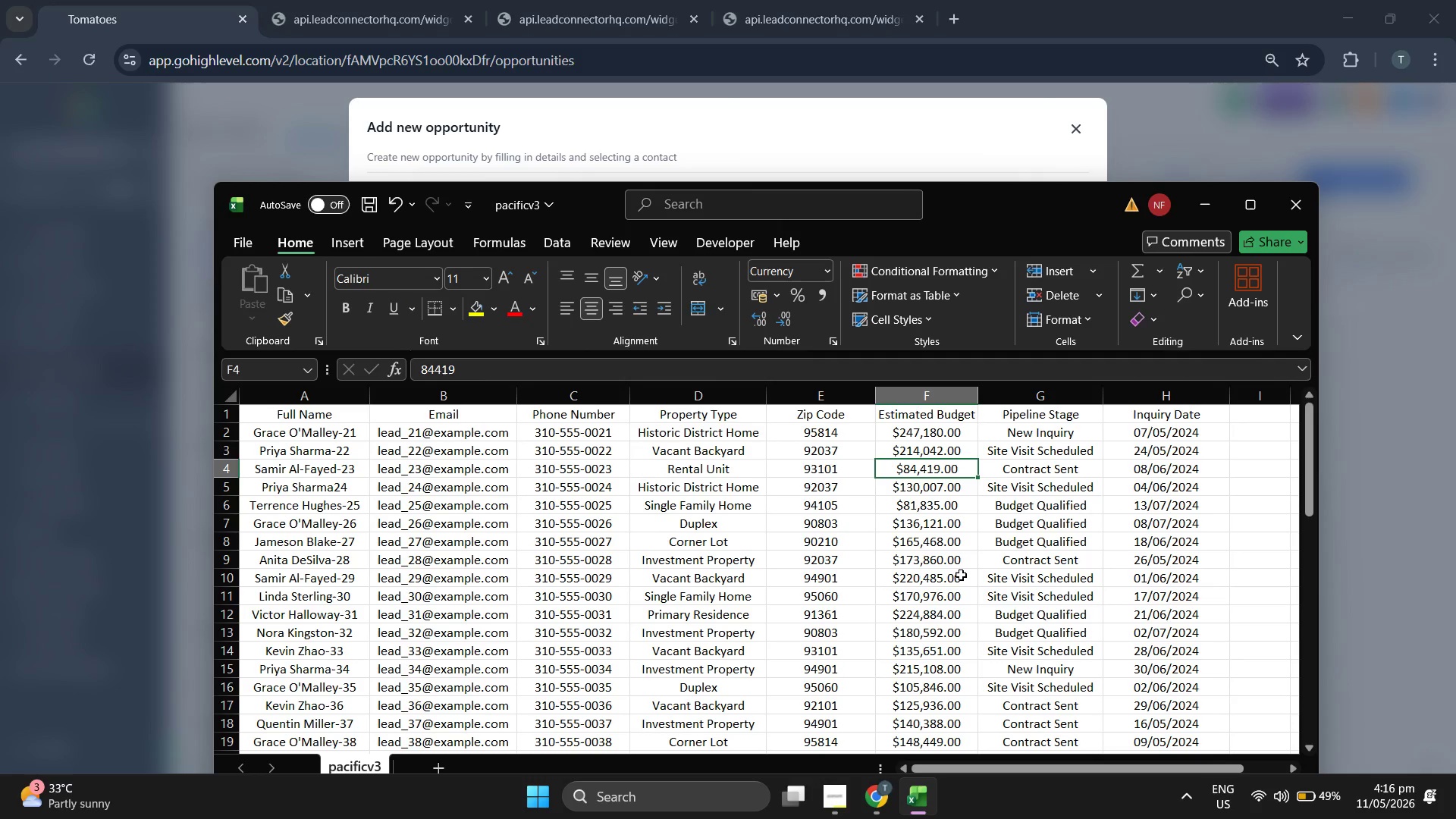 
scroll: coordinate [699, 400], scroll_direction: down, amount: 19.0
 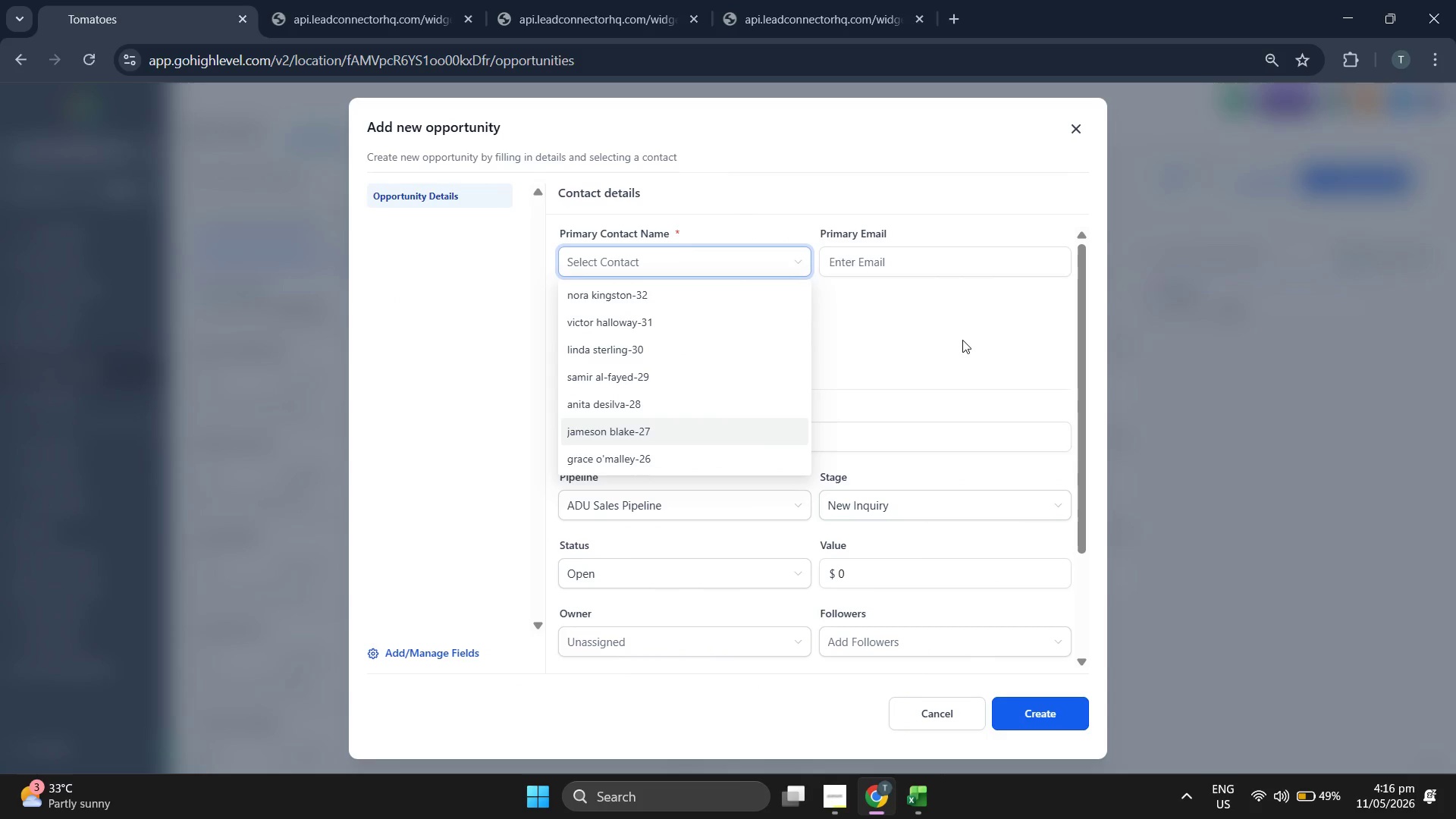 
wait(5.59)
 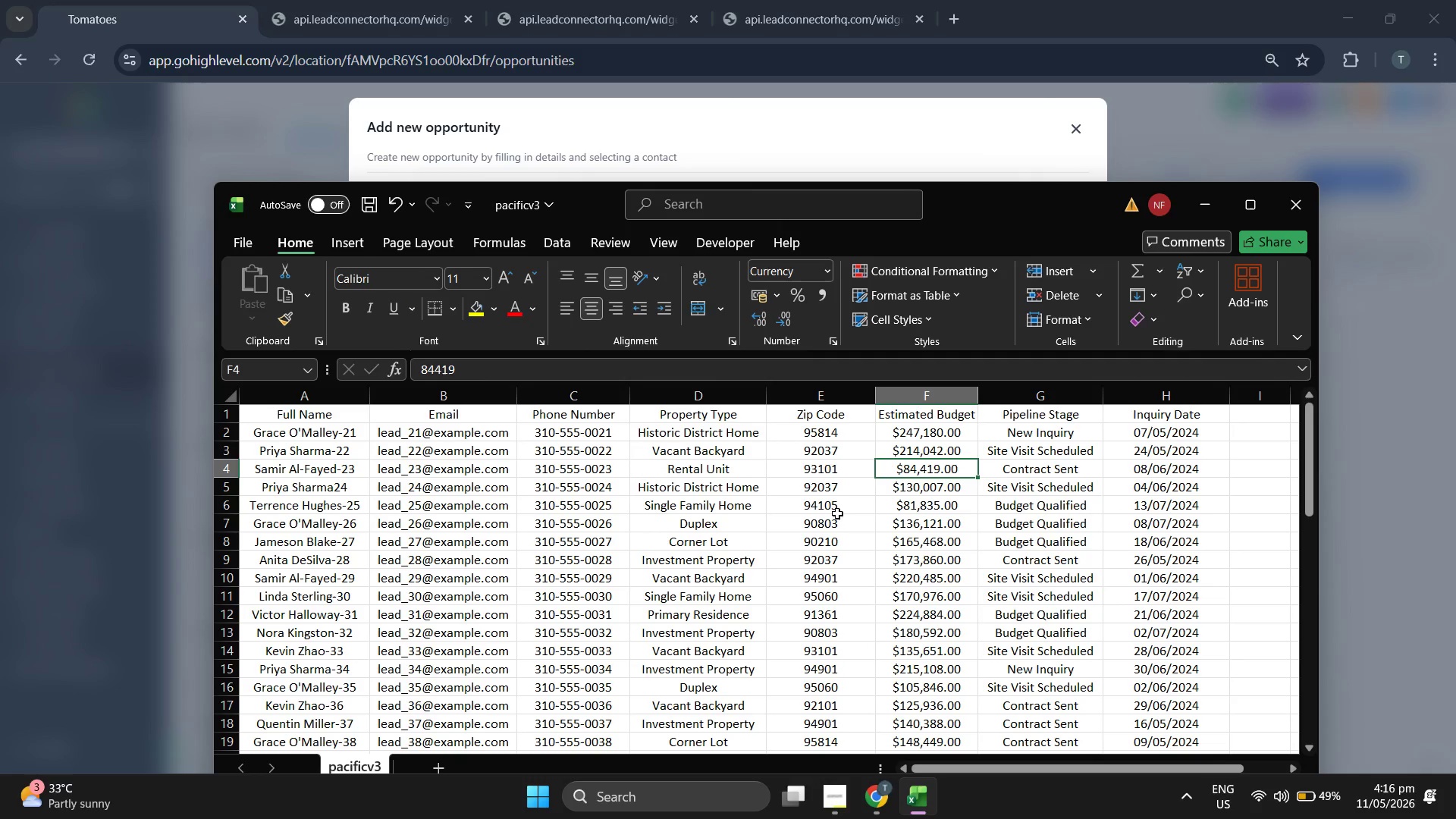 
left_click([823, 155])
 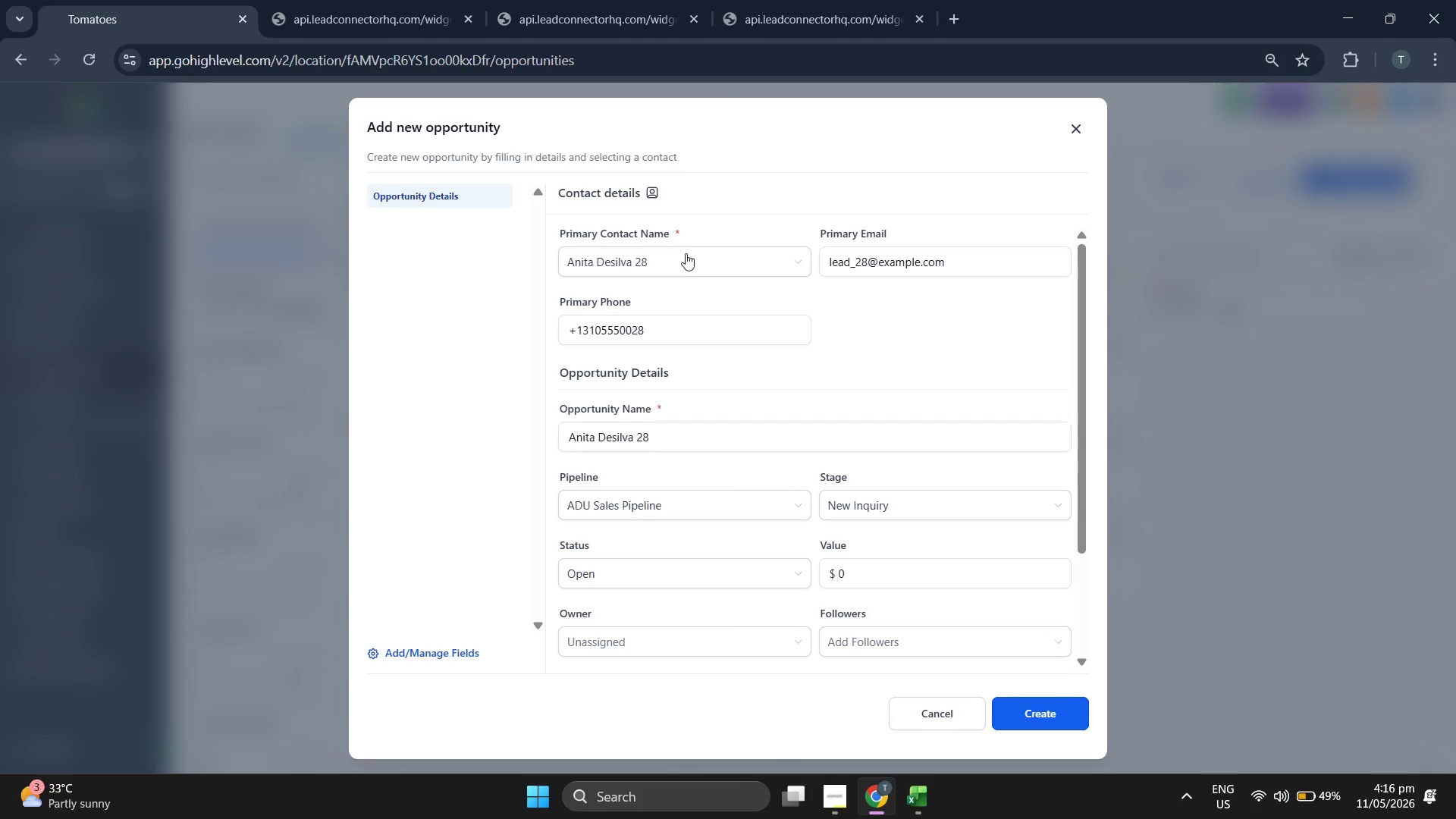 
left_click([683, 262])
 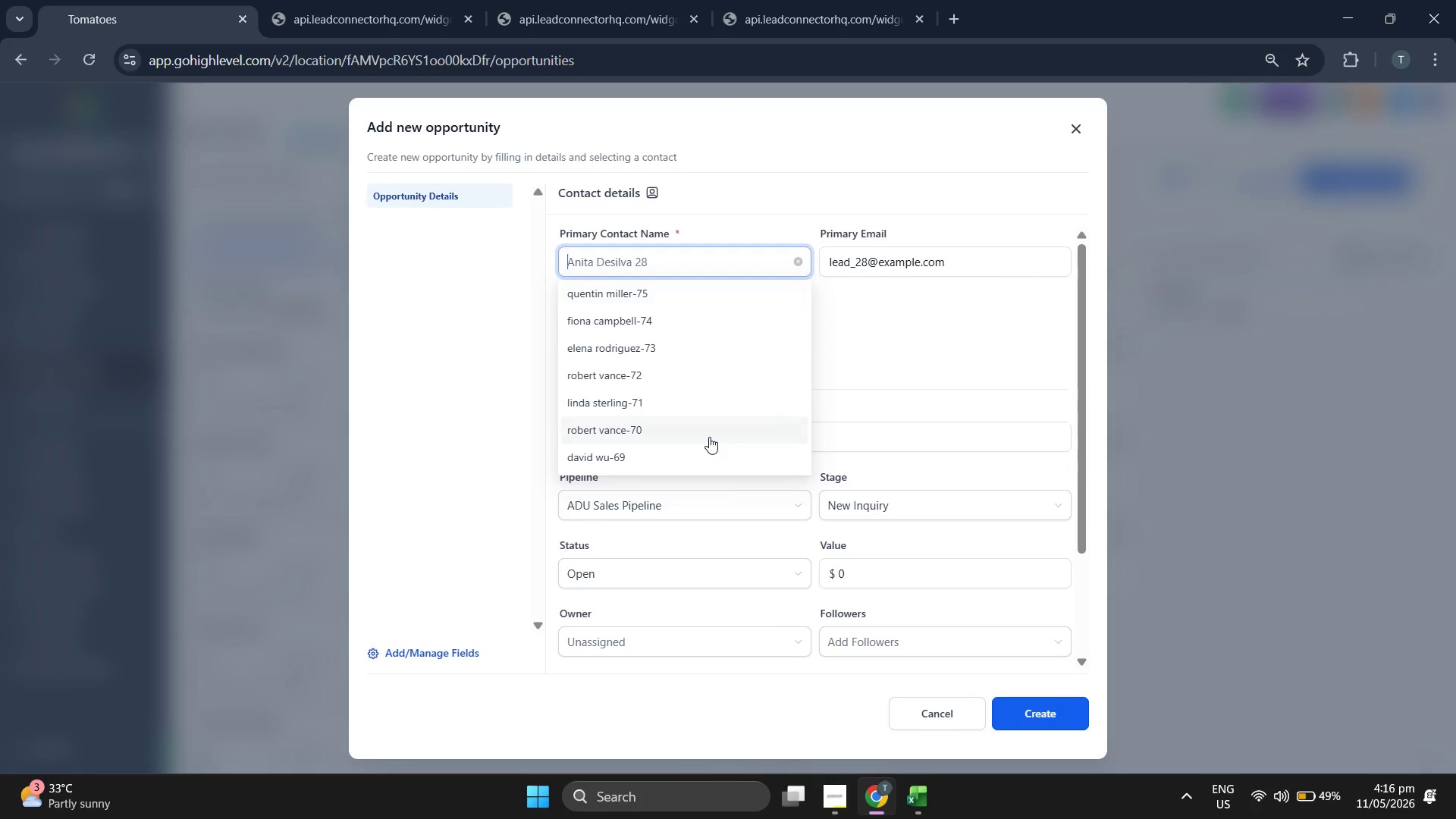 
scroll: coordinate [837, 513], scroll_direction: up, amount: 1.0
 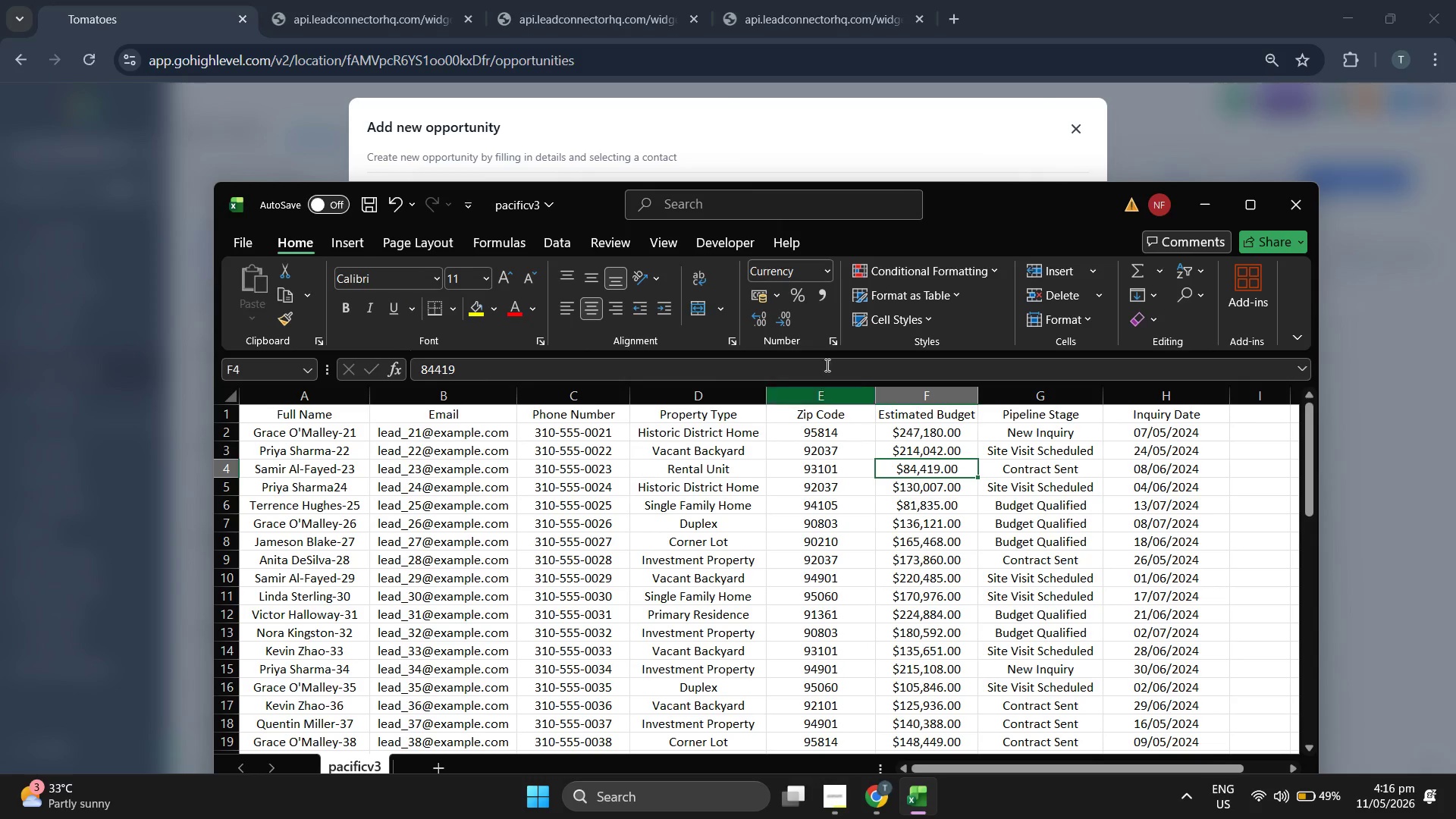 
wait(7.09)
 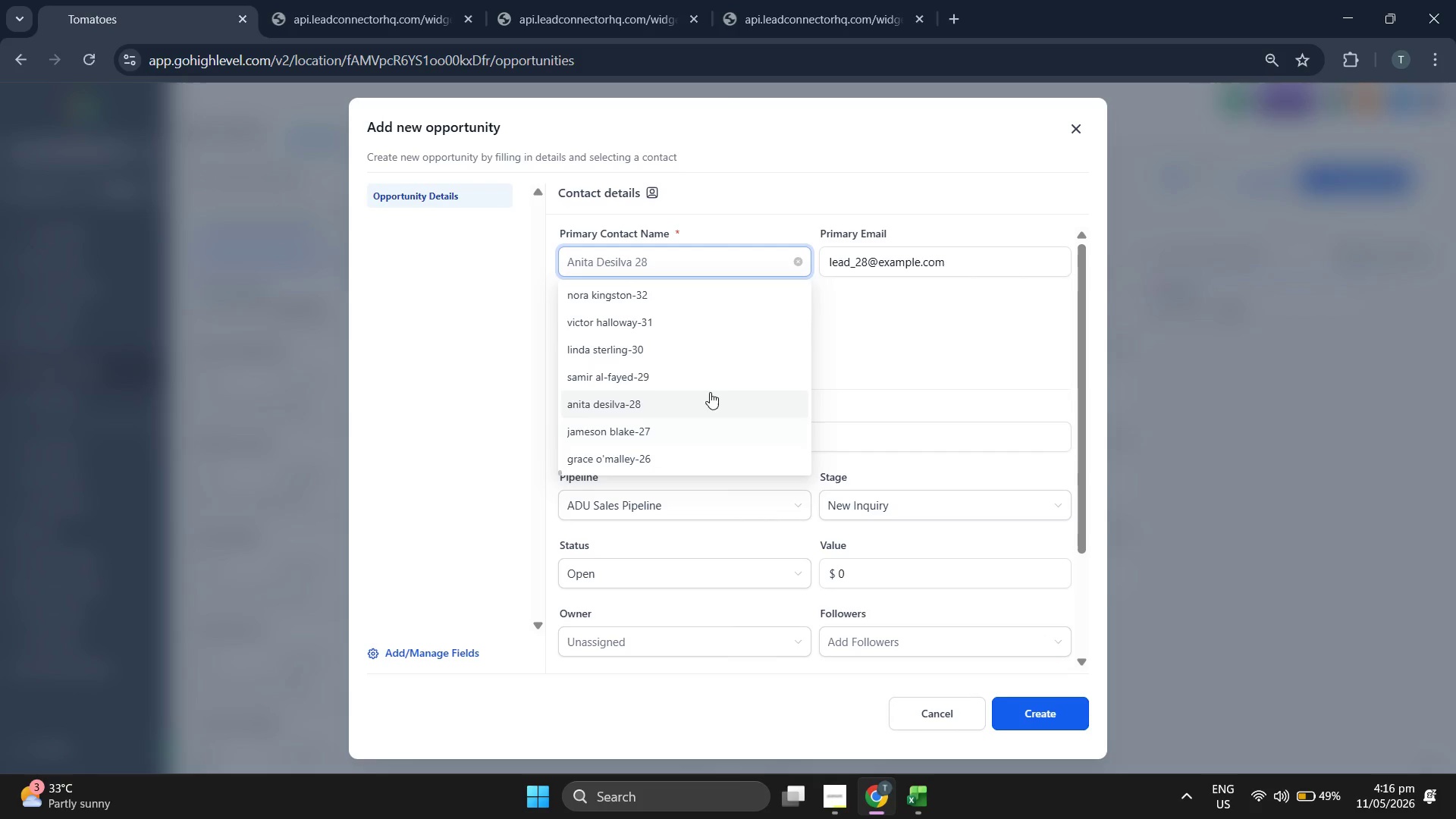 
left_click([705, 375])
 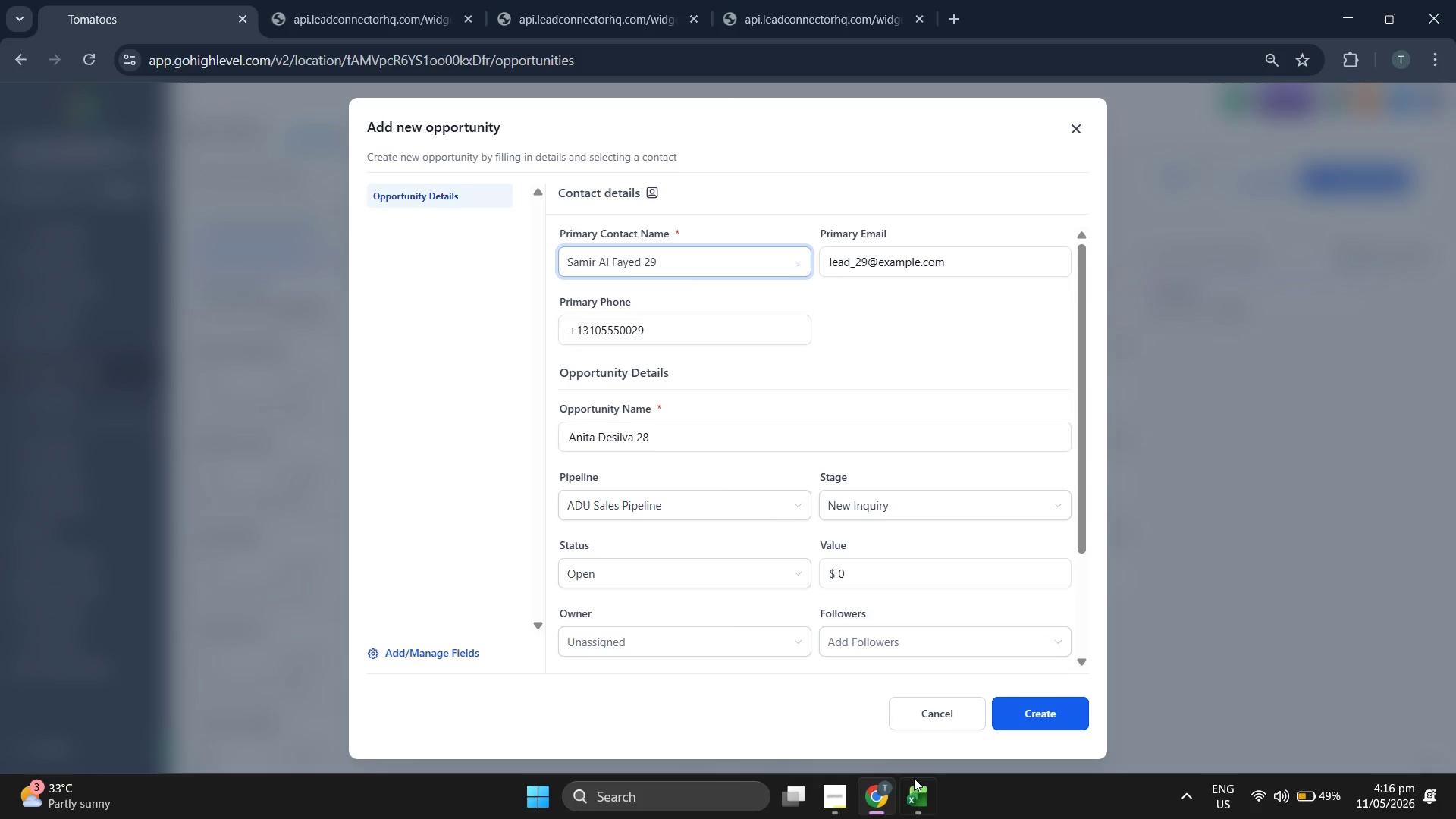 
left_click([918, 789])
 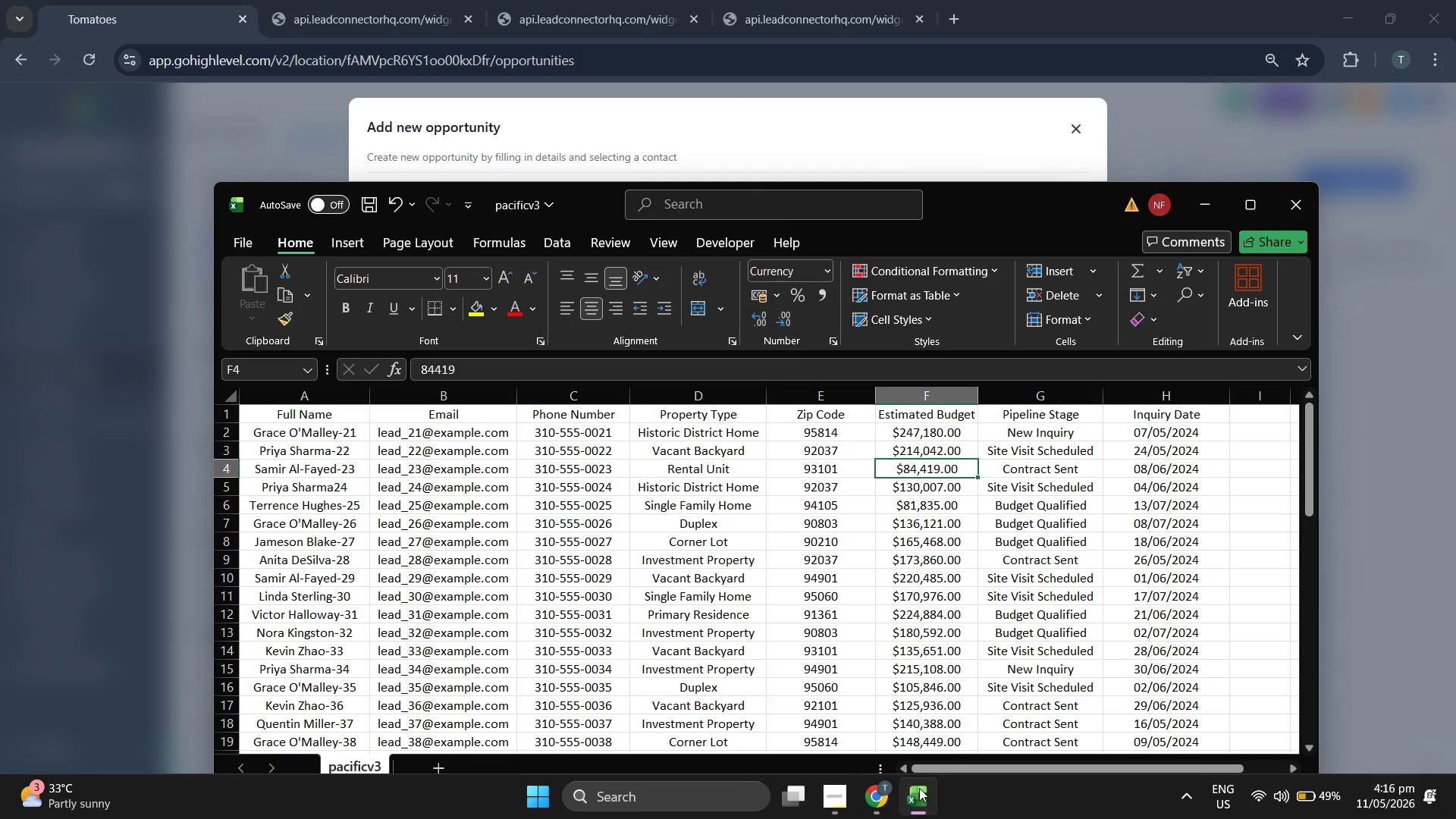 
scroll: coordinate [709, 437], scroll_direction: down, amount: 23.0
 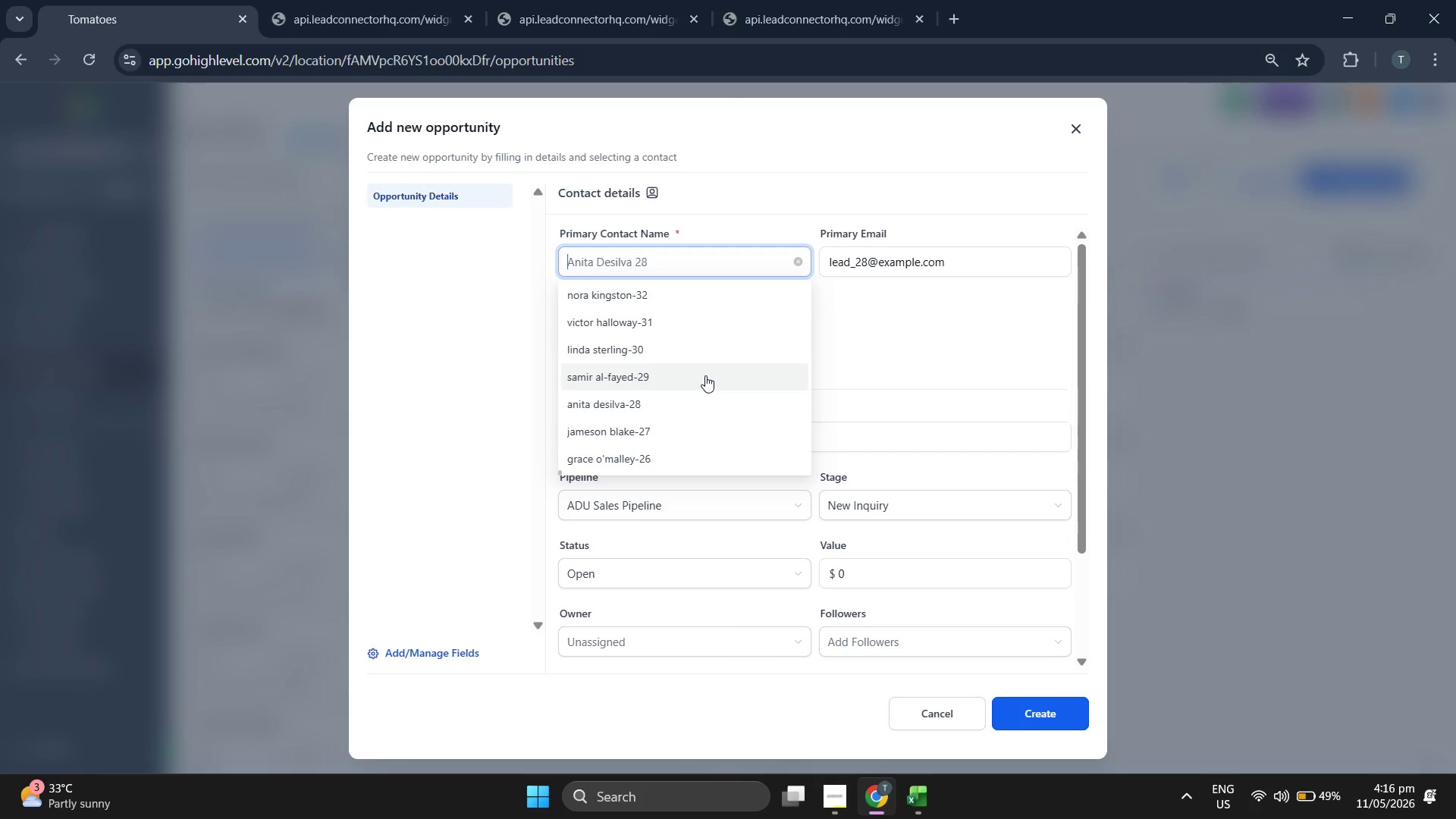 
left_click([919, 788])
 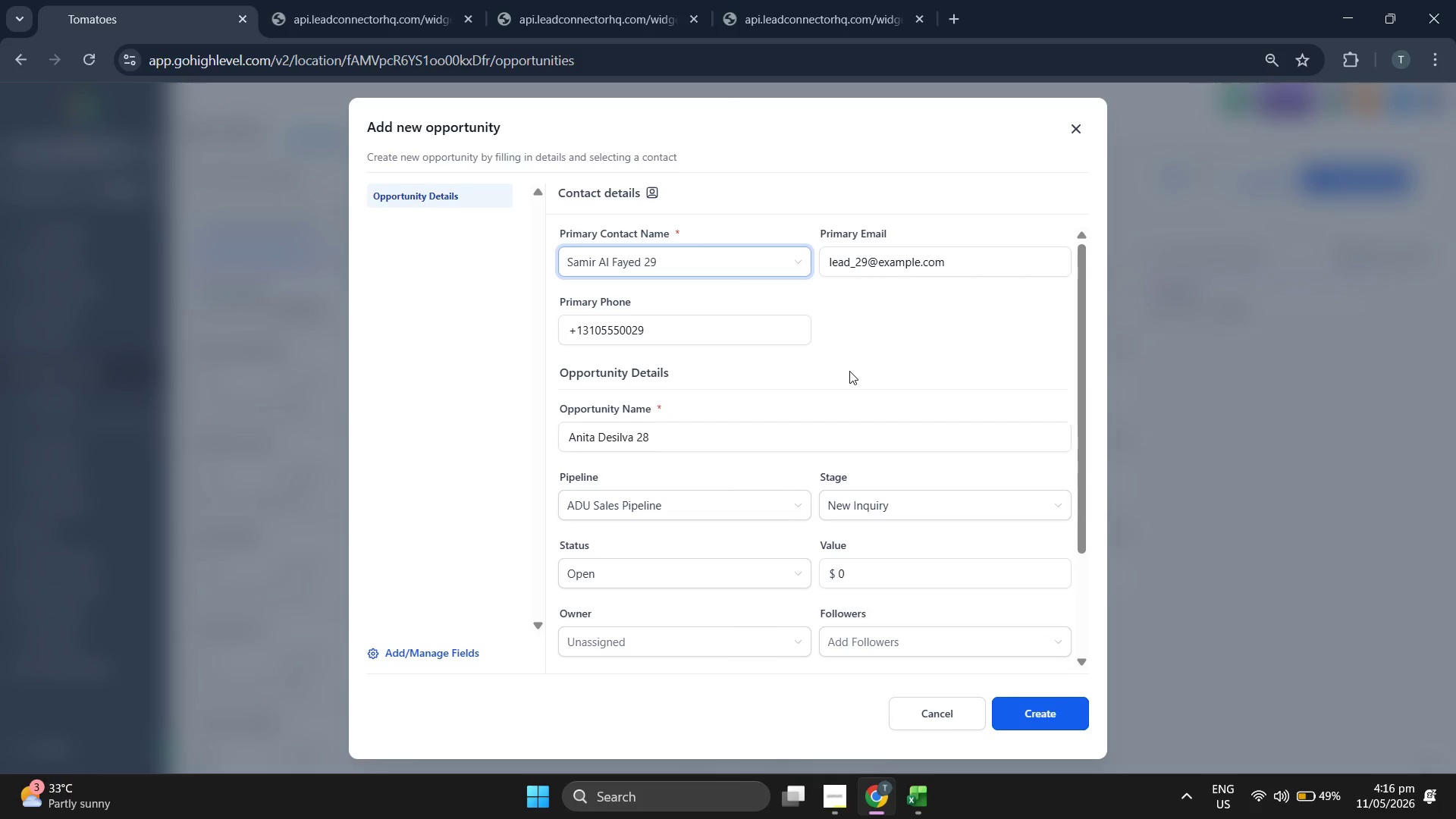 
left_click([895, 508])
 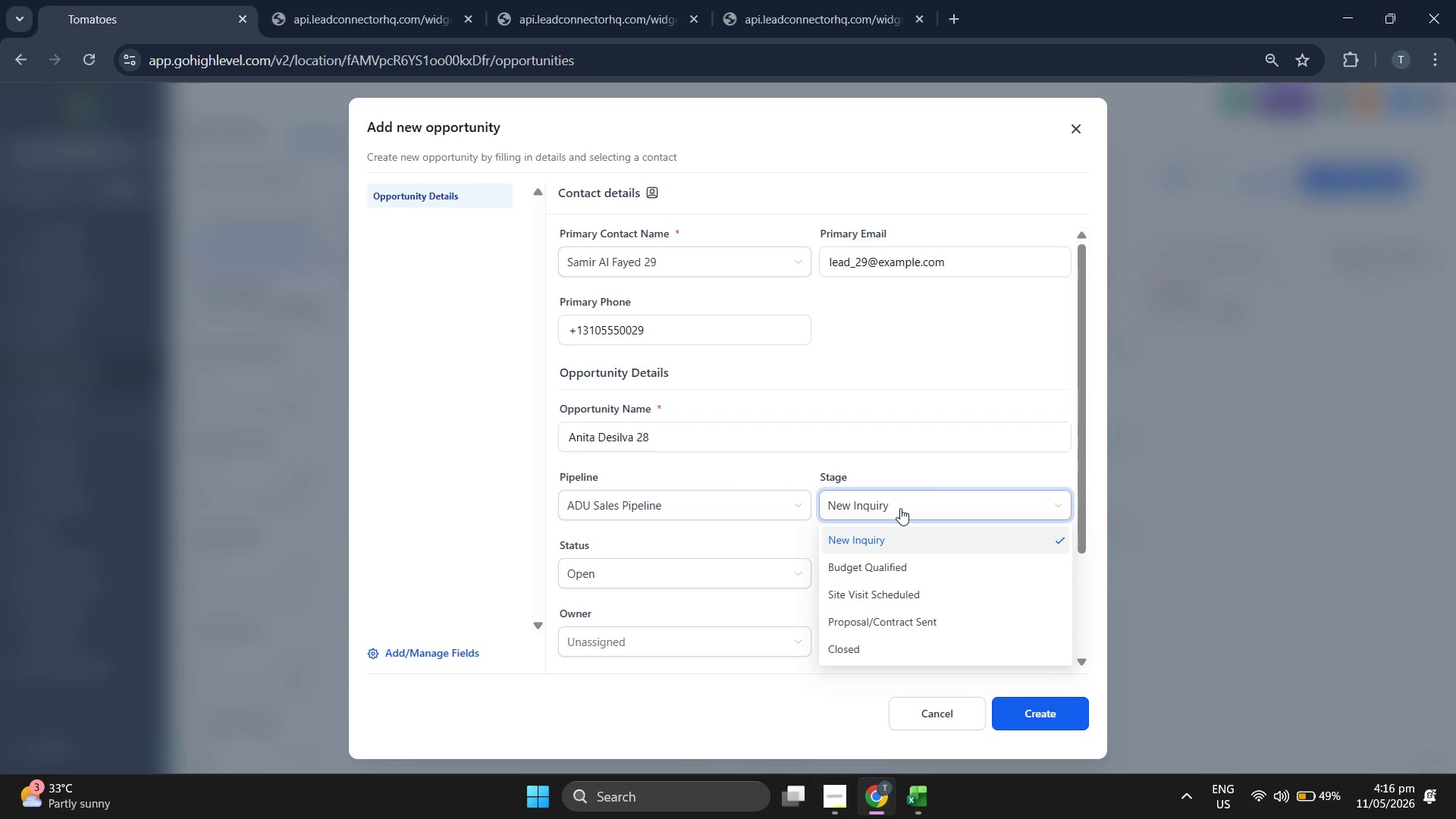 
left_click([947, 436])
 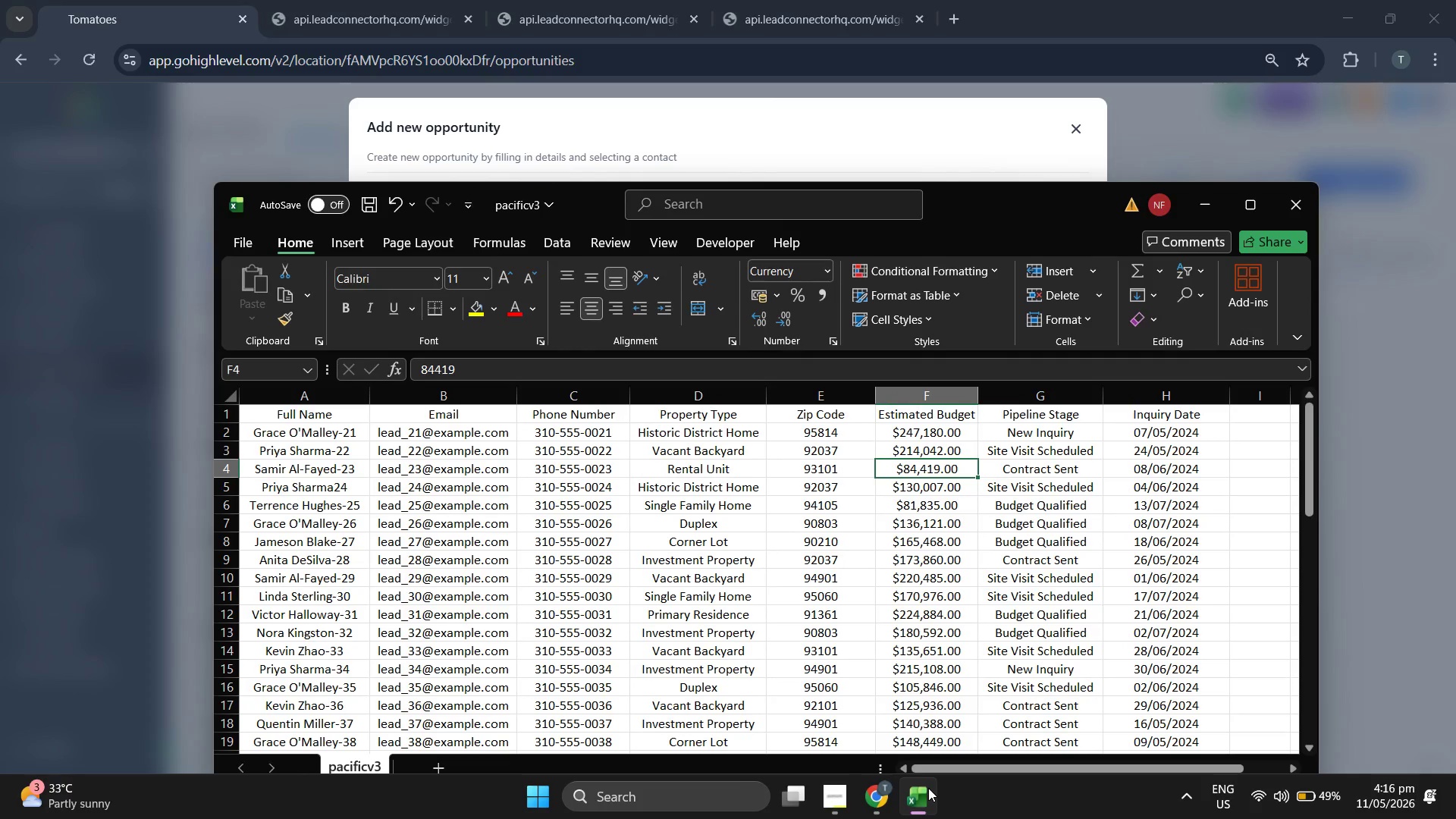 
left_click([928, 788])
 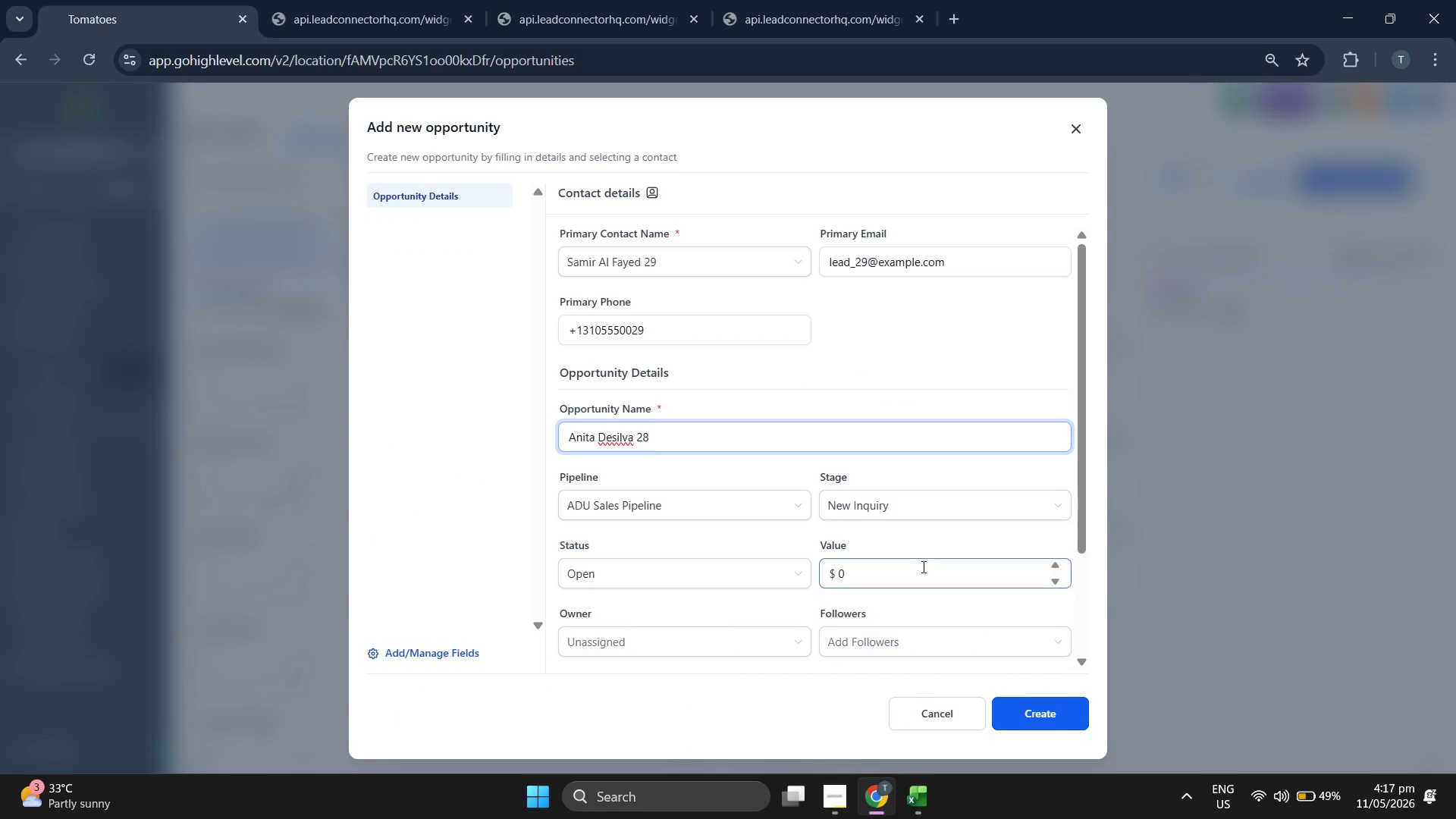 
left_click([946, 491])
 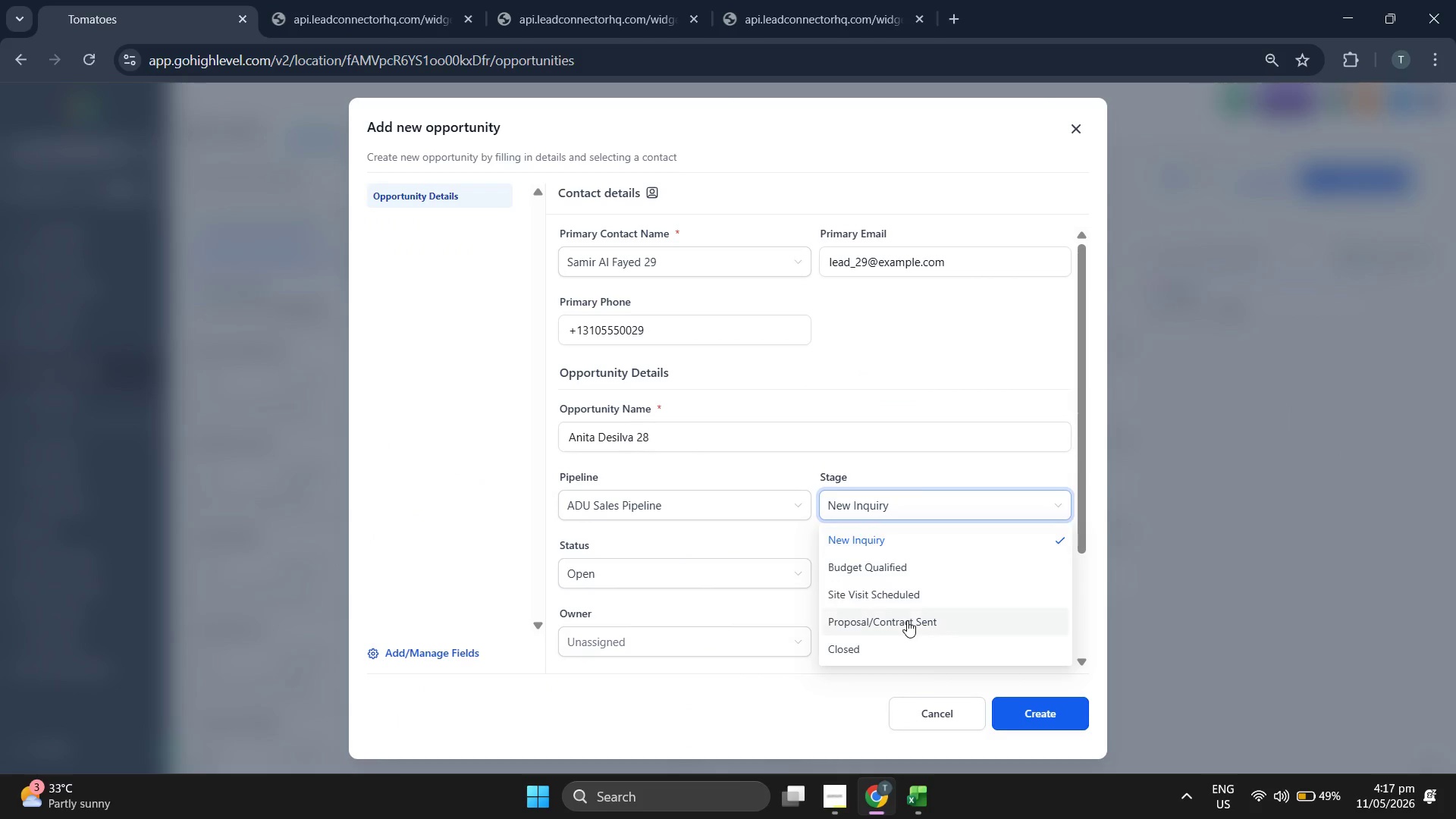 
left_click([907, 620])
 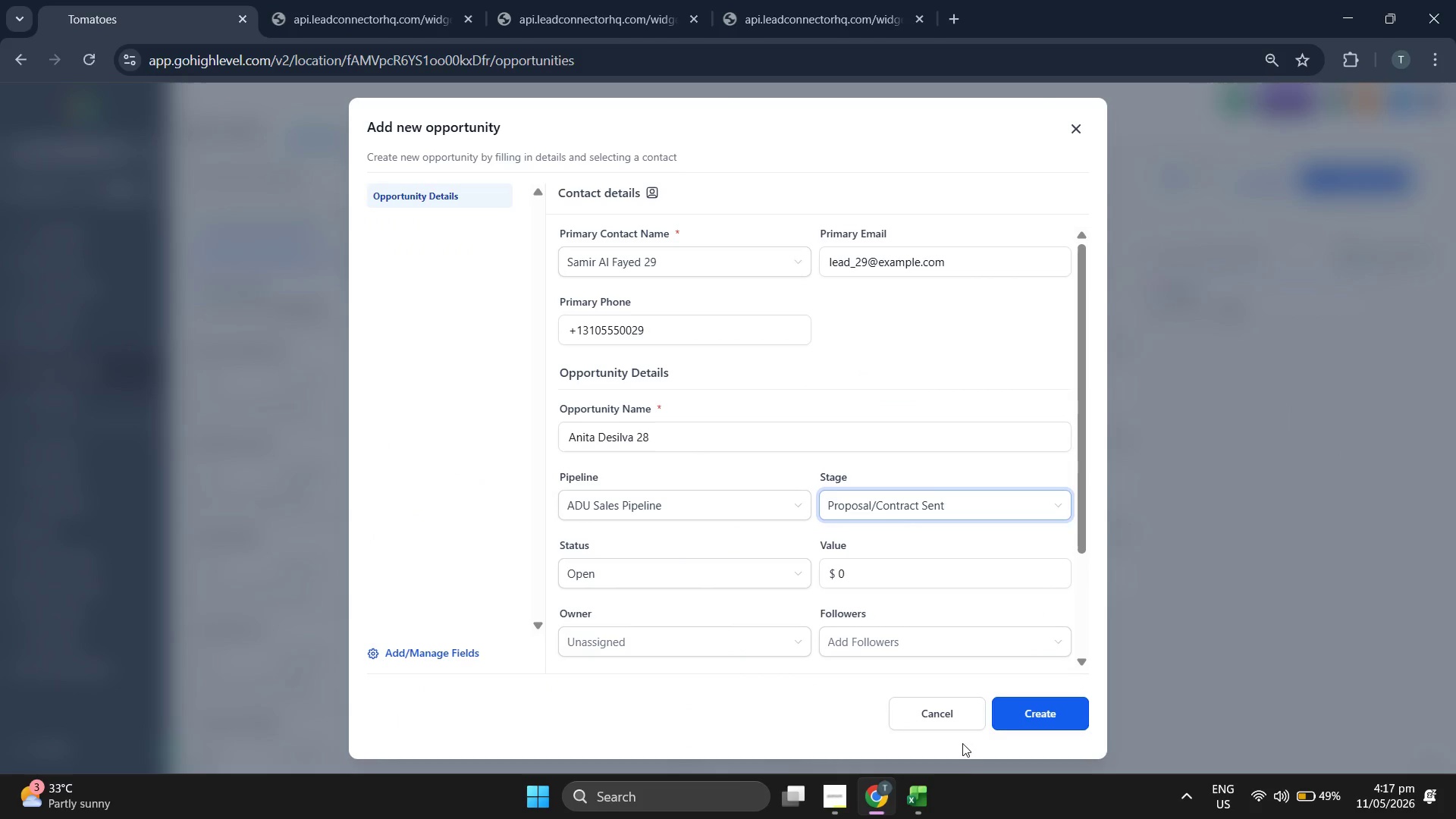 
left_click([940, 785])
 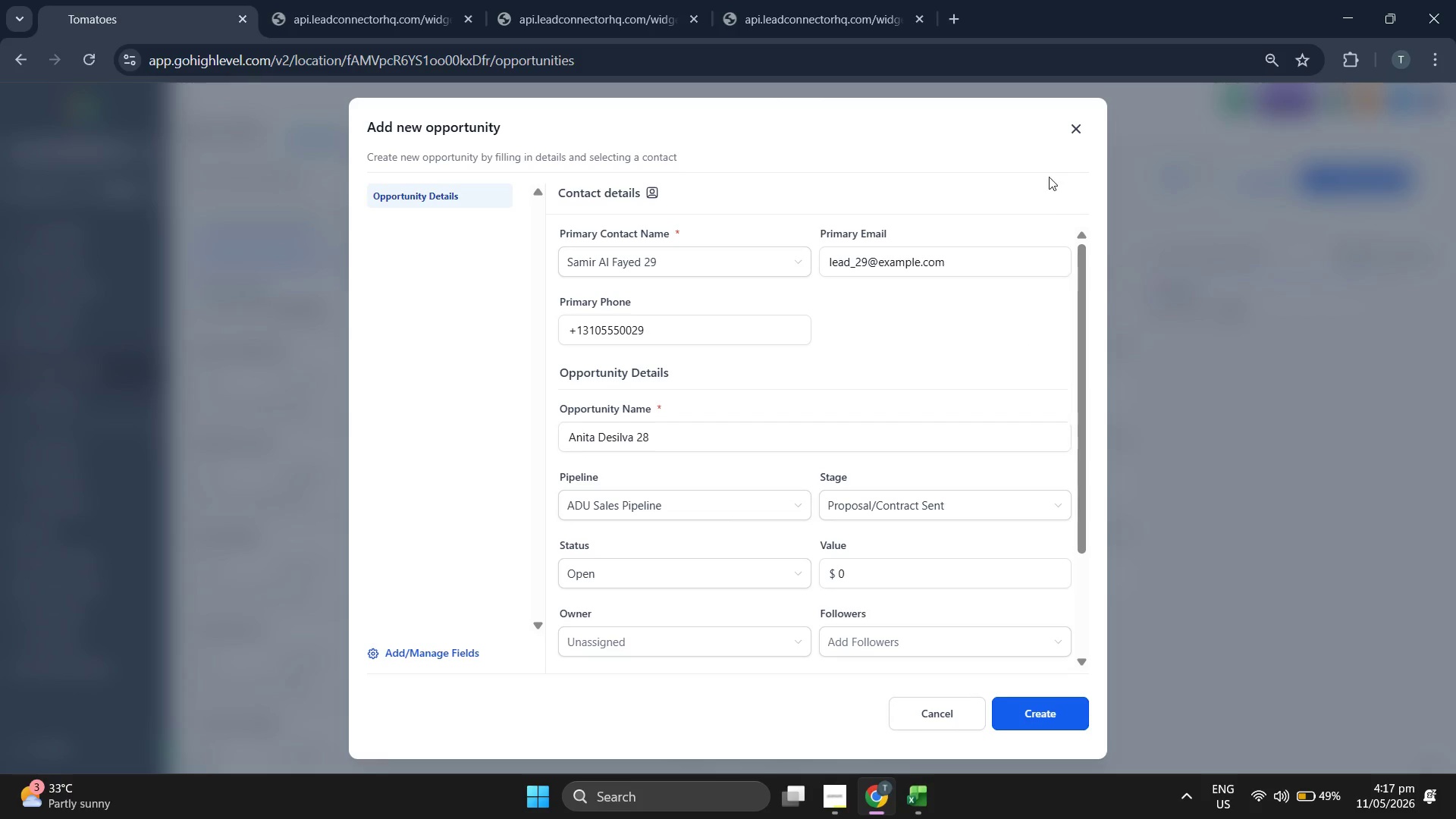 
left_click([1075, 130])
 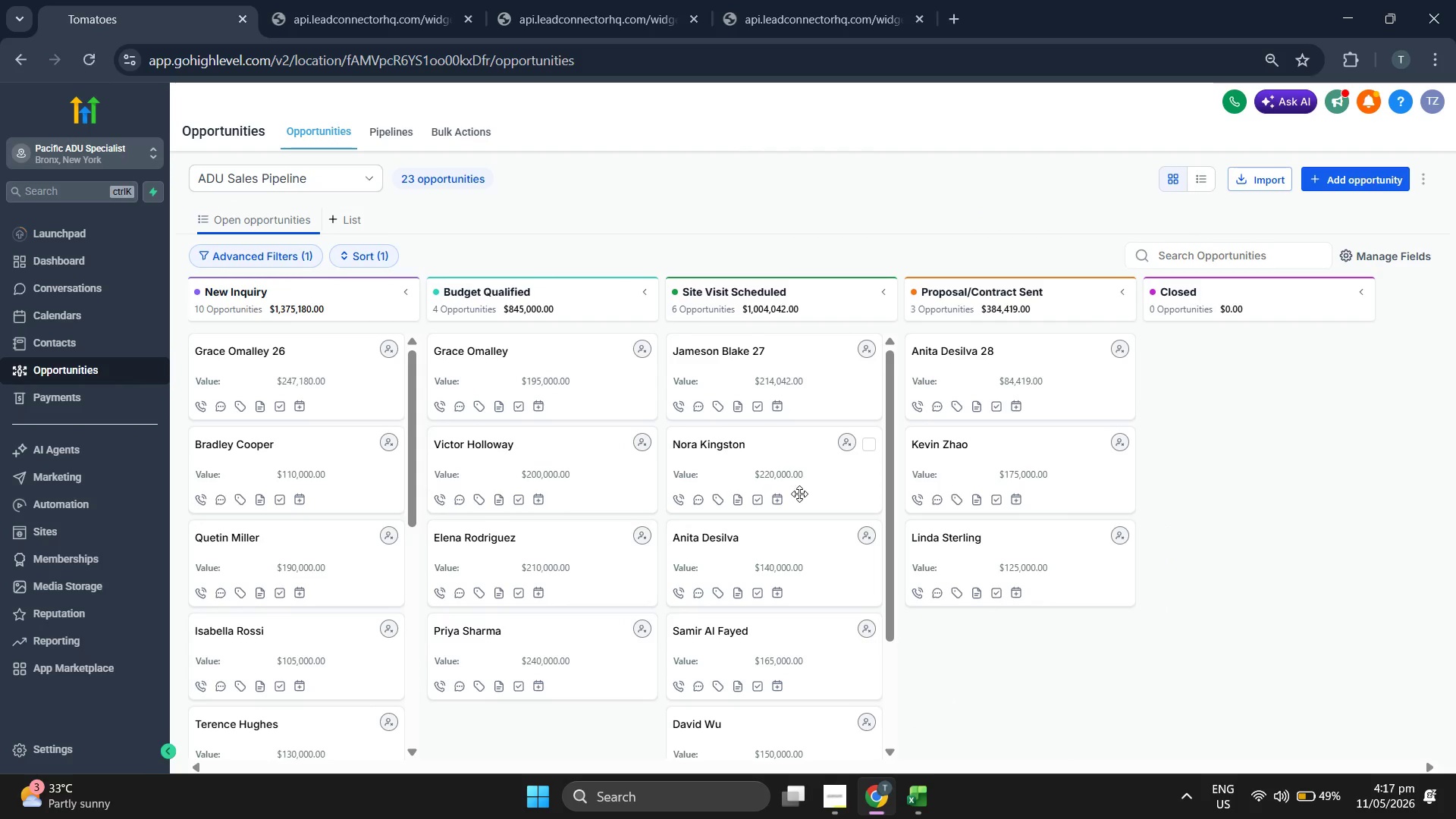 
wait(5.5)
 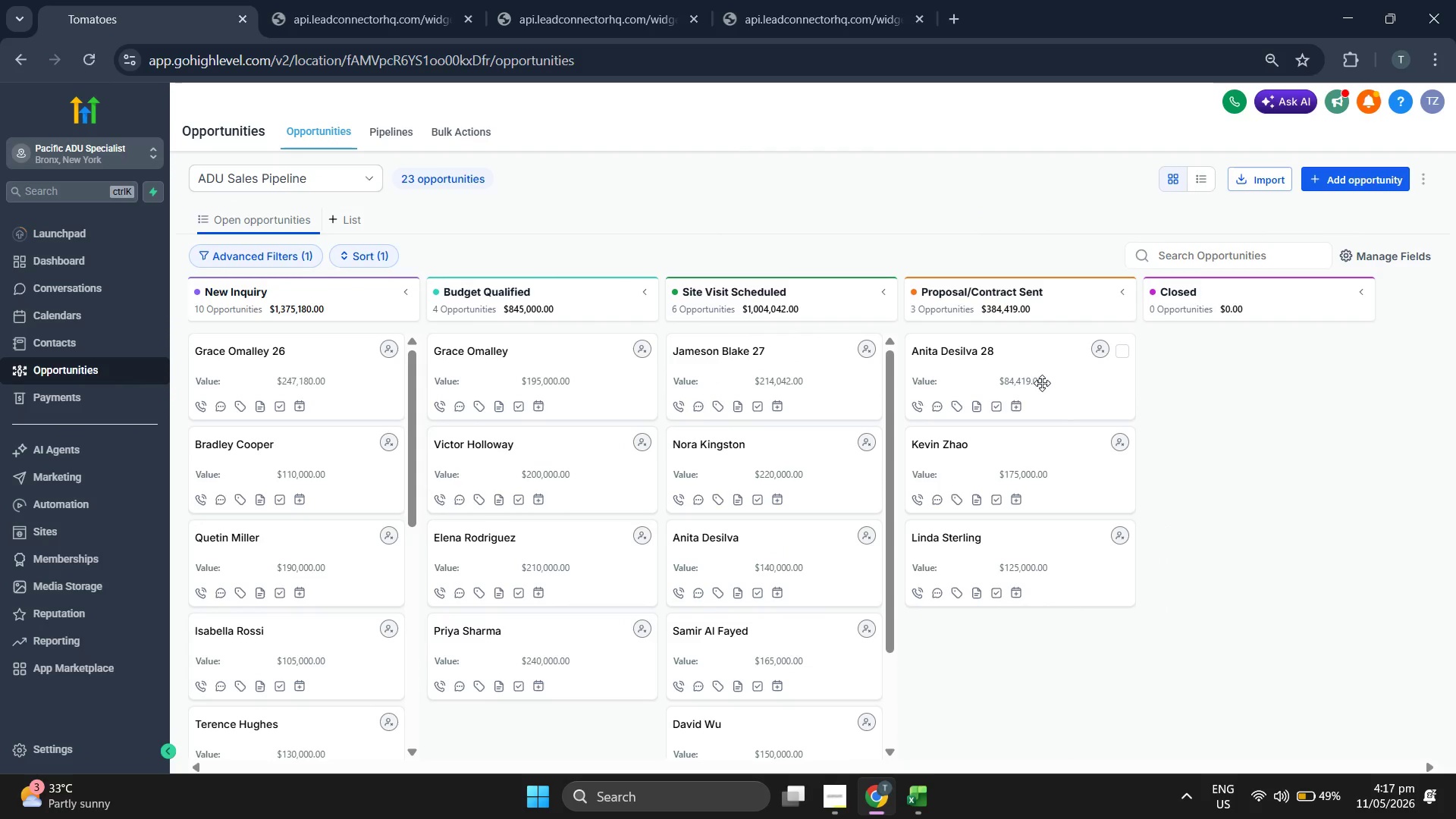 
left_click([921, 812])
 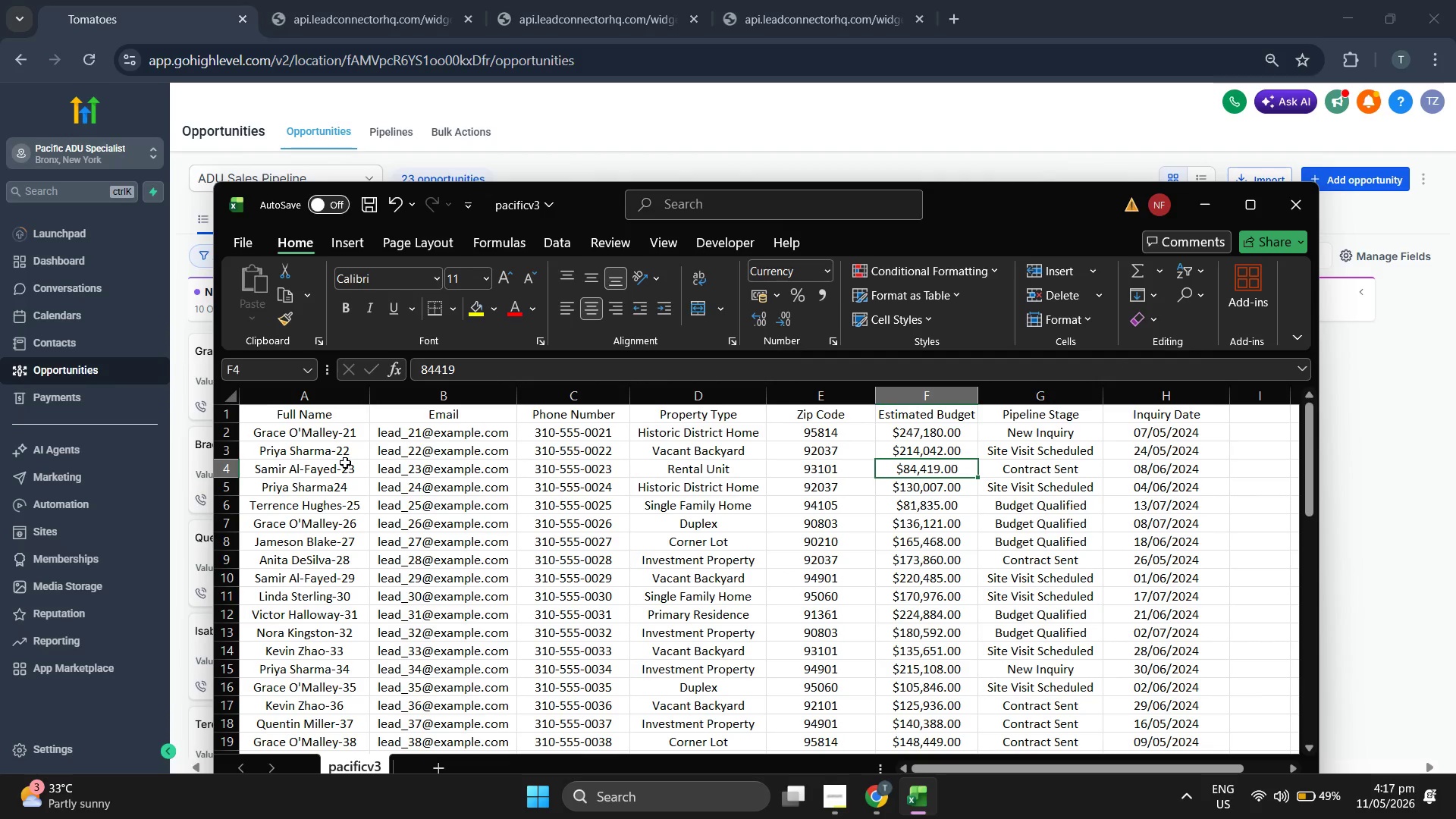 
left_click([310, 445])
 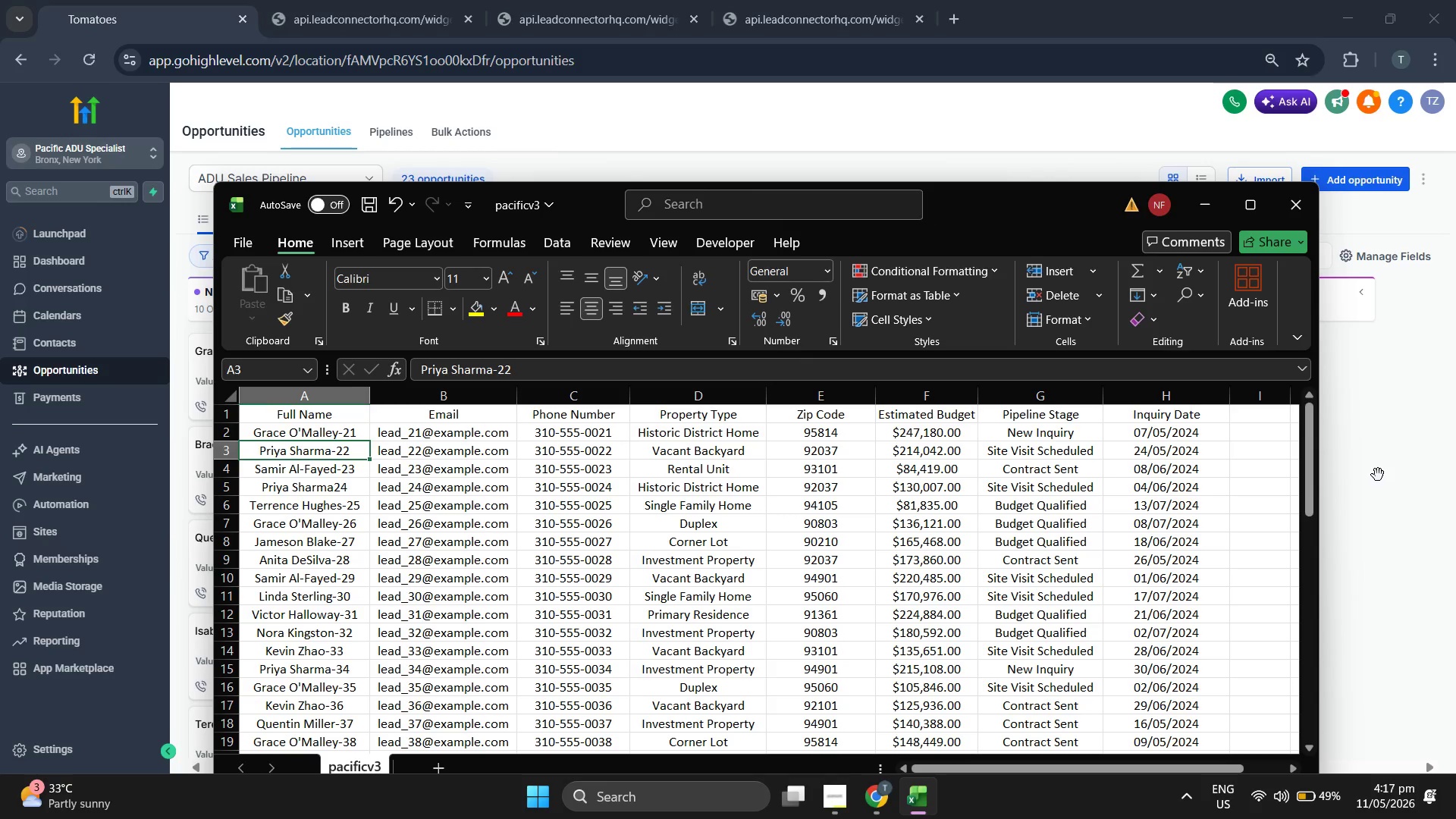 
scroll: coordinate [808, 509], scroll_direction: down, amount: 2.0
 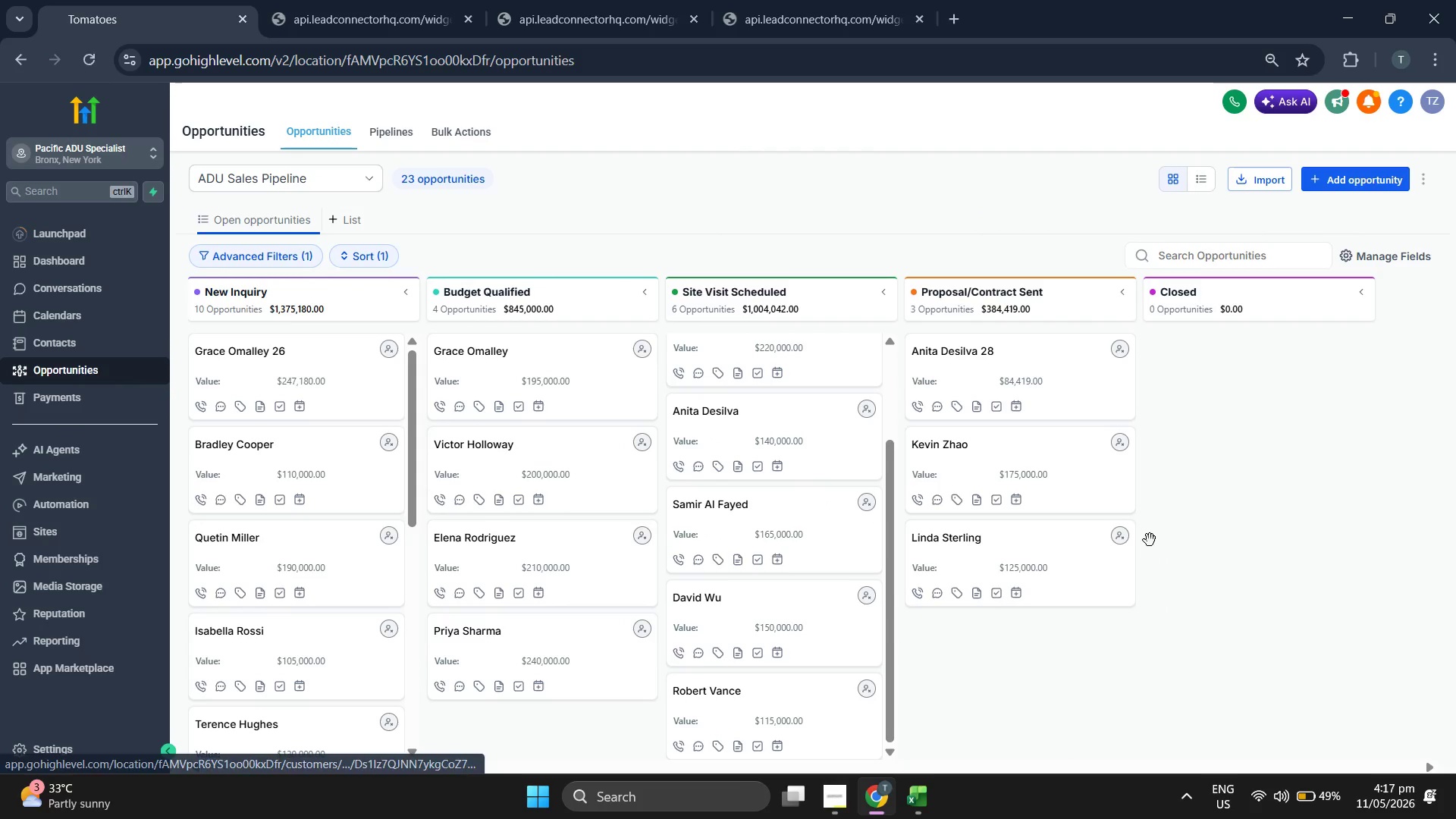 
scroll: coordinate [823, 475], scroll_direction: up, amount: 5.0
 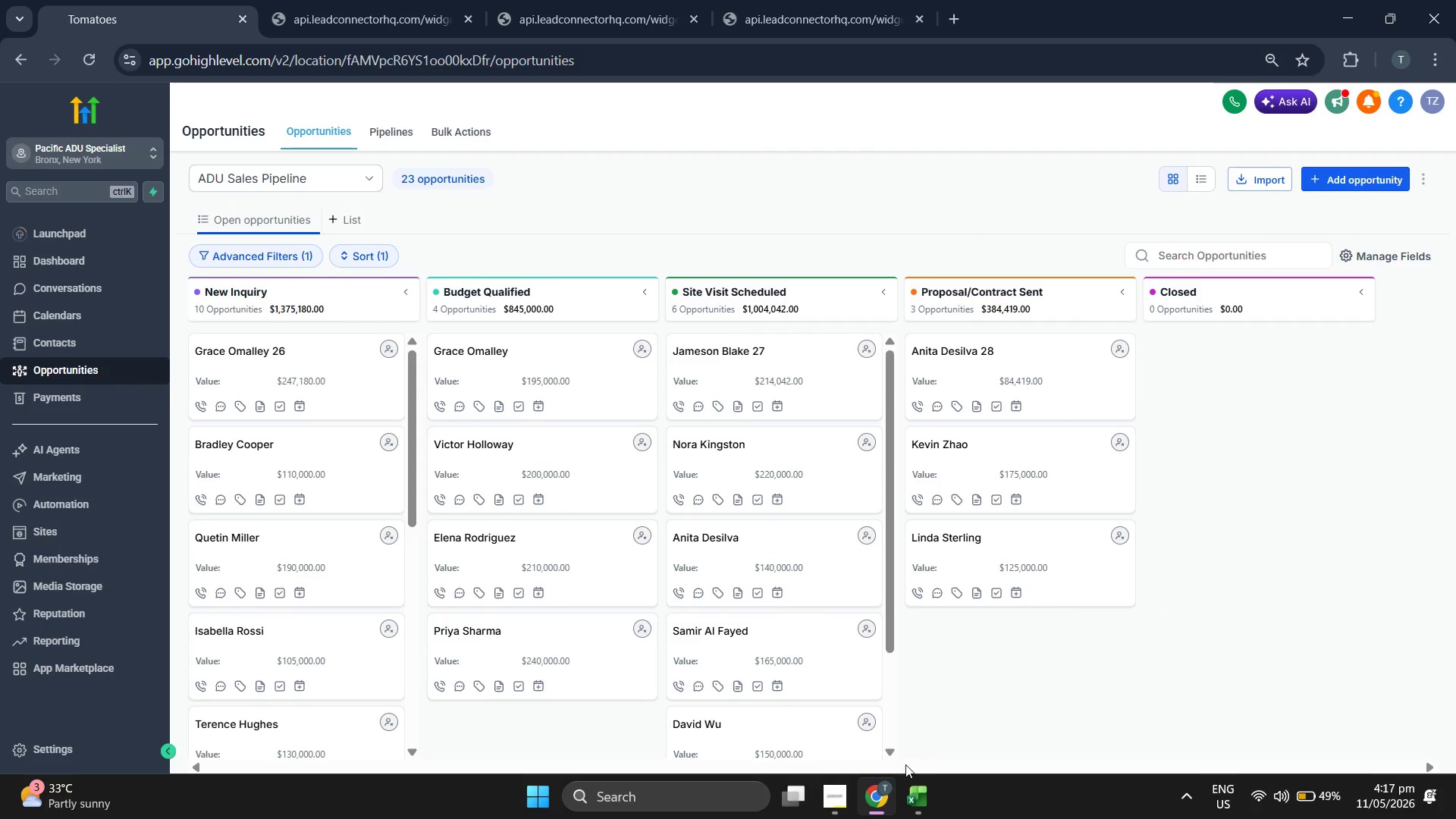 
wait(7.19)
 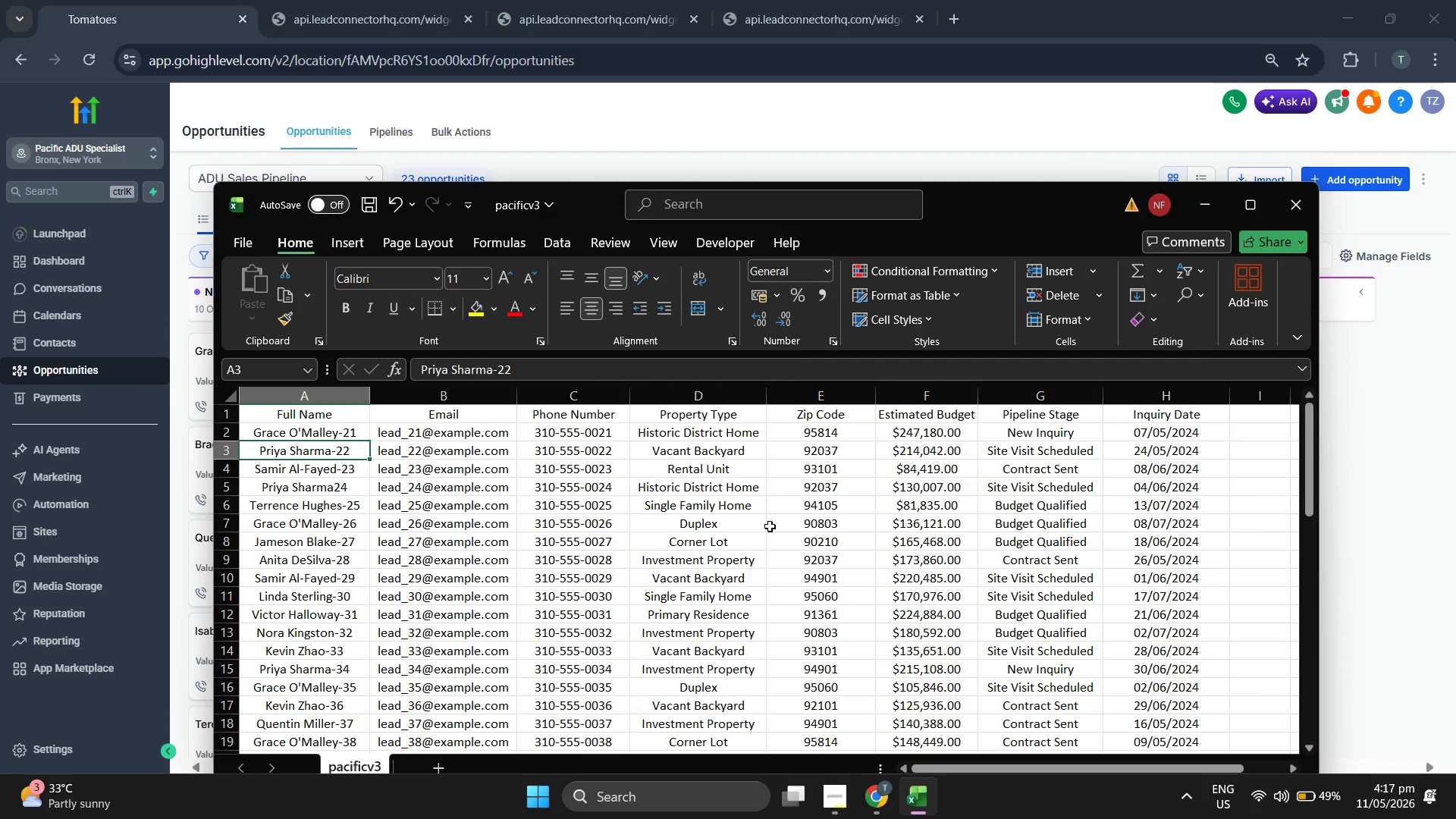 
left_click([1378, 475])
 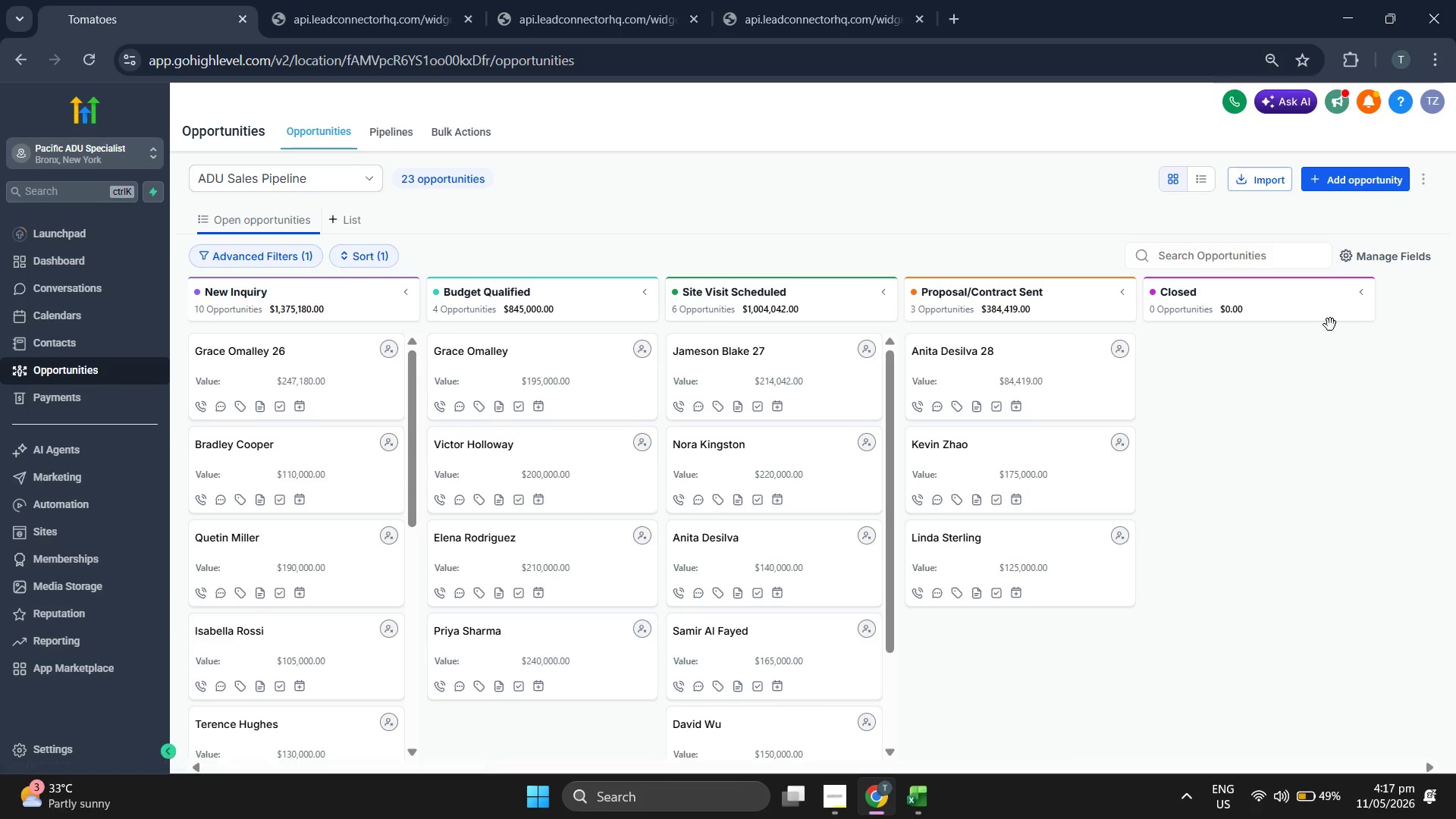 
left_click([1363, 180])
 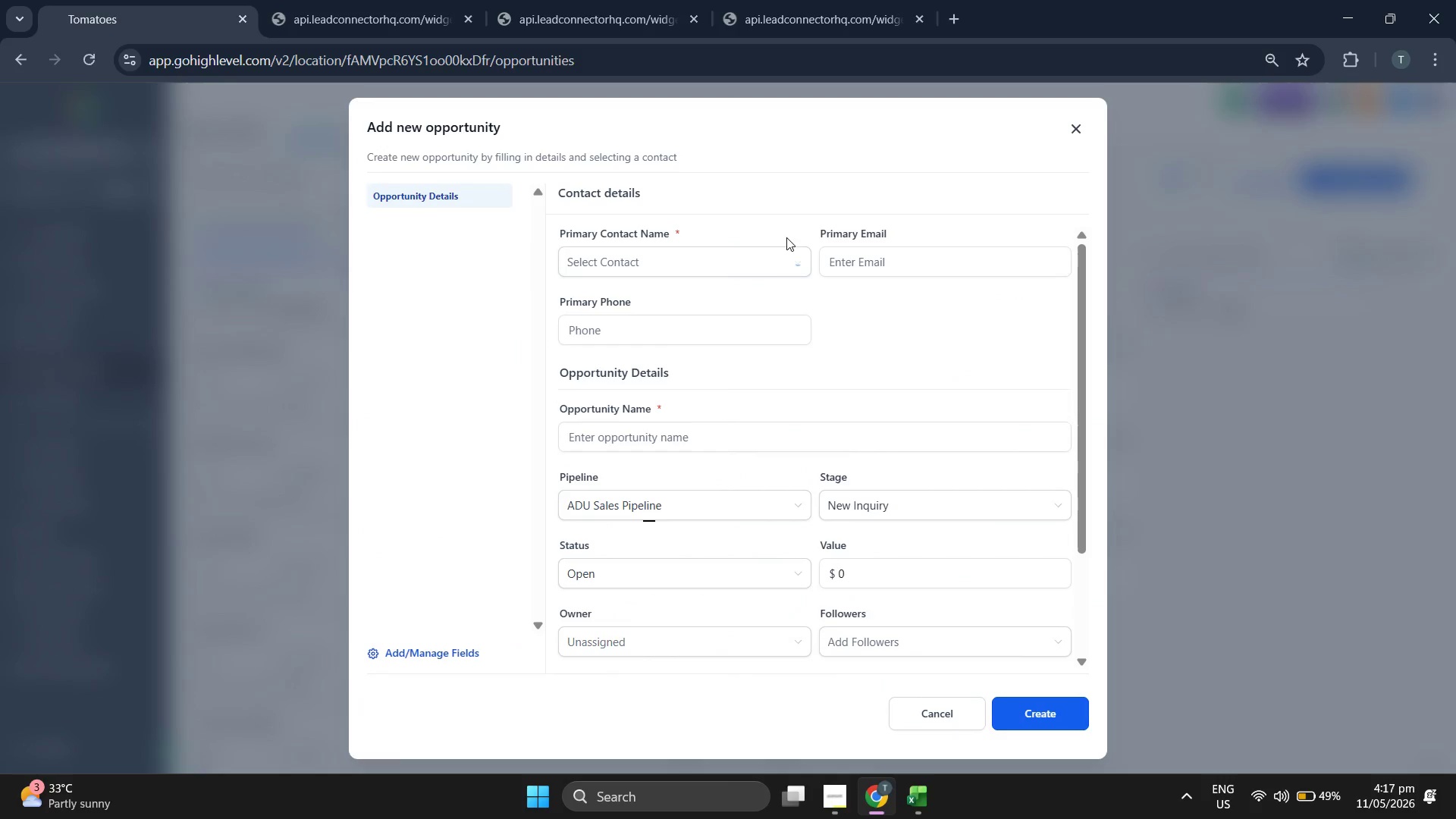 
left_click([689, 258])
 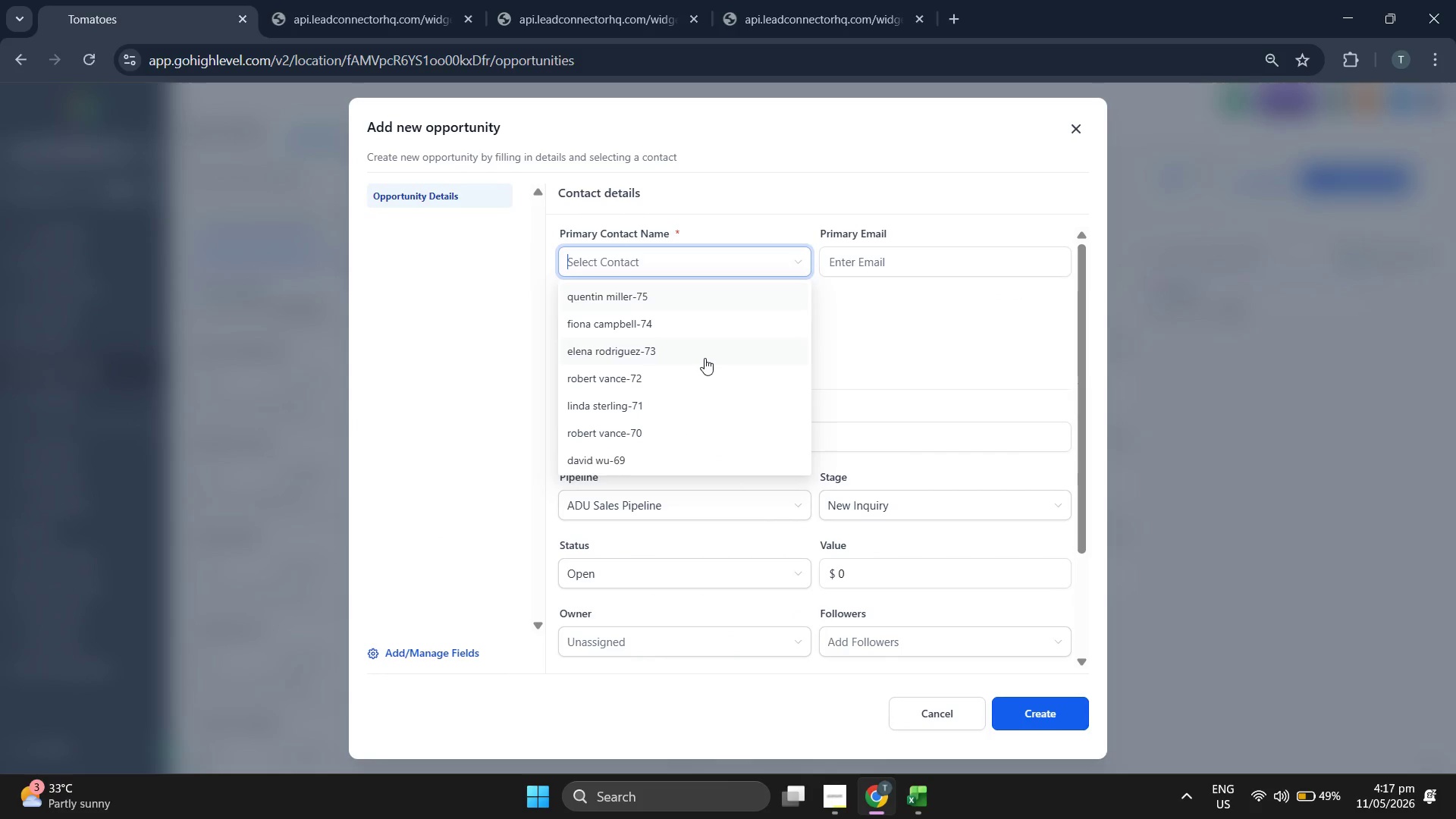 
scroll: coordinate [704, 358], scroll_direction: down, amount: 21.0
 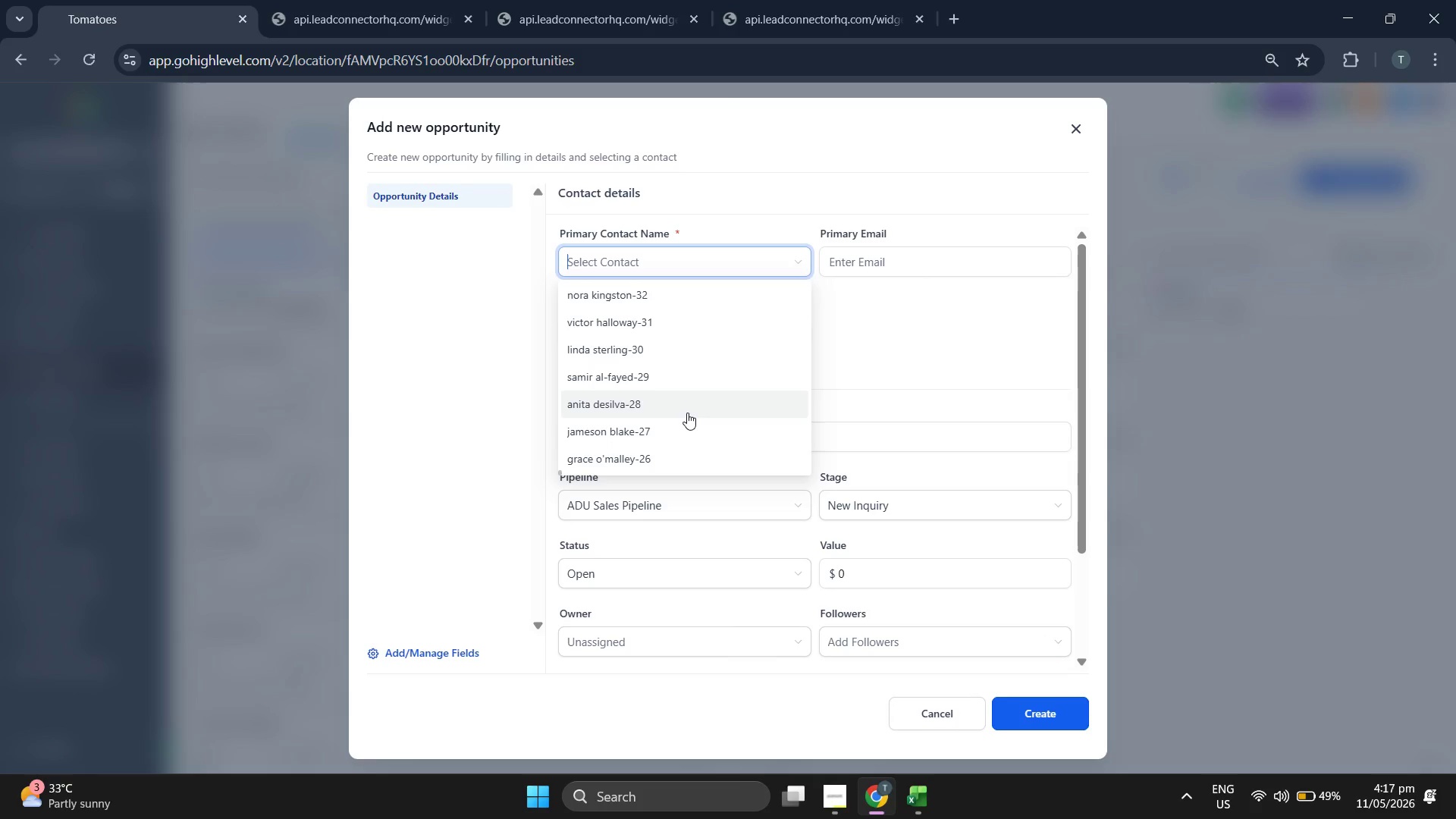 
scroll: coordinate [687, 413], scroll_direction: up, amount: 3.0
 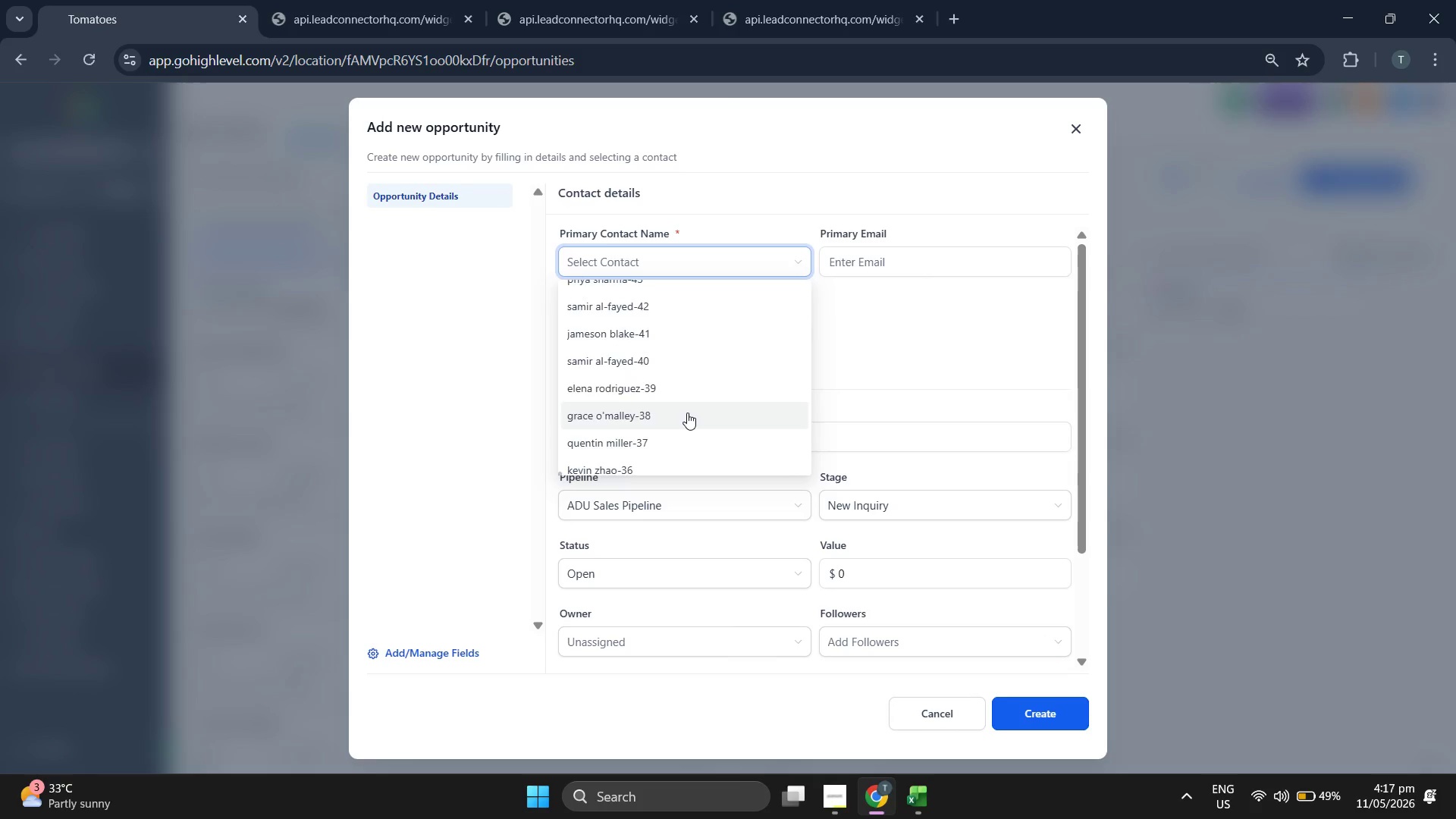 
scroll: coordinate [687, 413], scroll_direction: down, amount: 12.0
 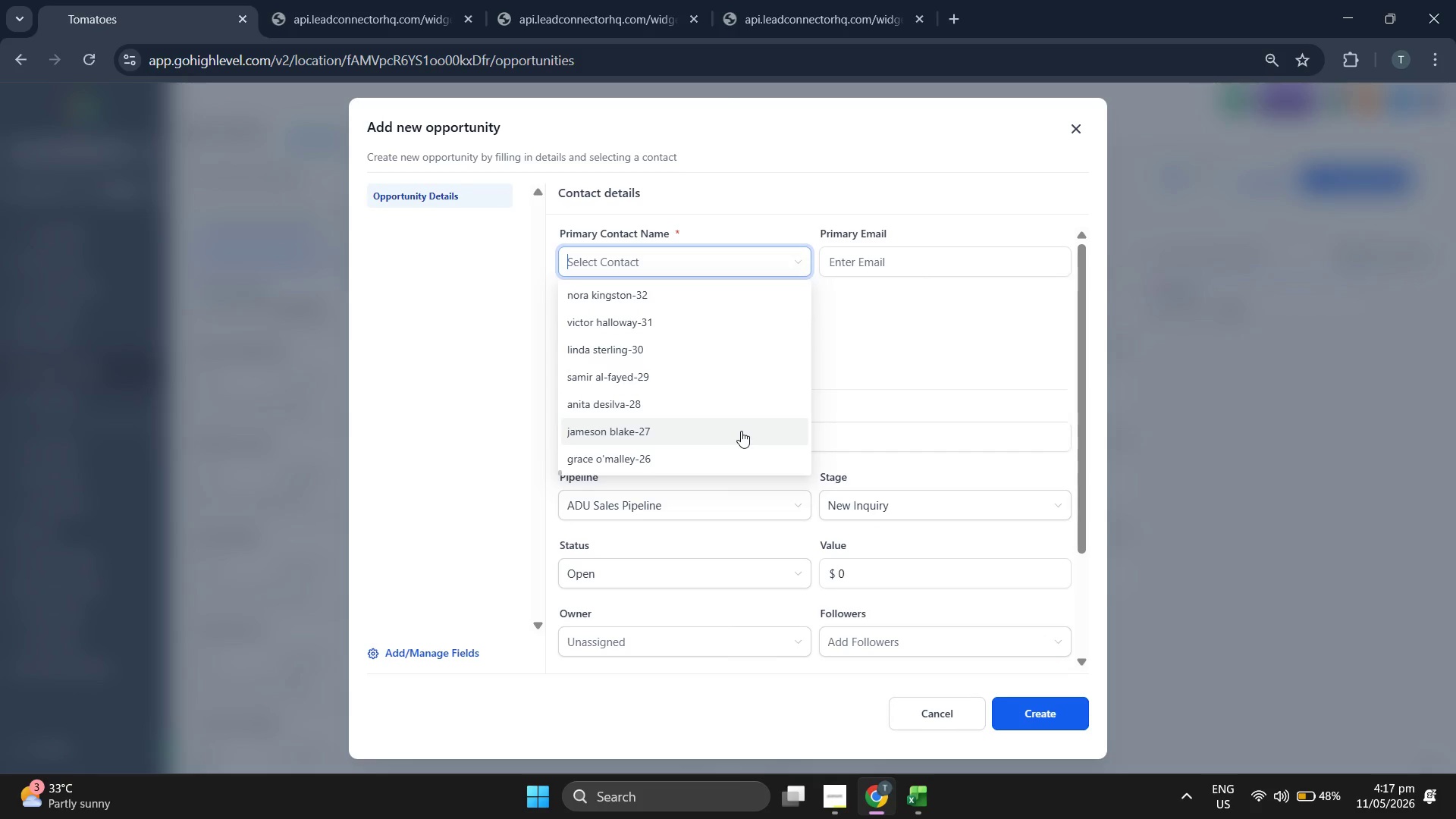 
scroll: coordinate [741, 431], scroll_direction: up, amount: 8.0
 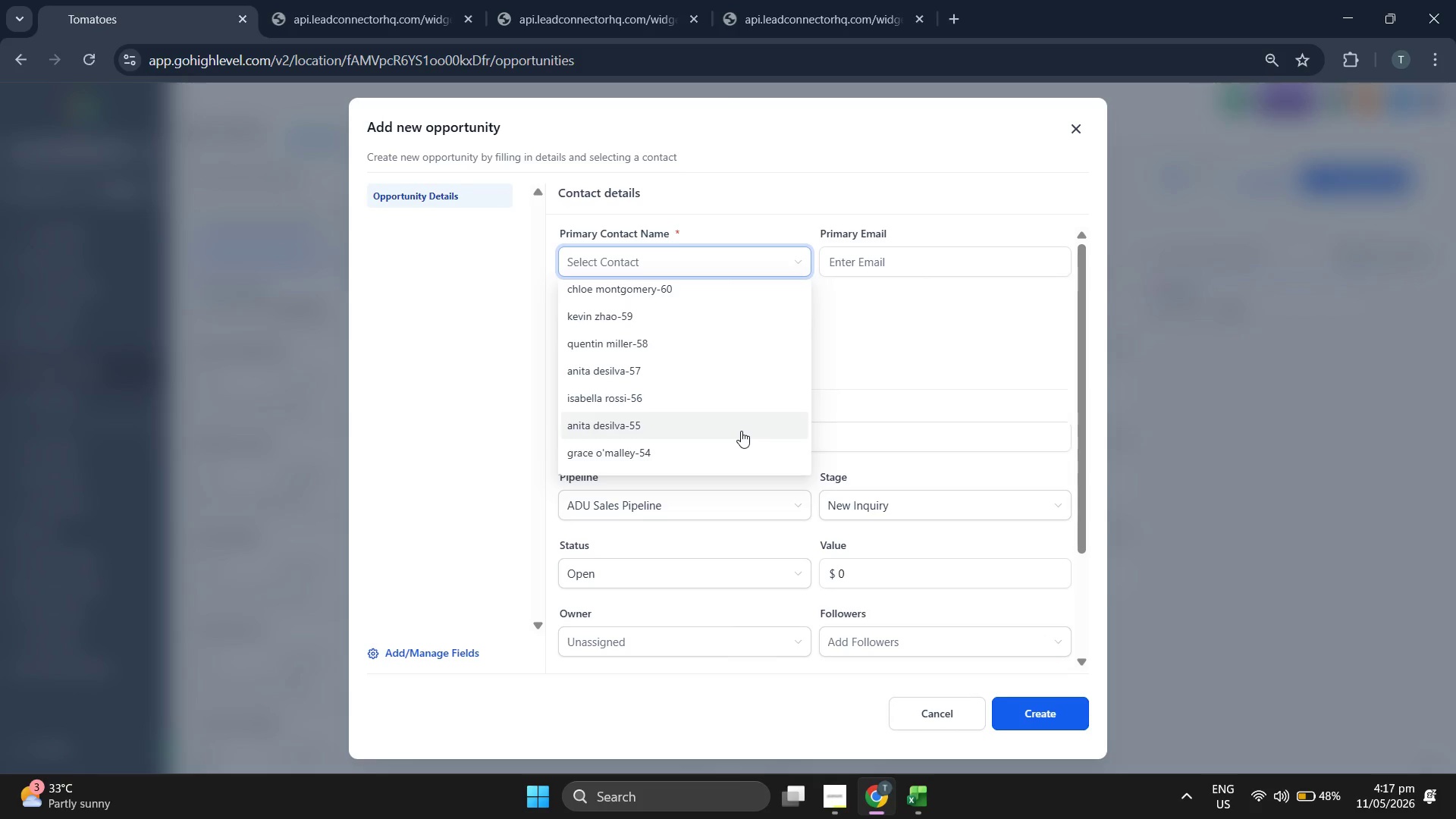 
scroll: coordinate [741, 431], scroll_direction: down, amount: 6.0
 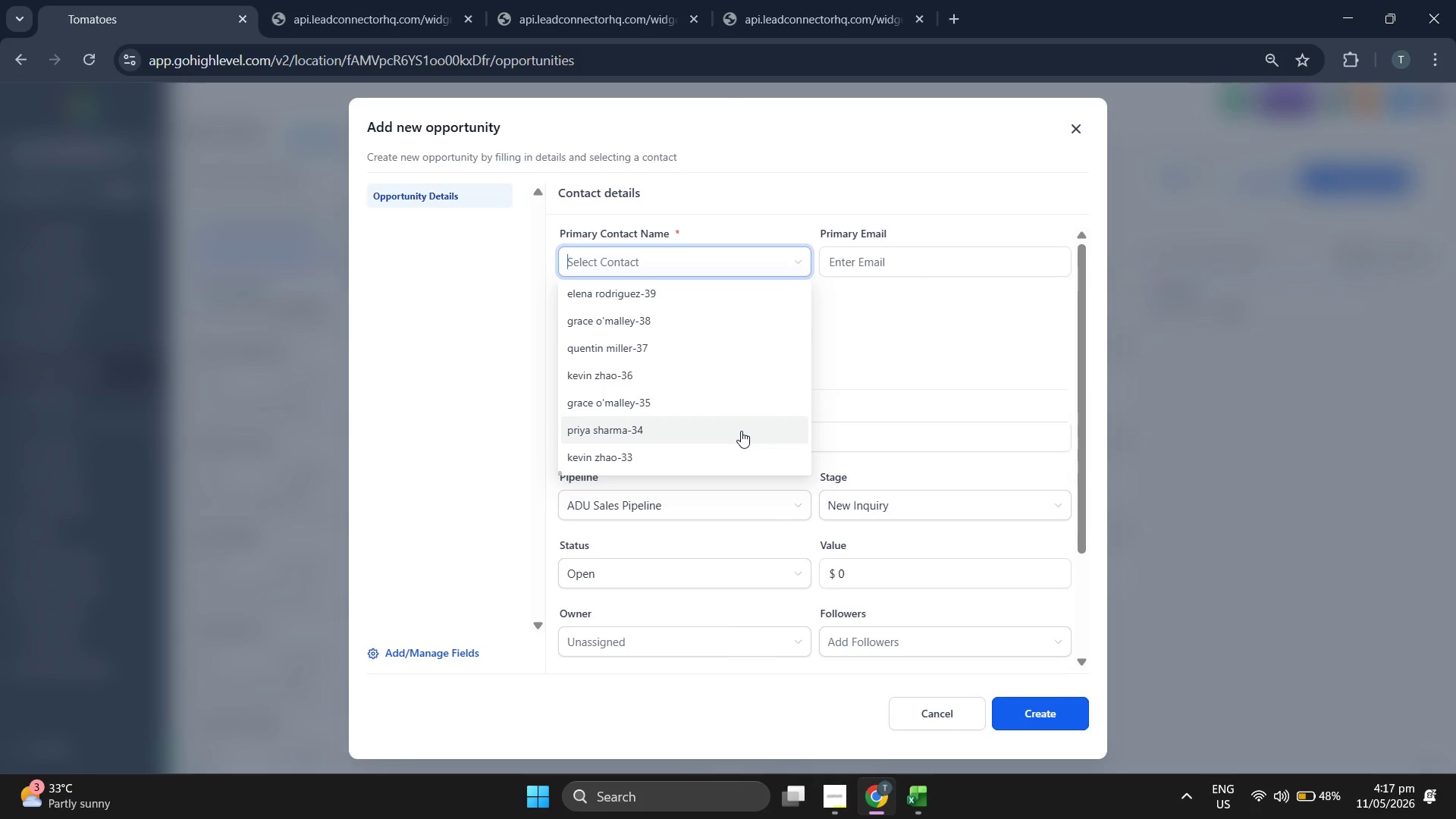 
wait(8.22)
 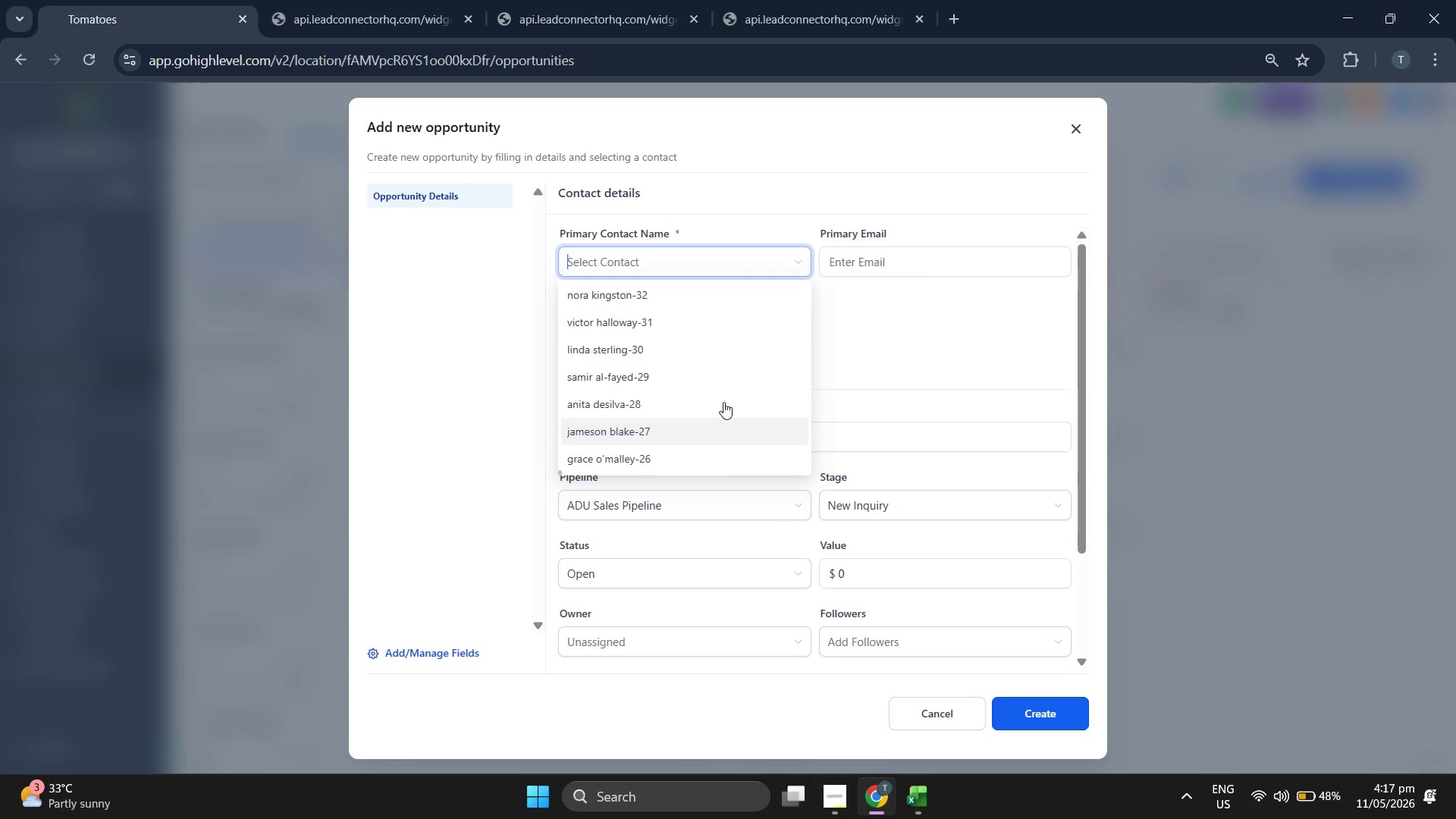 
left_click([908, 793])
 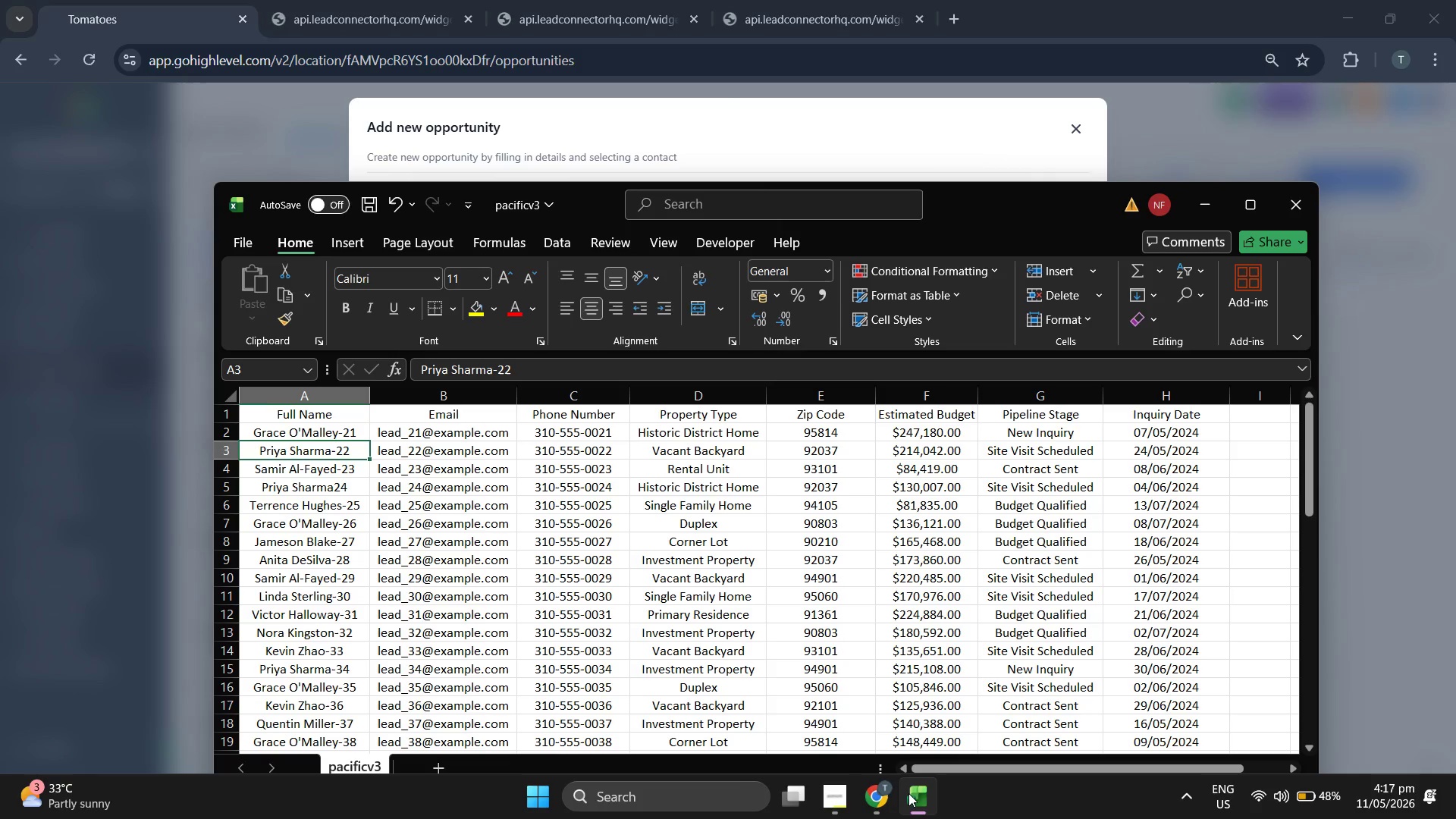 
scroll: coordinate [741, 431], scroll_direction: up, amount: 7.0
 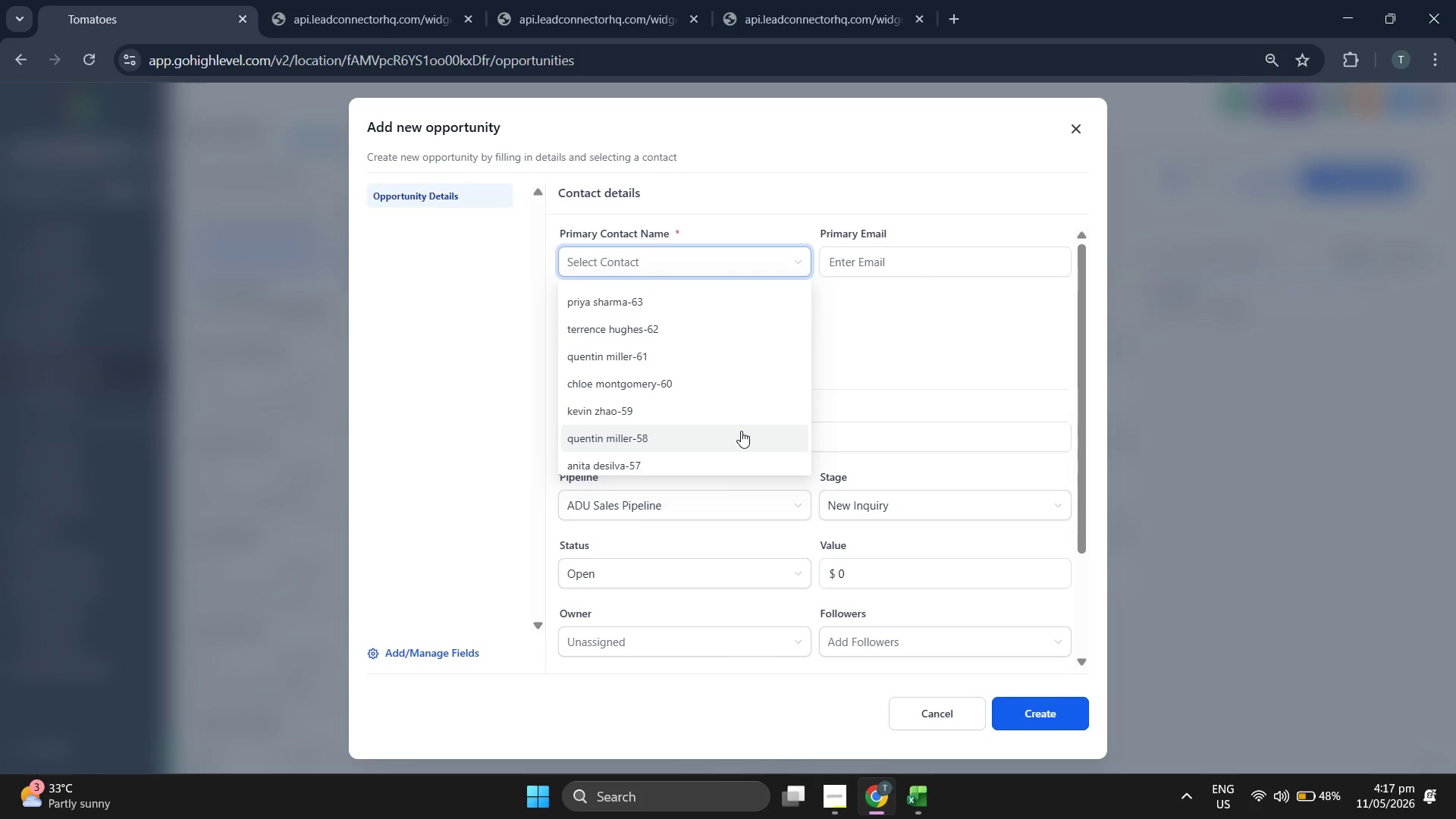 
scroll: coordinate [741, 431], scroll_direction: down, amount: 15.0
 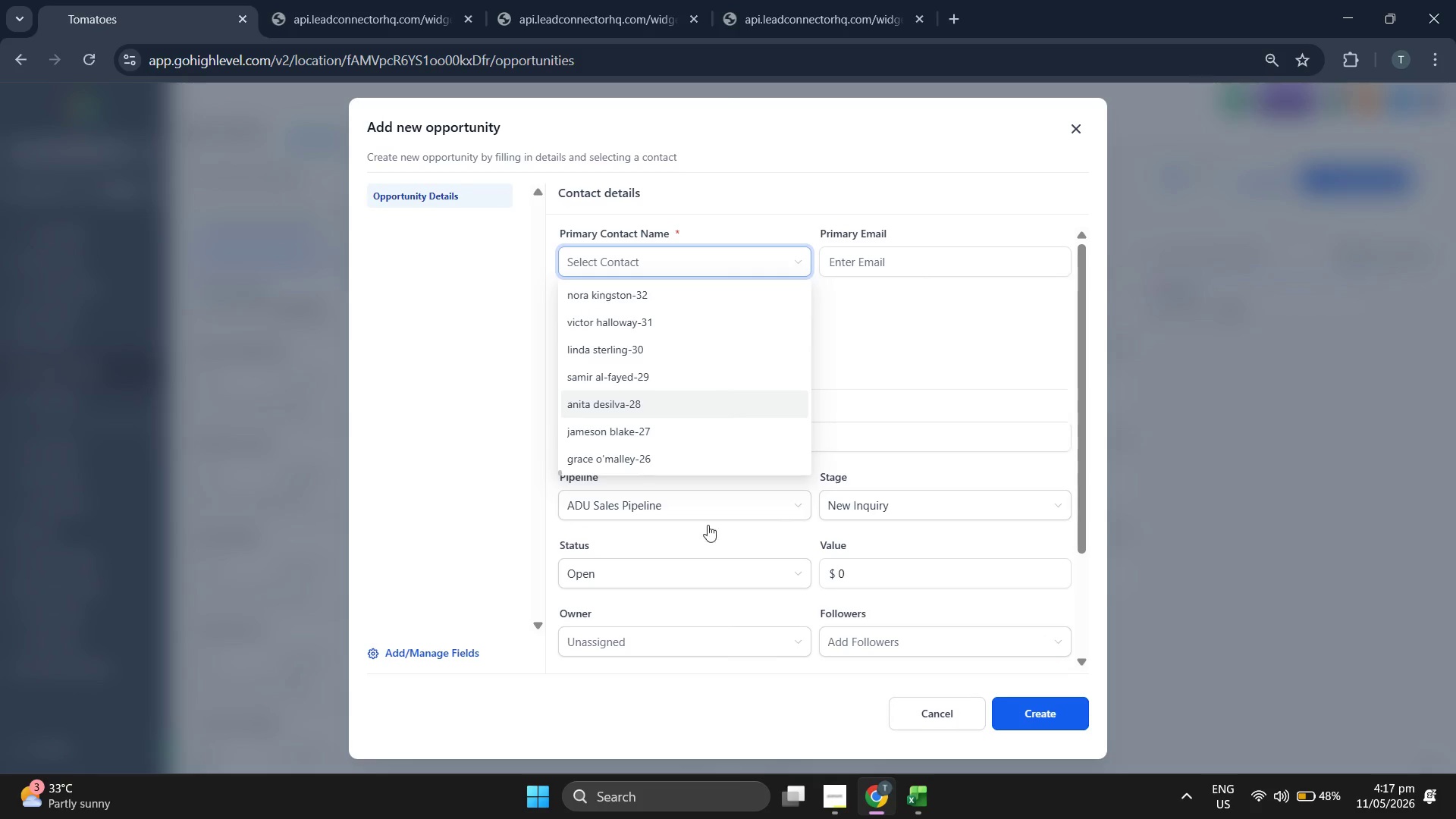 
left_click([355, 497])
 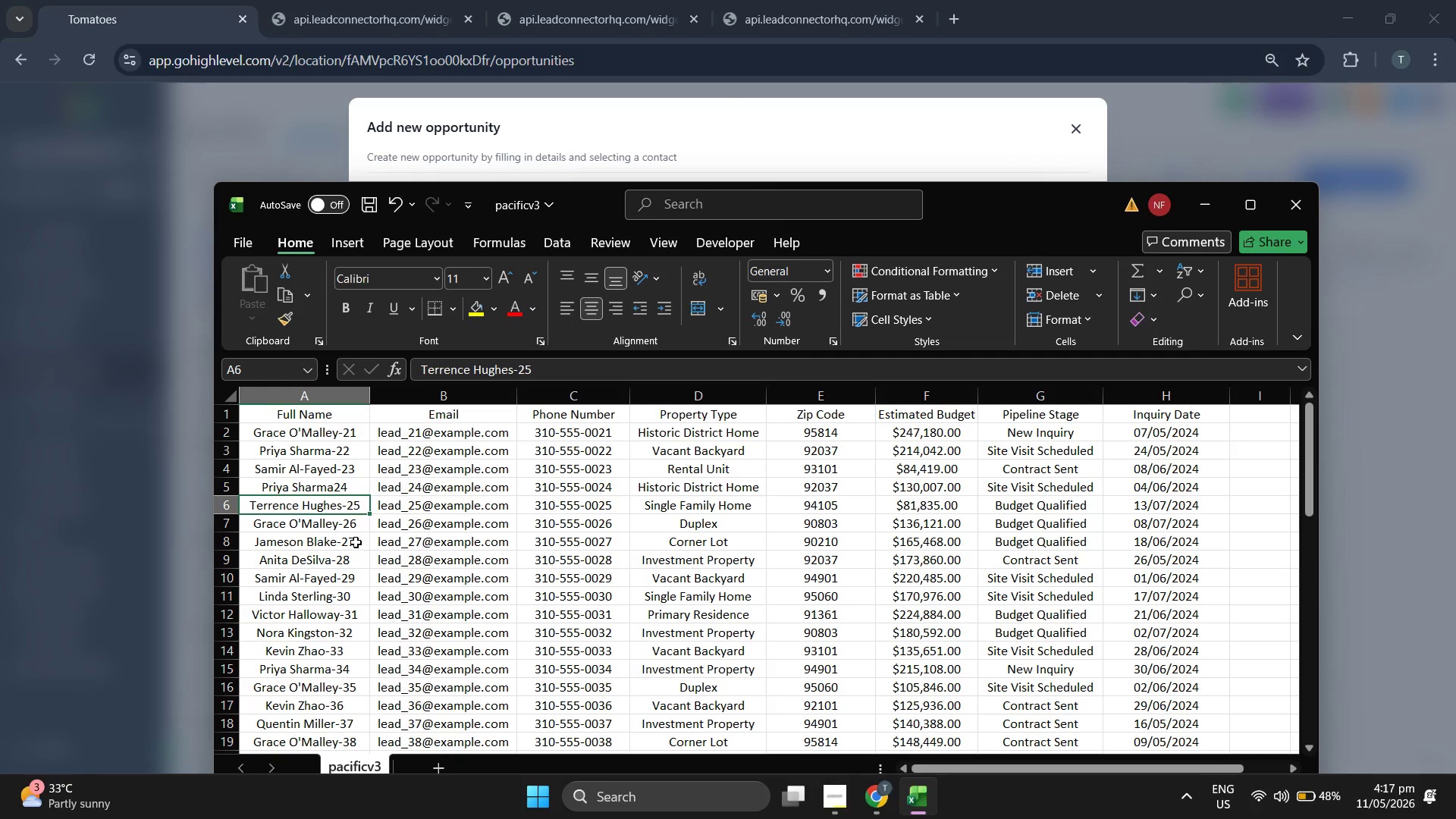 
left_click([356, 542])
 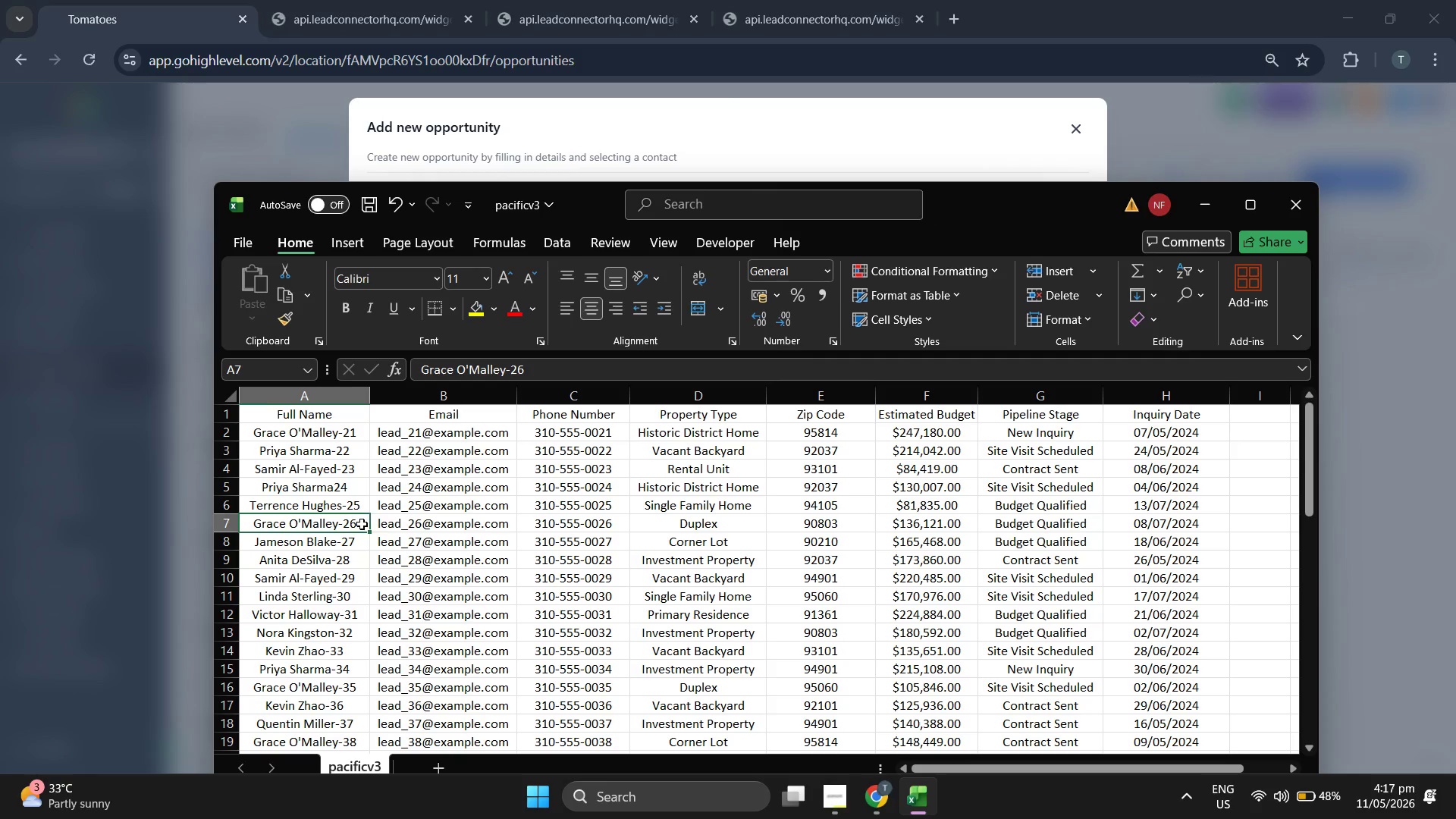 
scroll: coordinate [414, 510], scroll_direction: down, amount: 2.0
 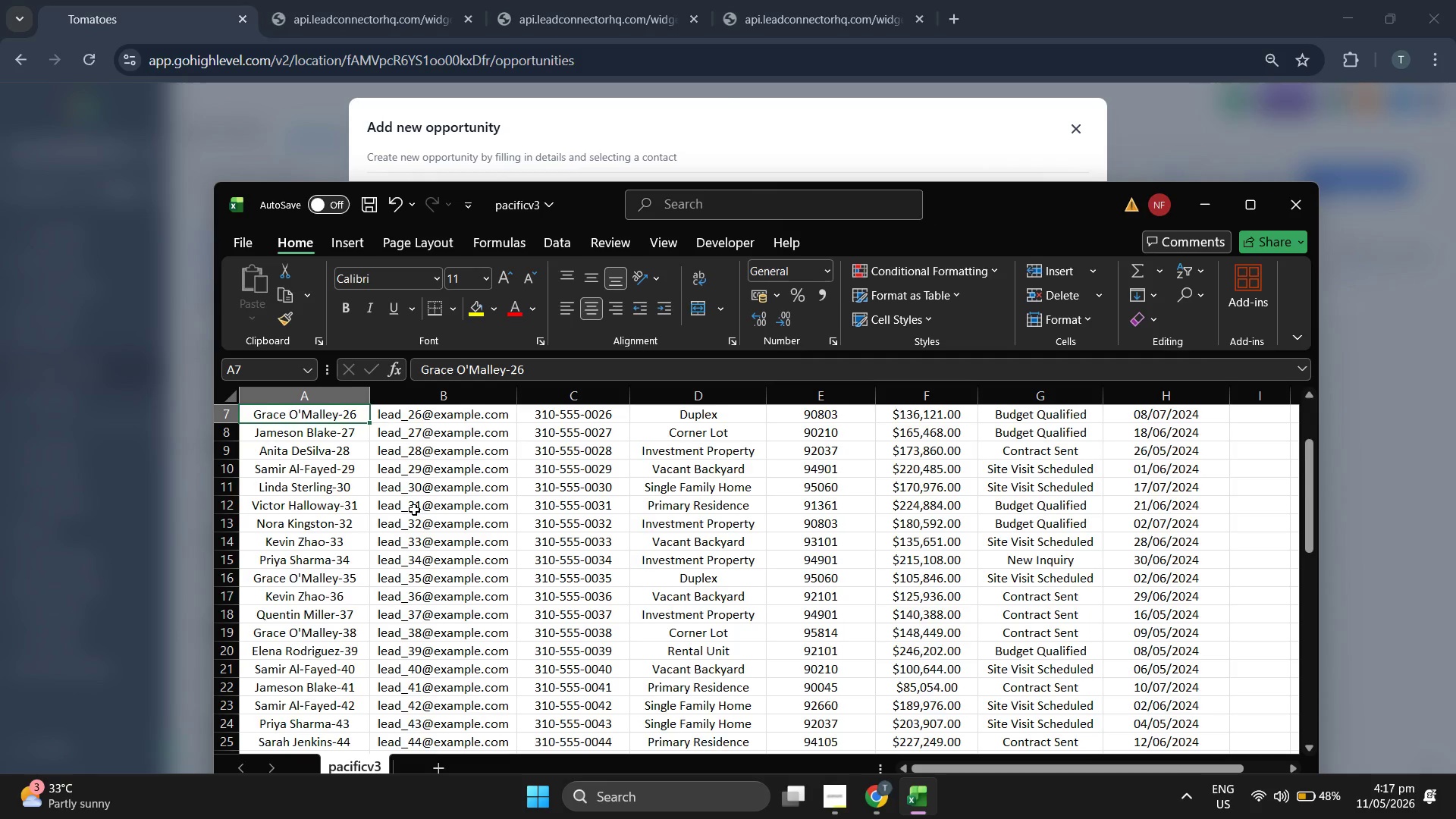 
scroll: coordinate [363, 504], scroll_direction: up, amount: 3.0
 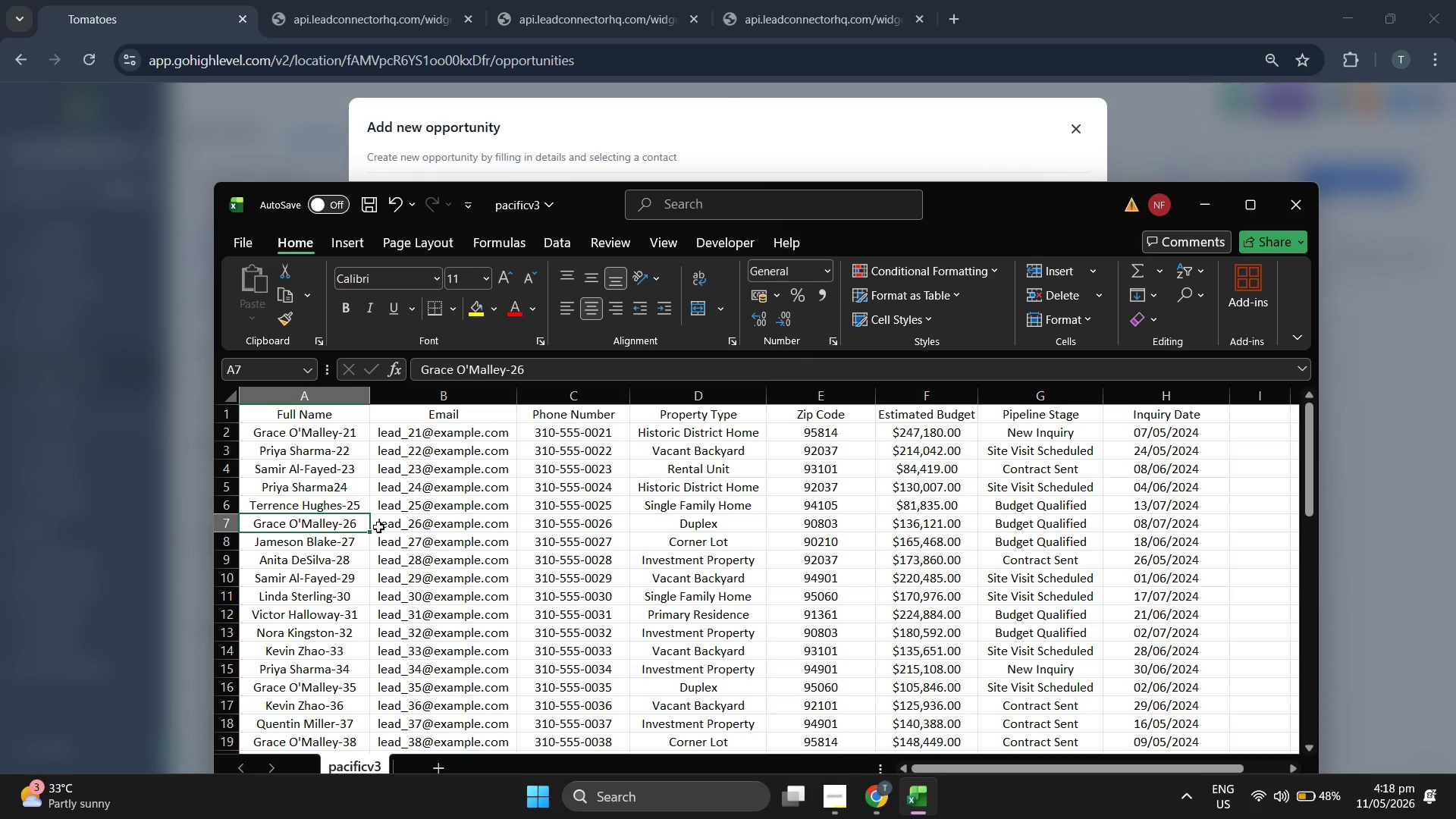 
wait(9.12)
 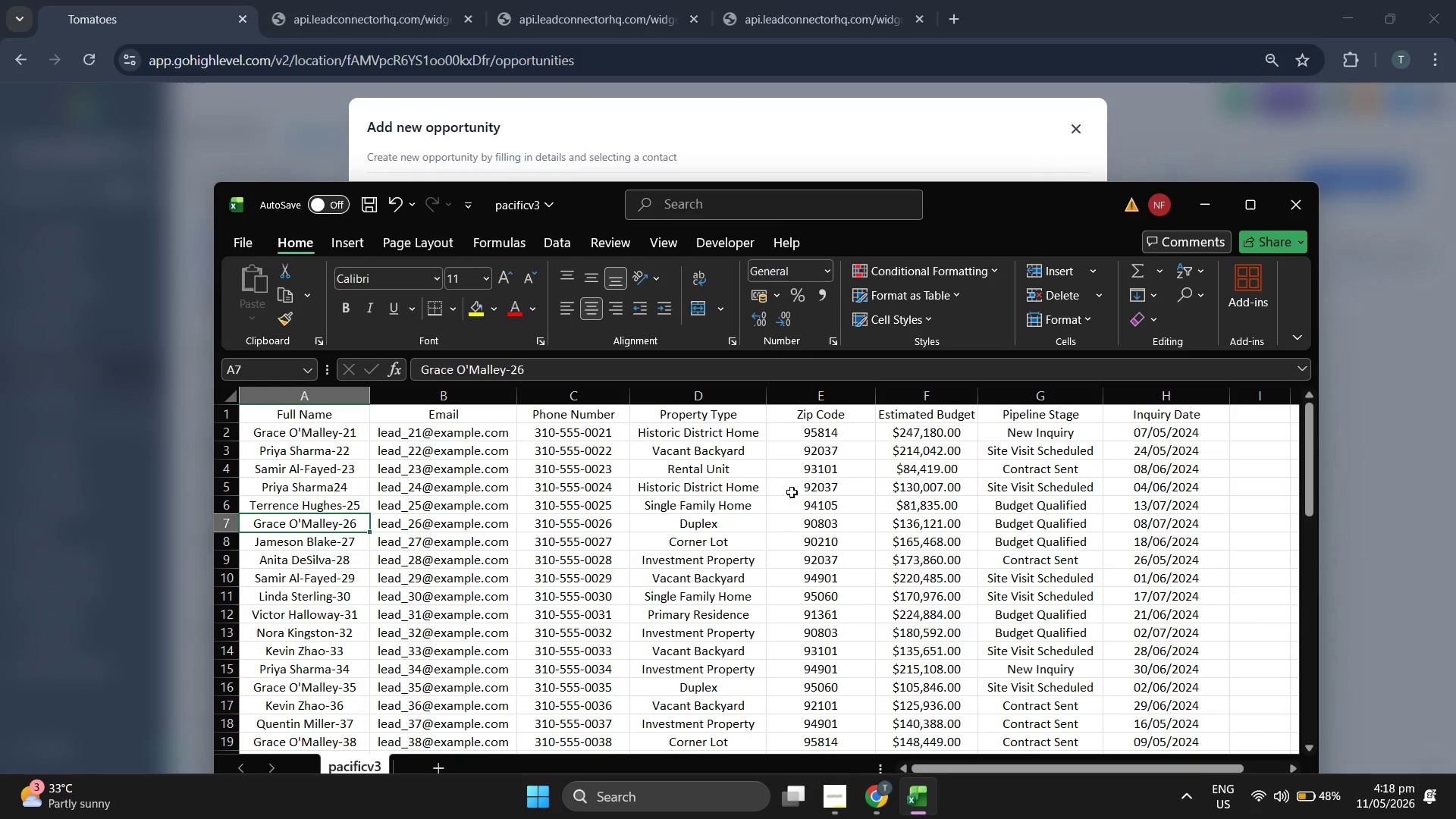 
left_click([1202, 206])
 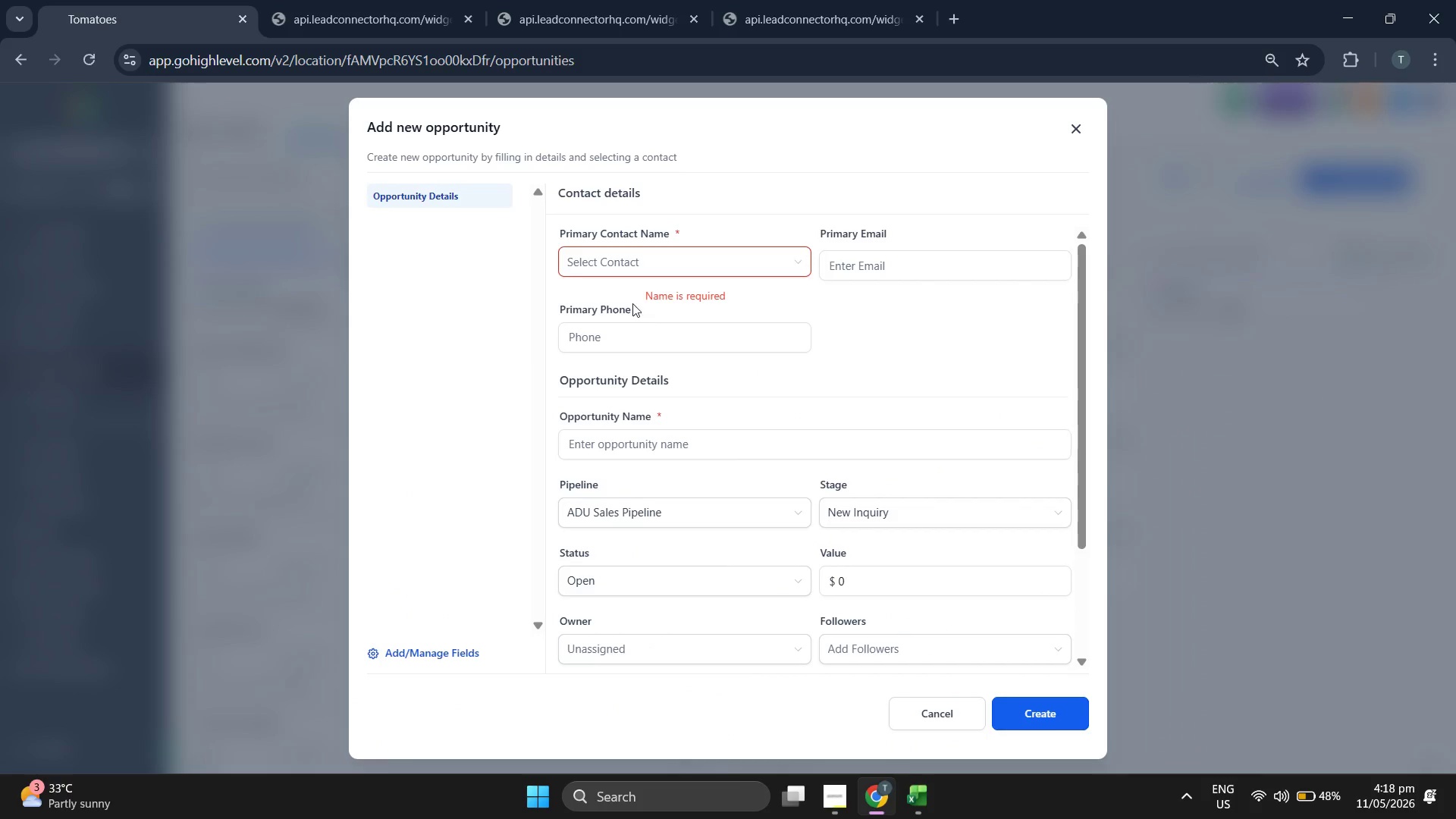 
left_click([664, 261])
 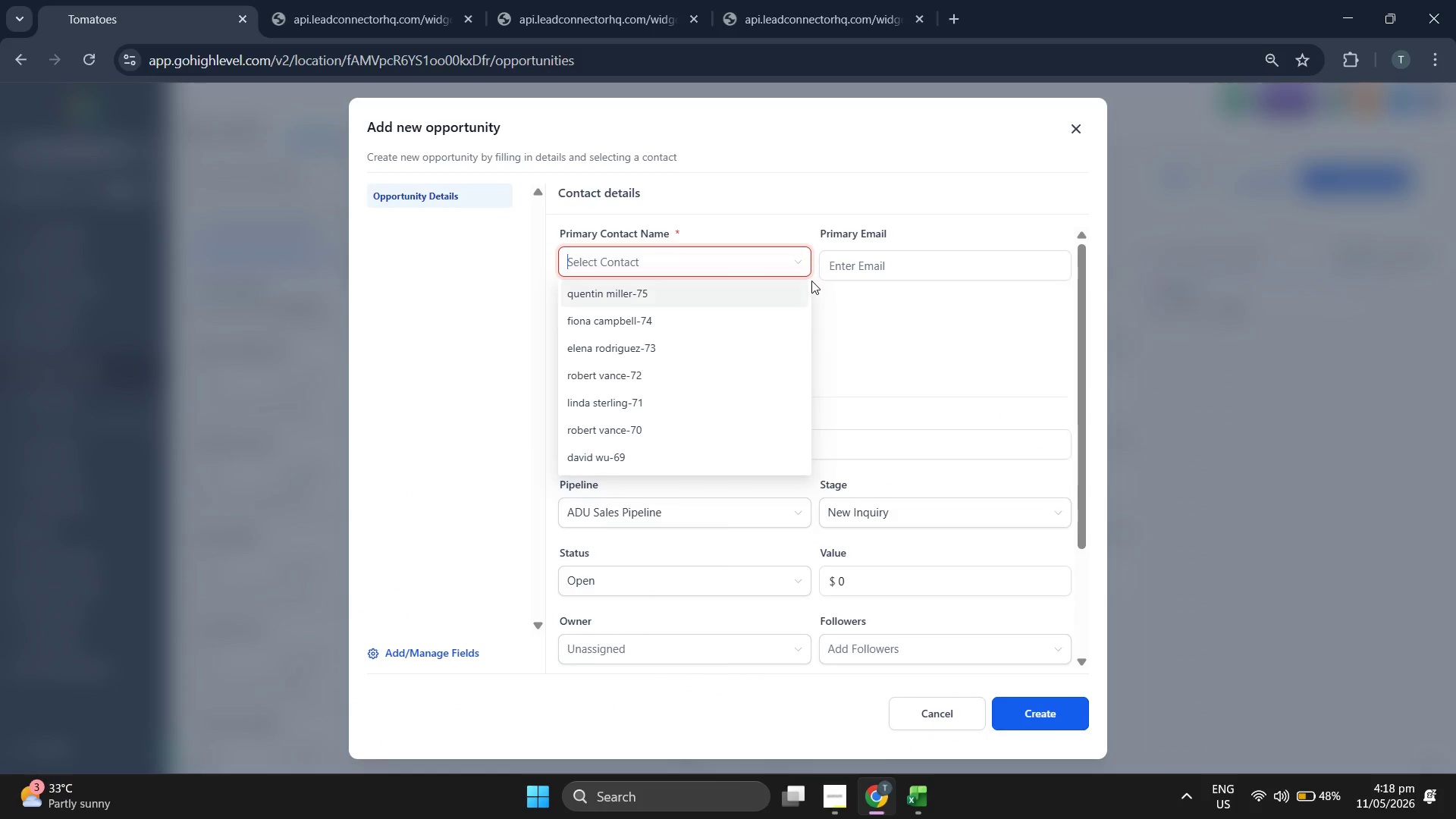 
scroll: coordinate [410, 533], scroll_direction: down, amount: 1.0
 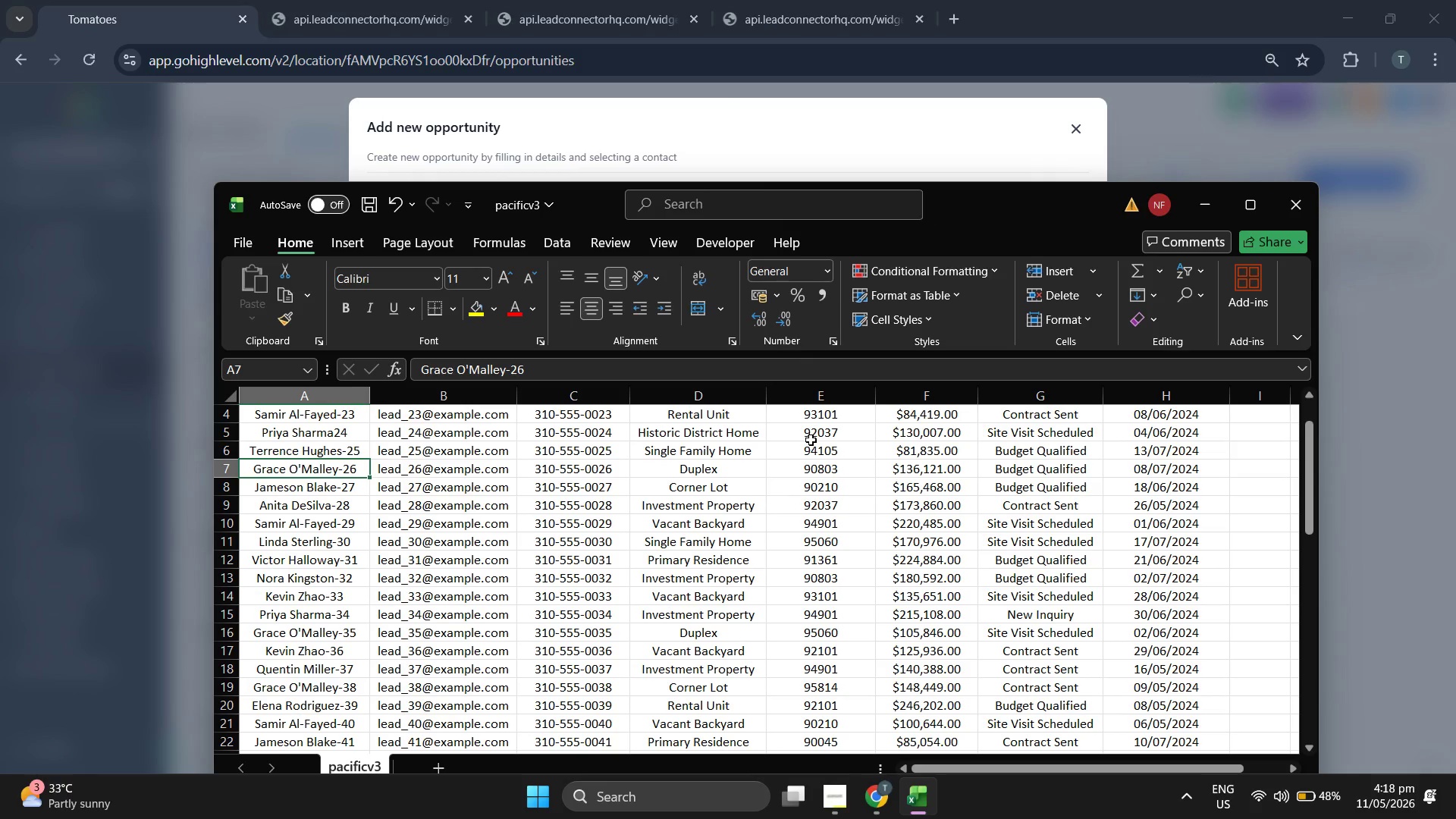 
scroll: coordinate [789, 494], scroll_direction: up, amount: 1.0
 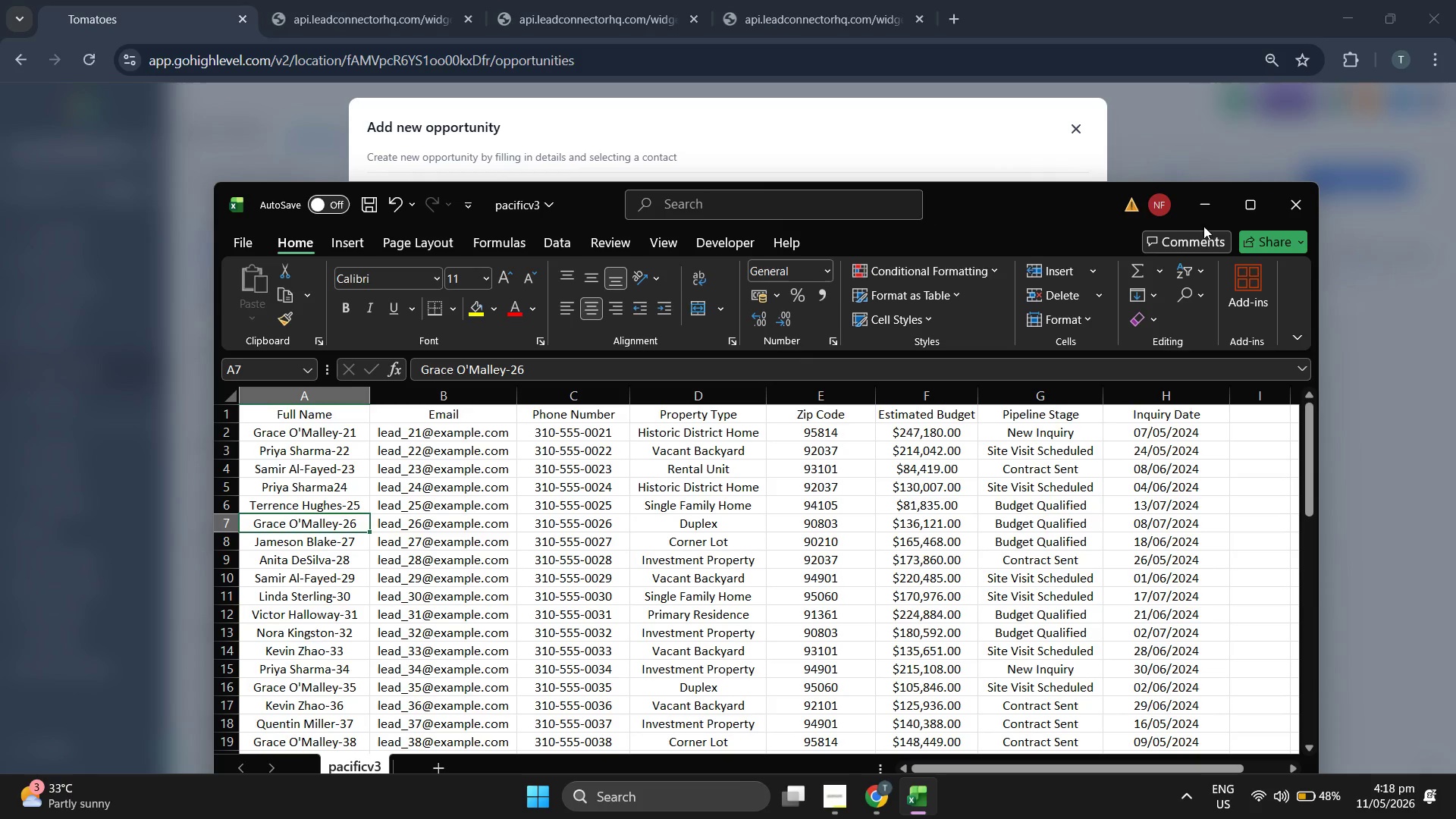 
wait(7.33)
 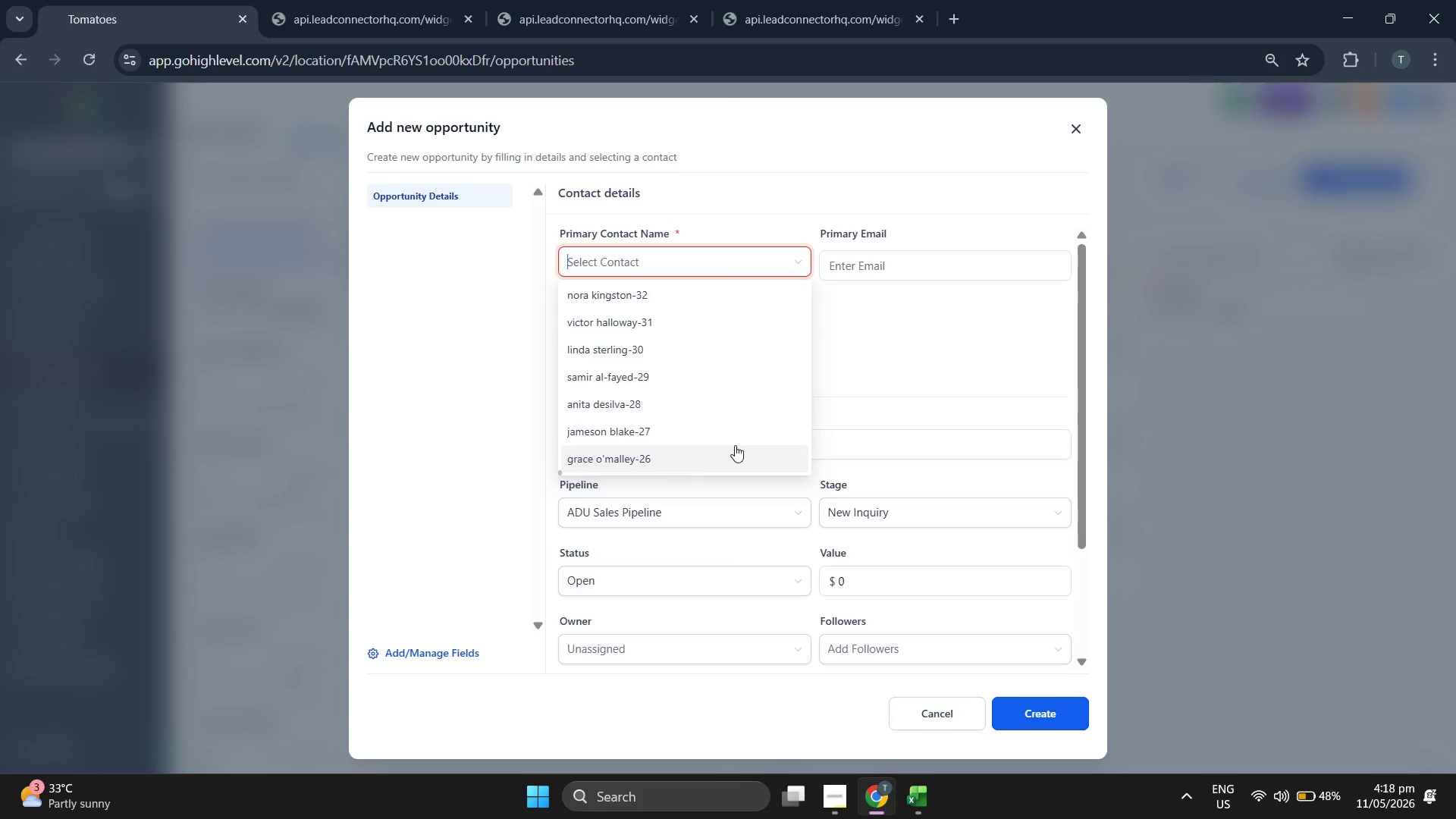 
left_click([929, 800])
 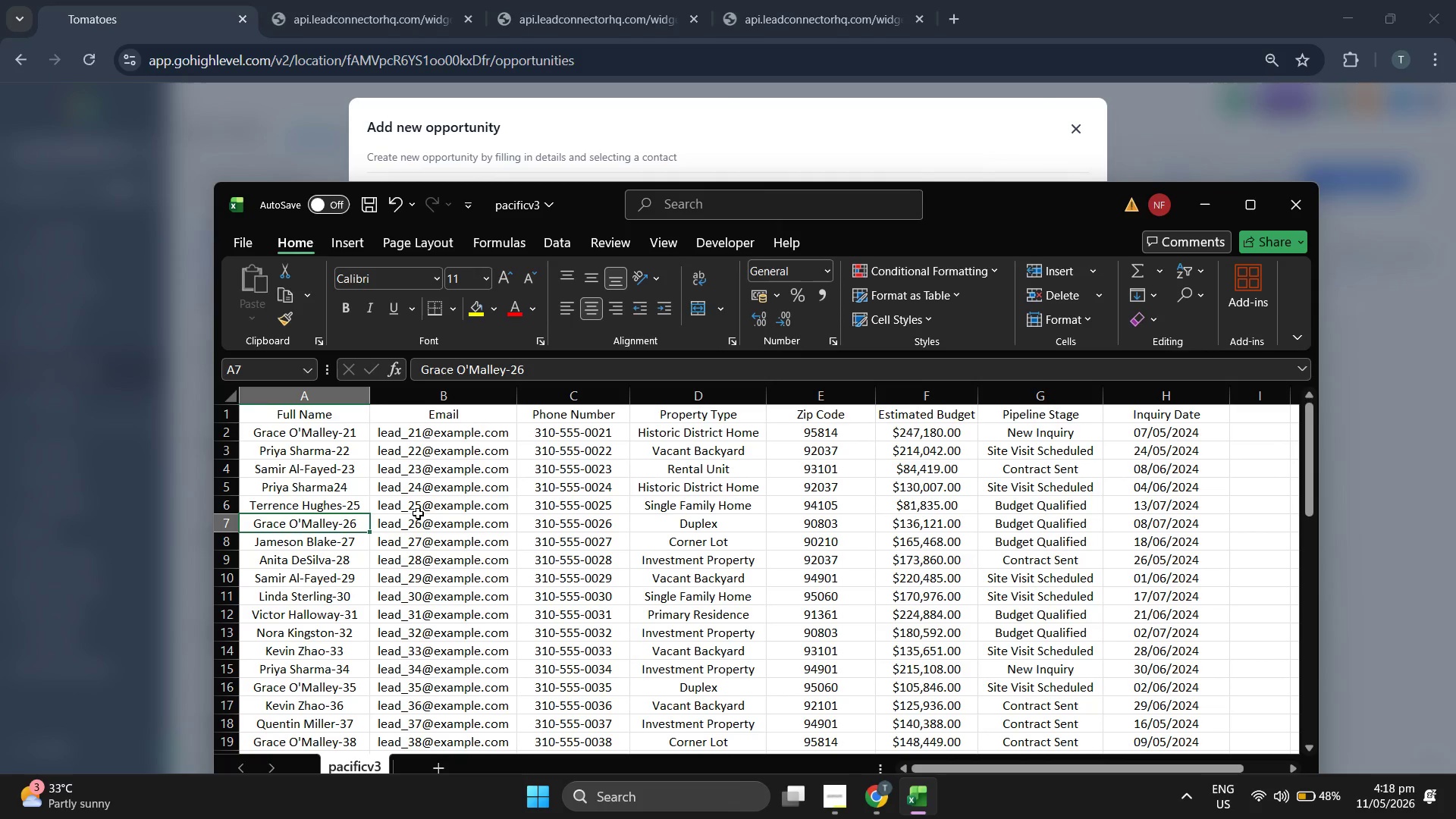 
scroll: coordinate [701, 410], scroll_direction: down, amount: 20.0
 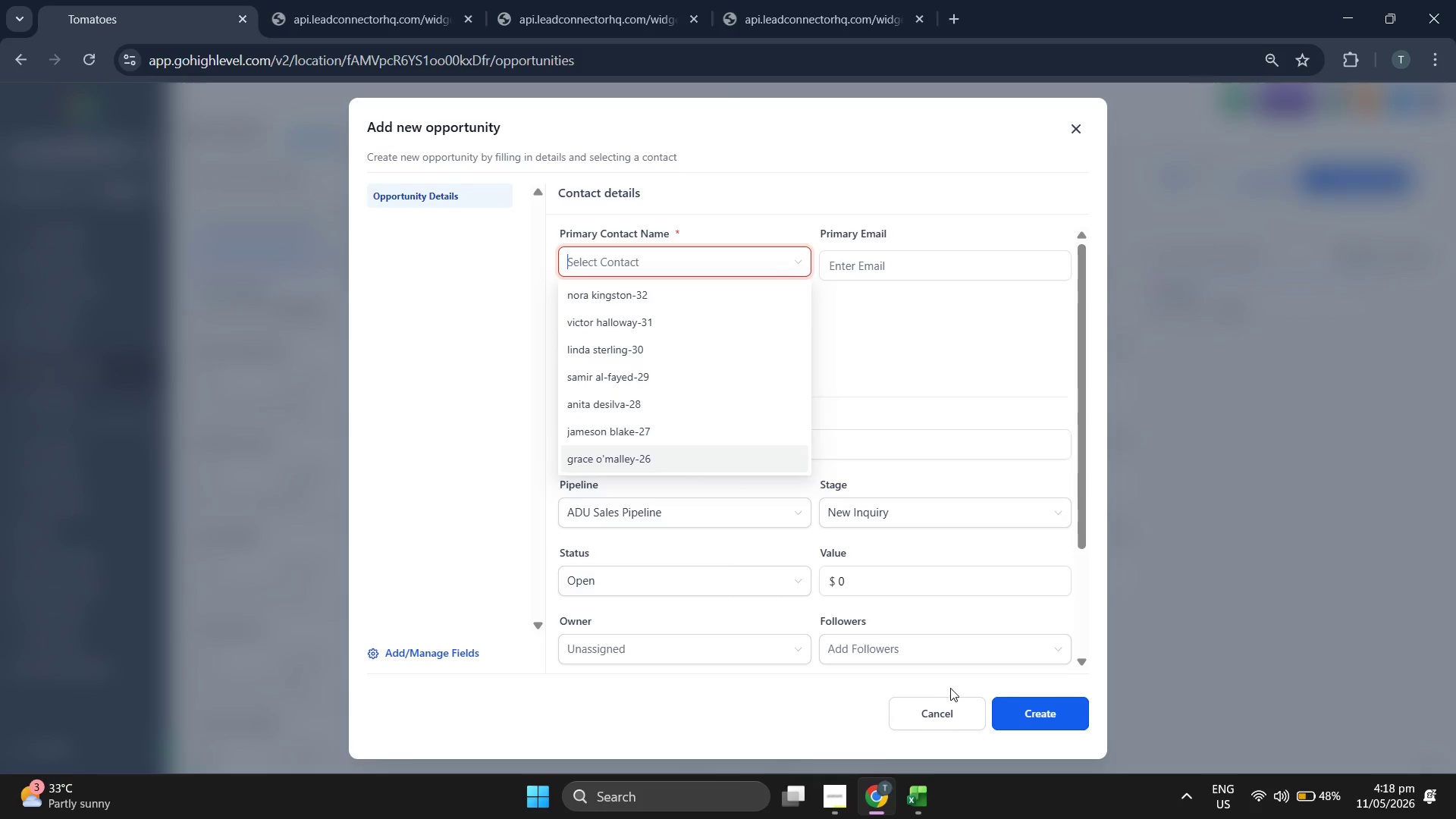 
wait(5.76)
 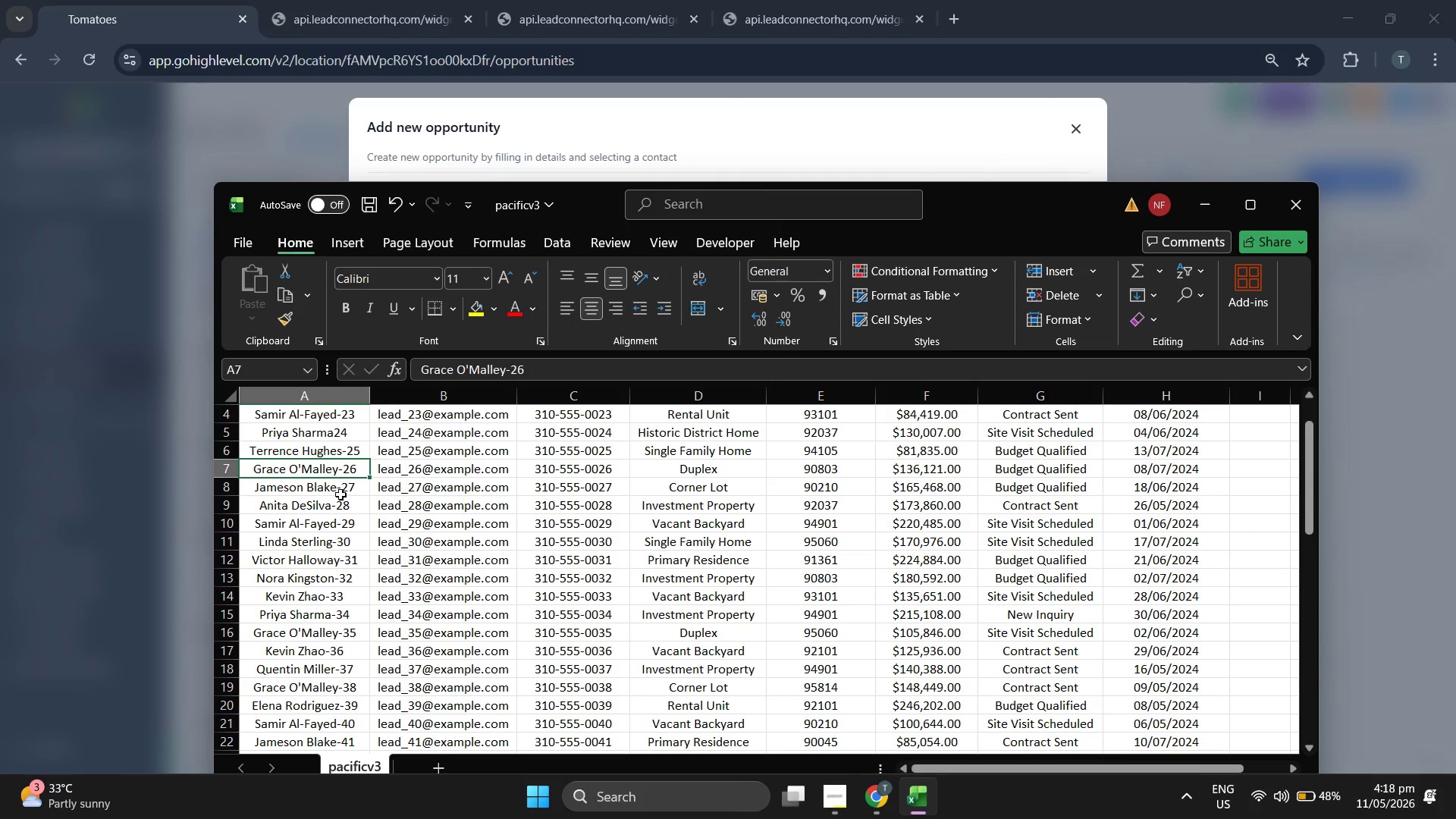 
left_click([800, 129])
 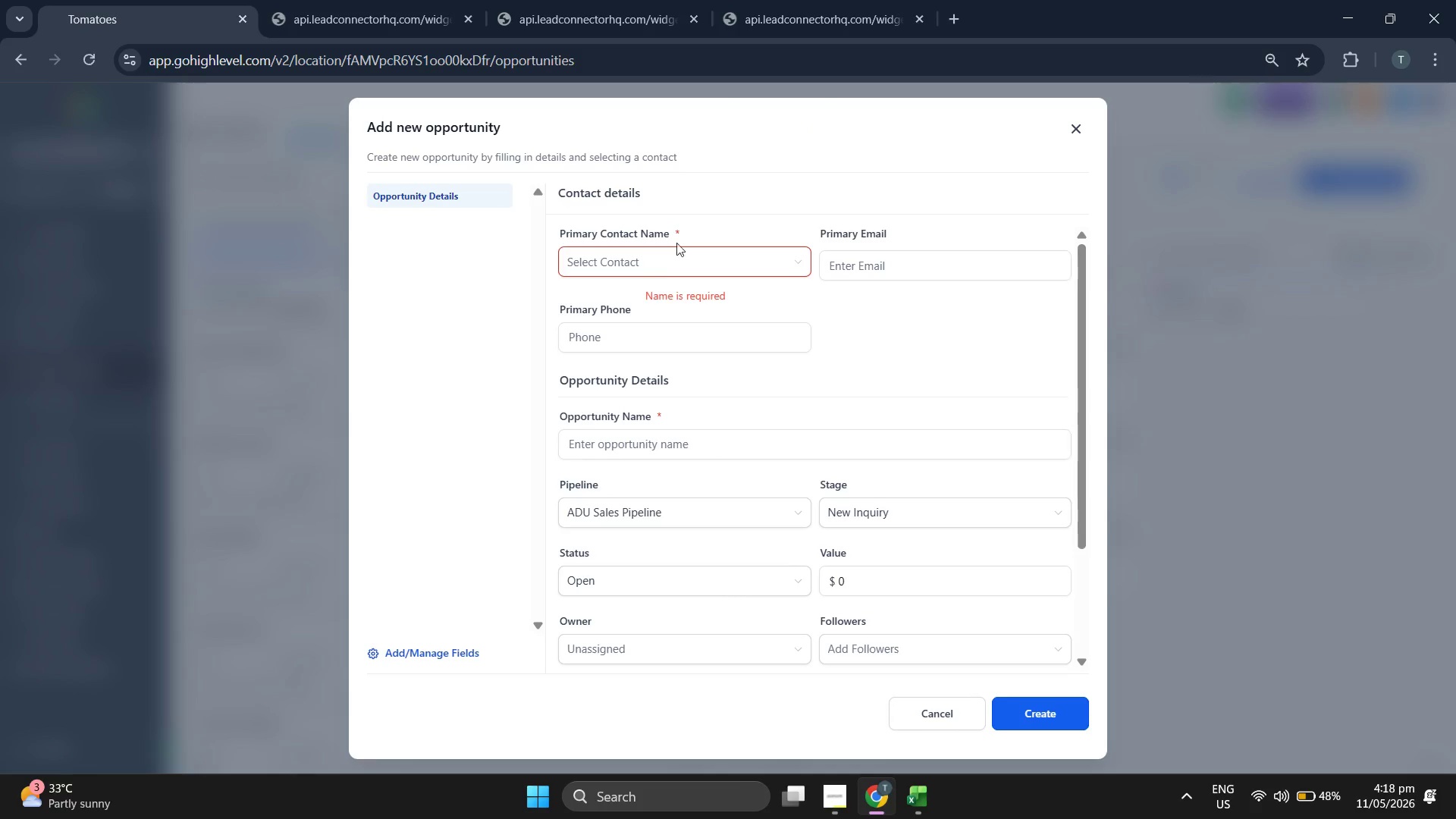 
left_click([661, 266])
 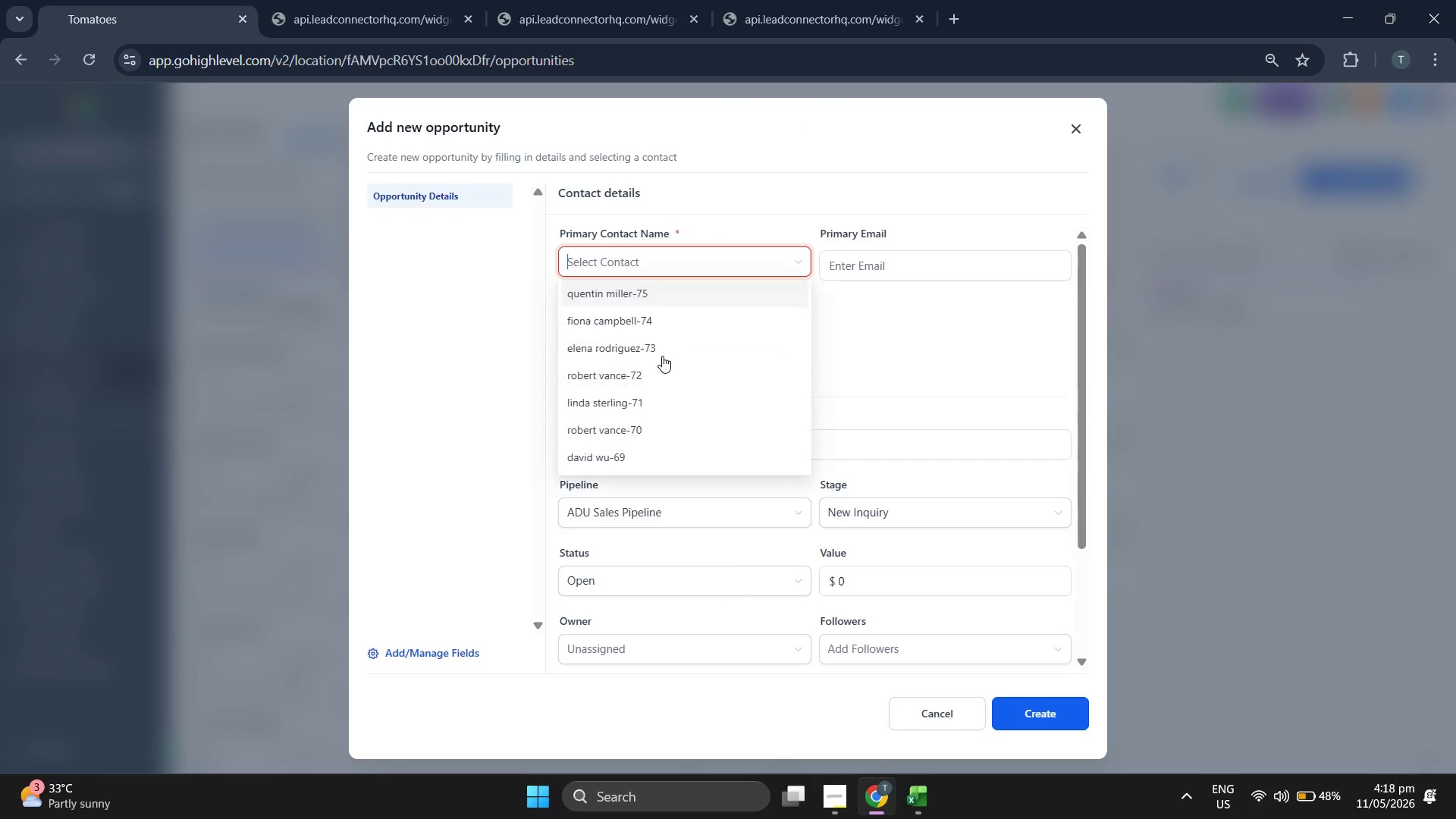 
scroll: coordinate [662, 358], scroll_direction: down, amount: 21.0
 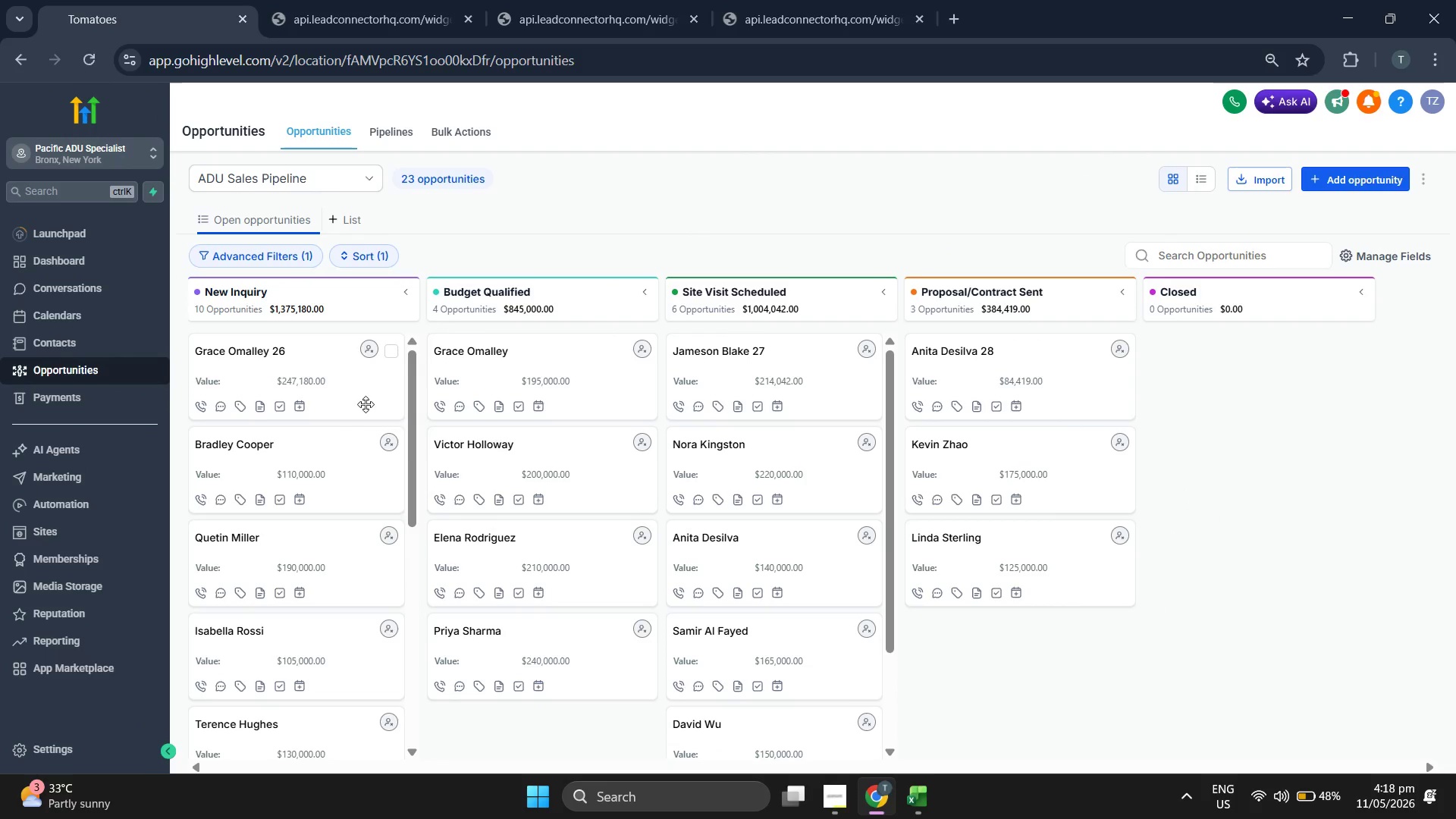 
wait(8.92)
 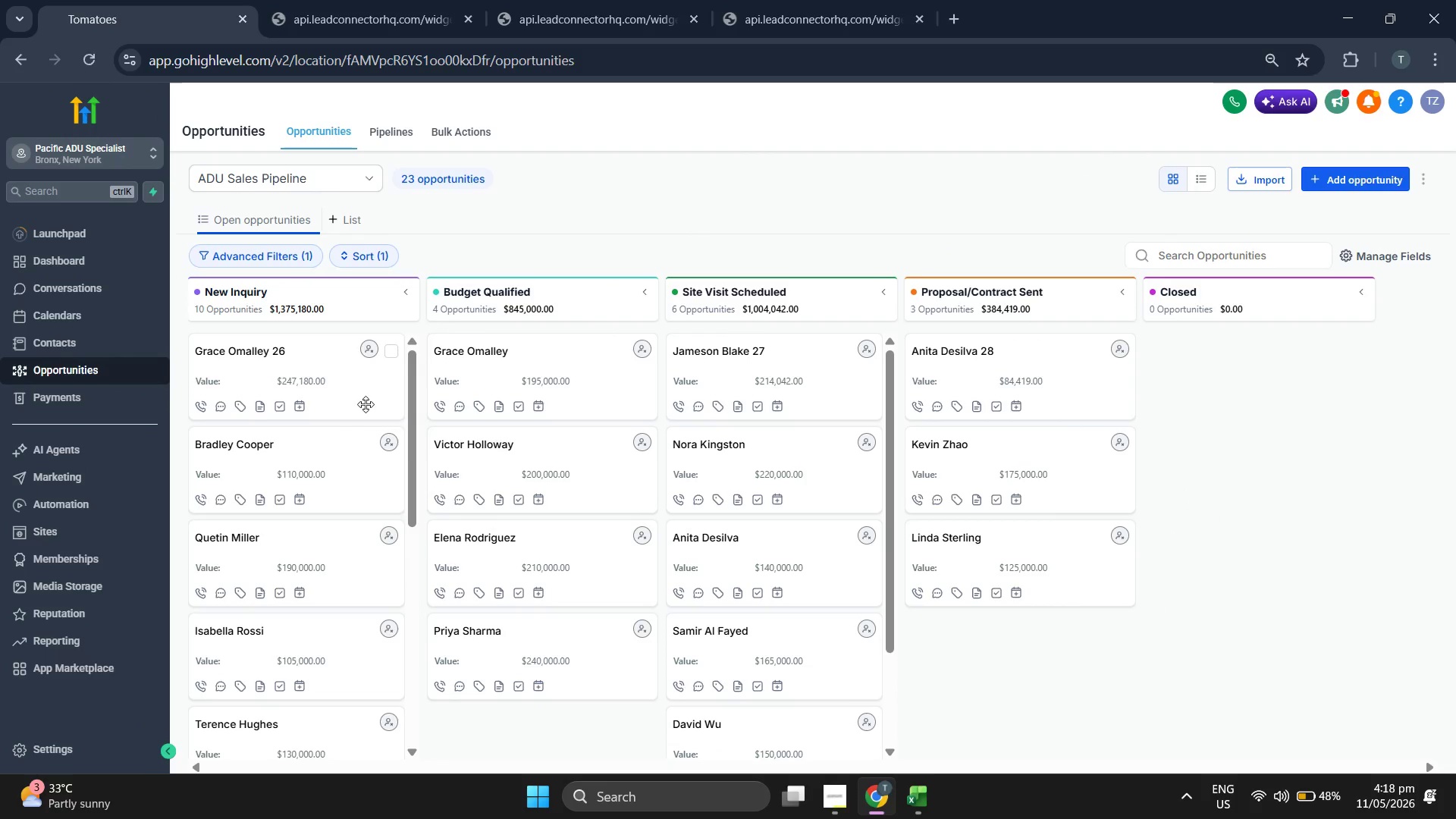 
left_click([1370, 177])
 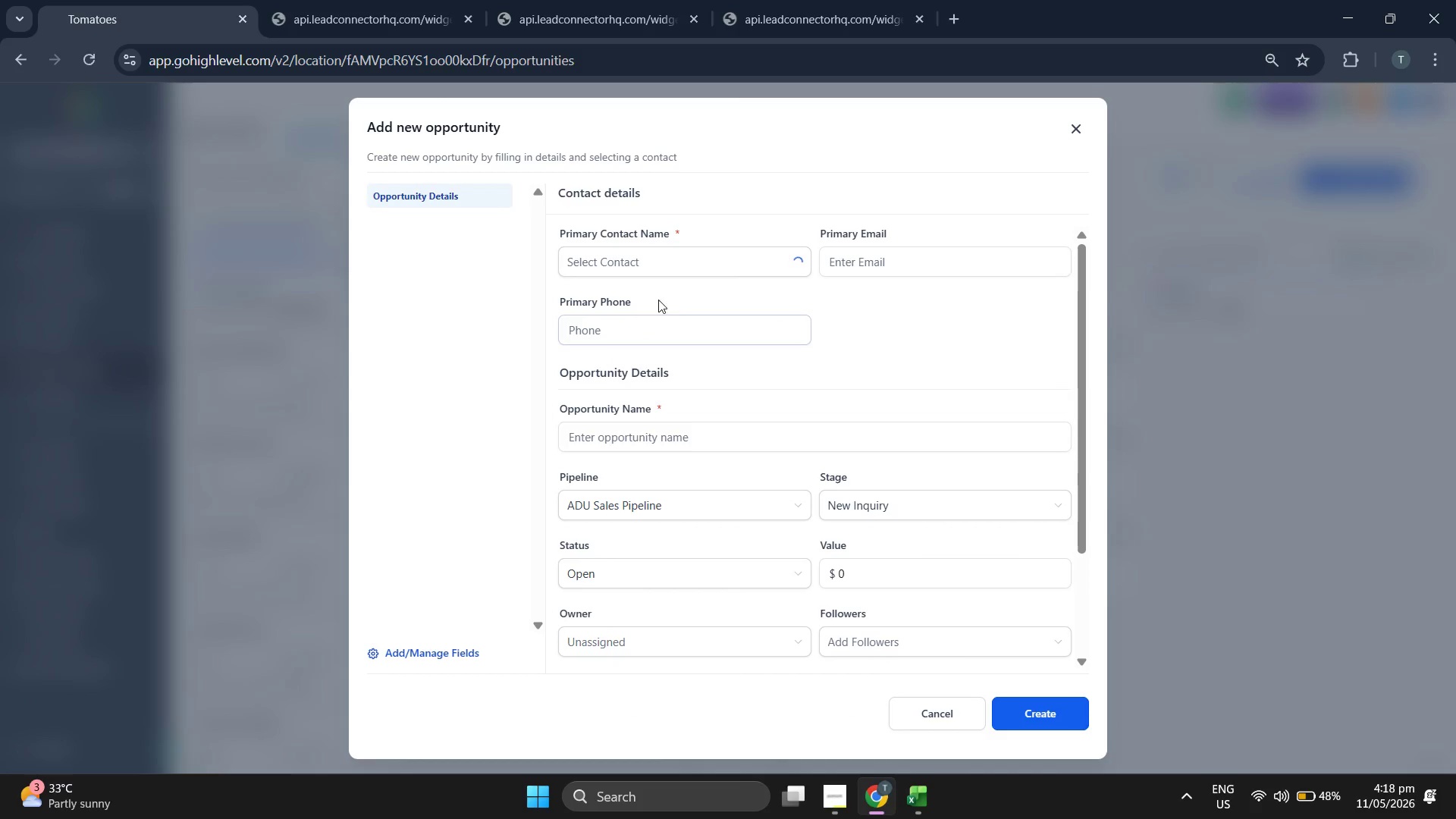 
left_click([713, 263])
 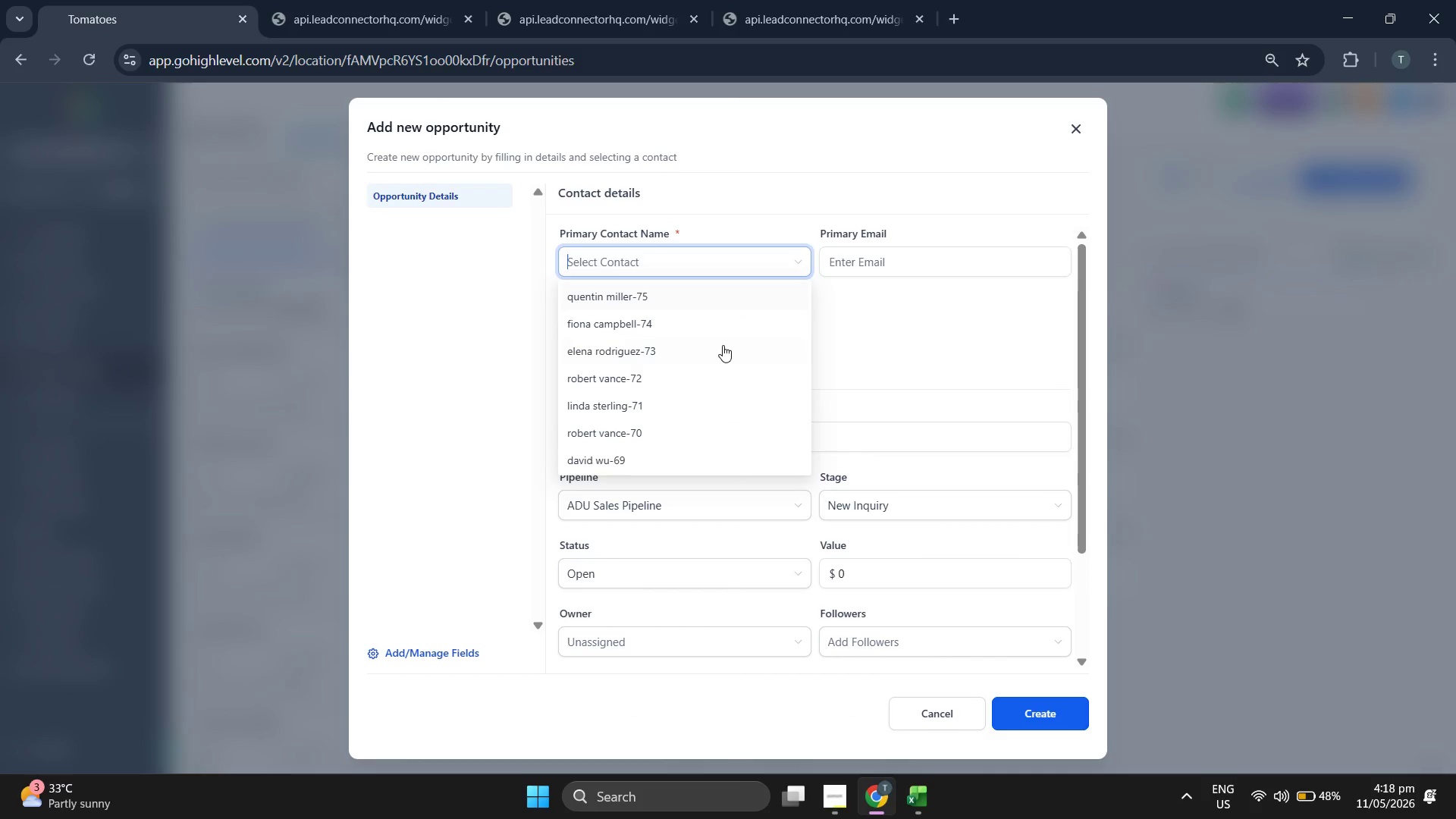 
left_click([711, 384])
 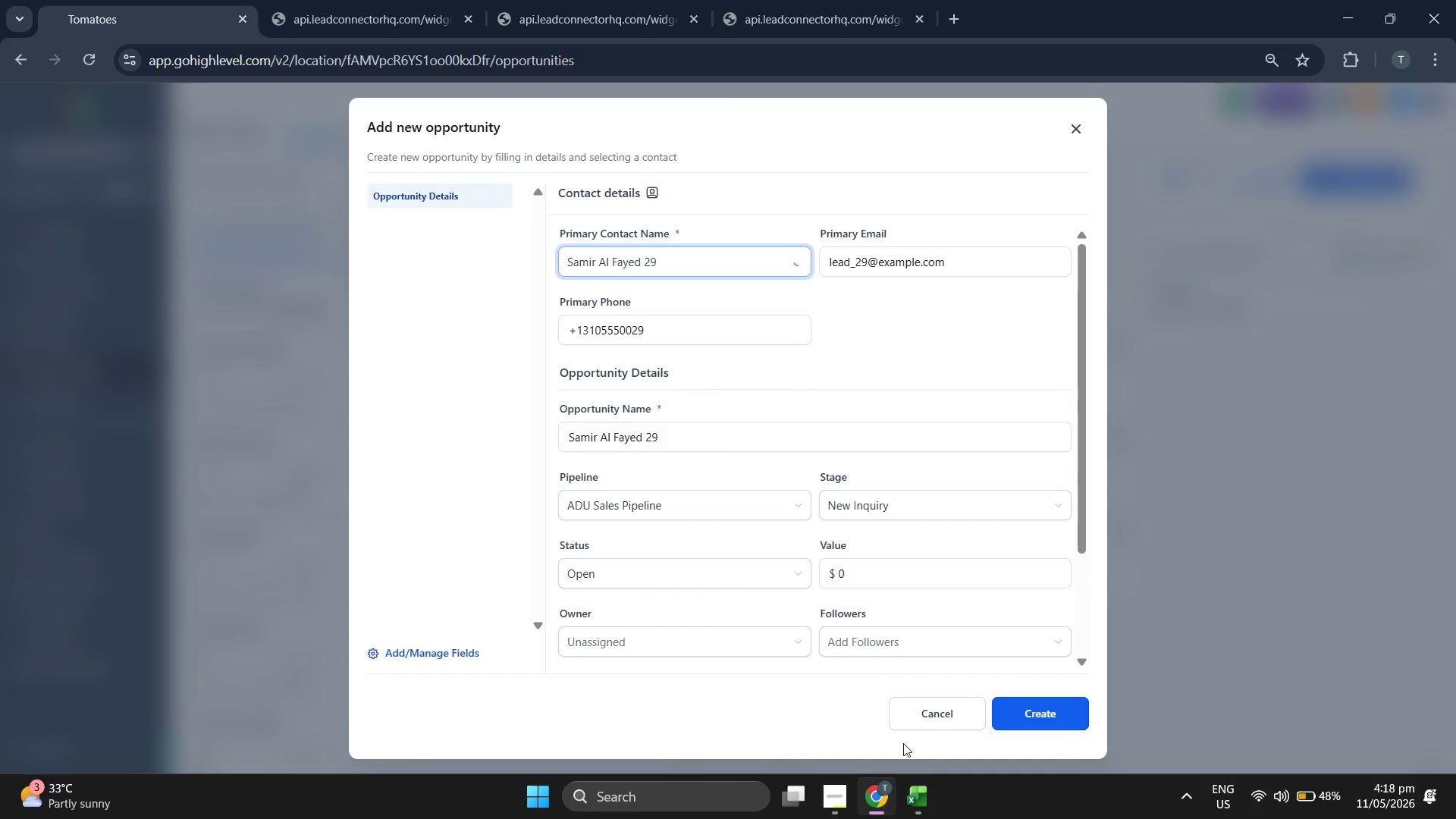 
left_click([916, 798])
 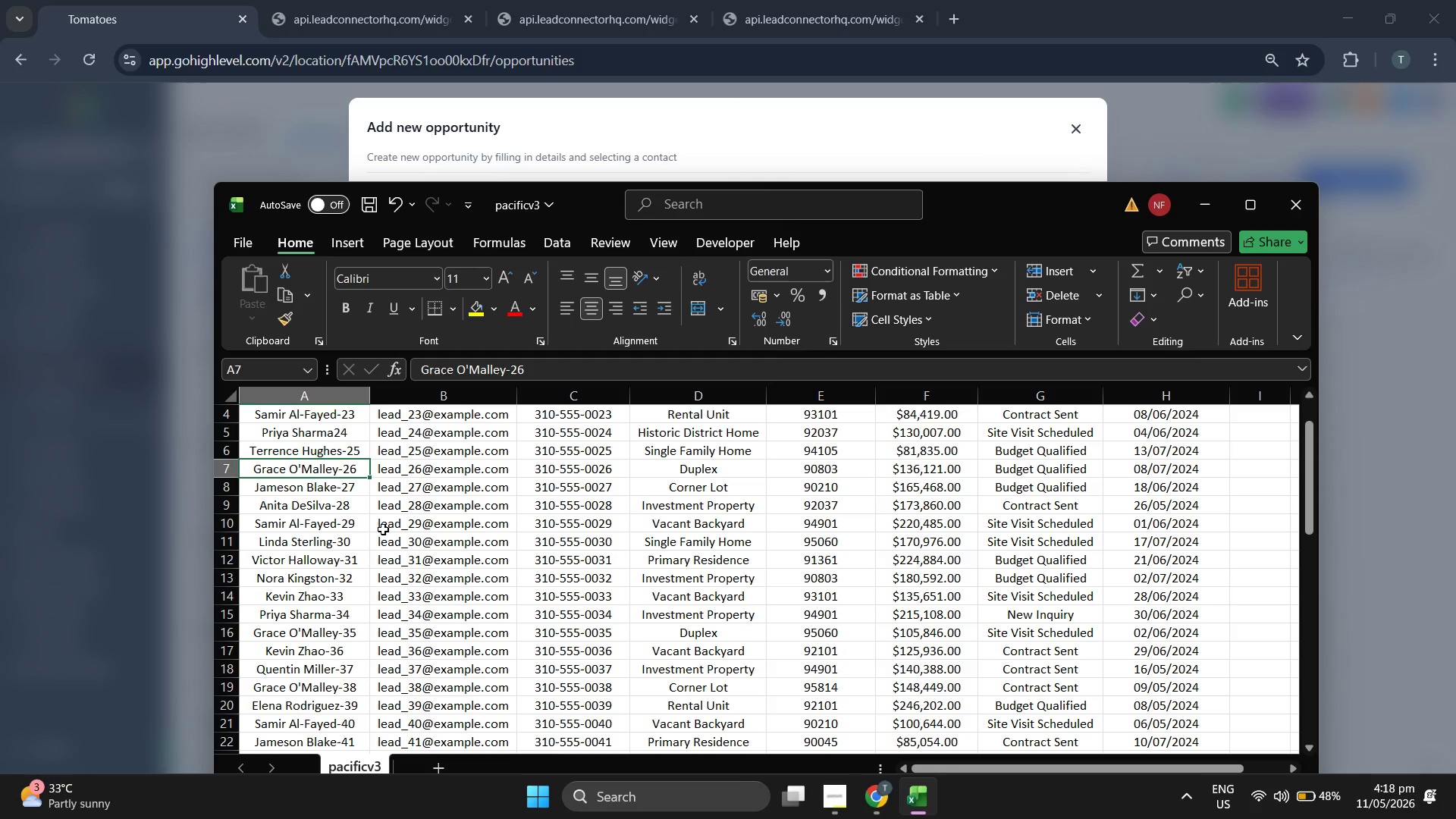 
left_click([344, 519])
 